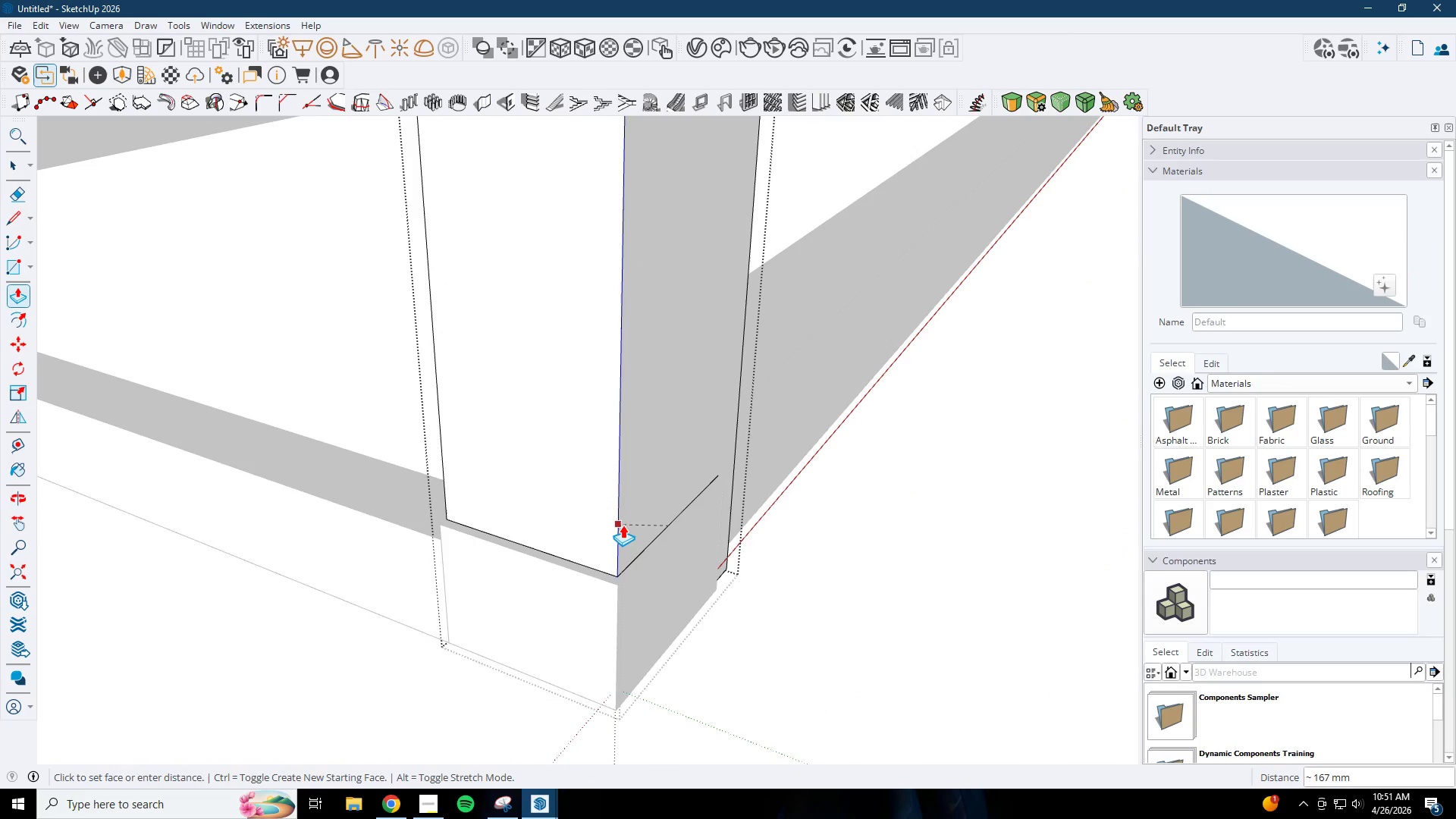 
left_click([666, 505])
 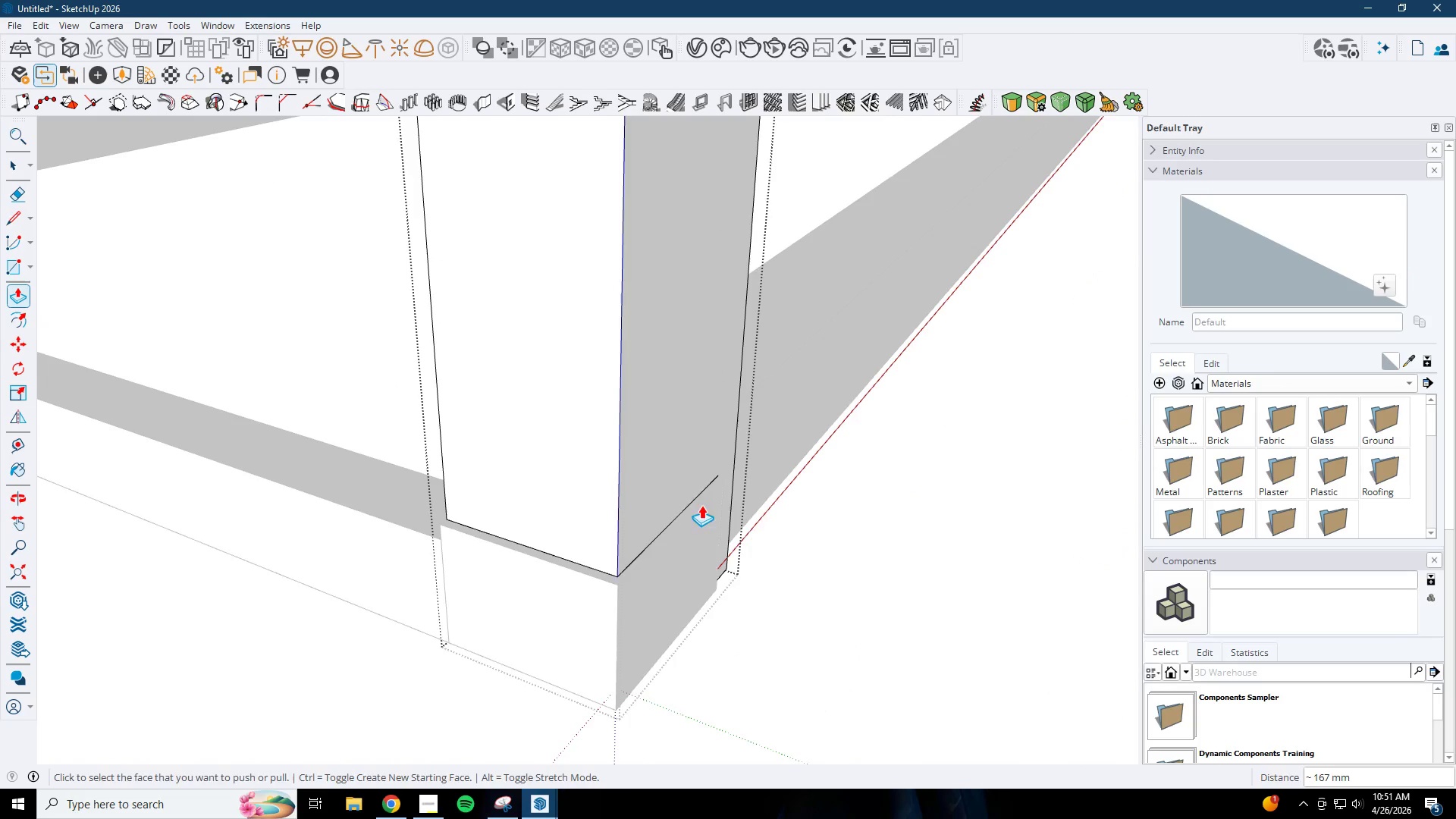 
scroll: coordinate [758, 505], scroll_direction: down, amount: 1.0
 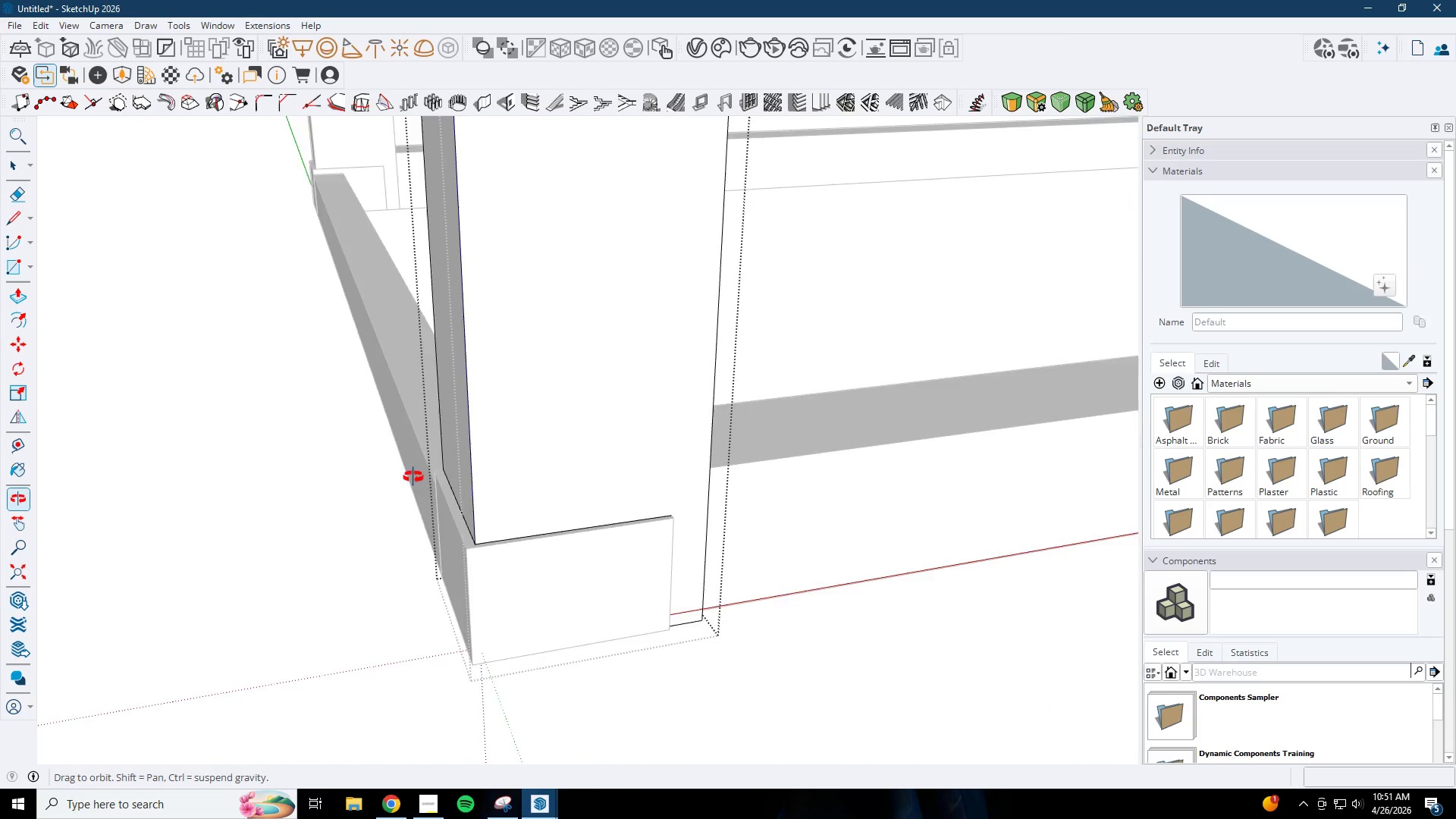 
key(Space)
 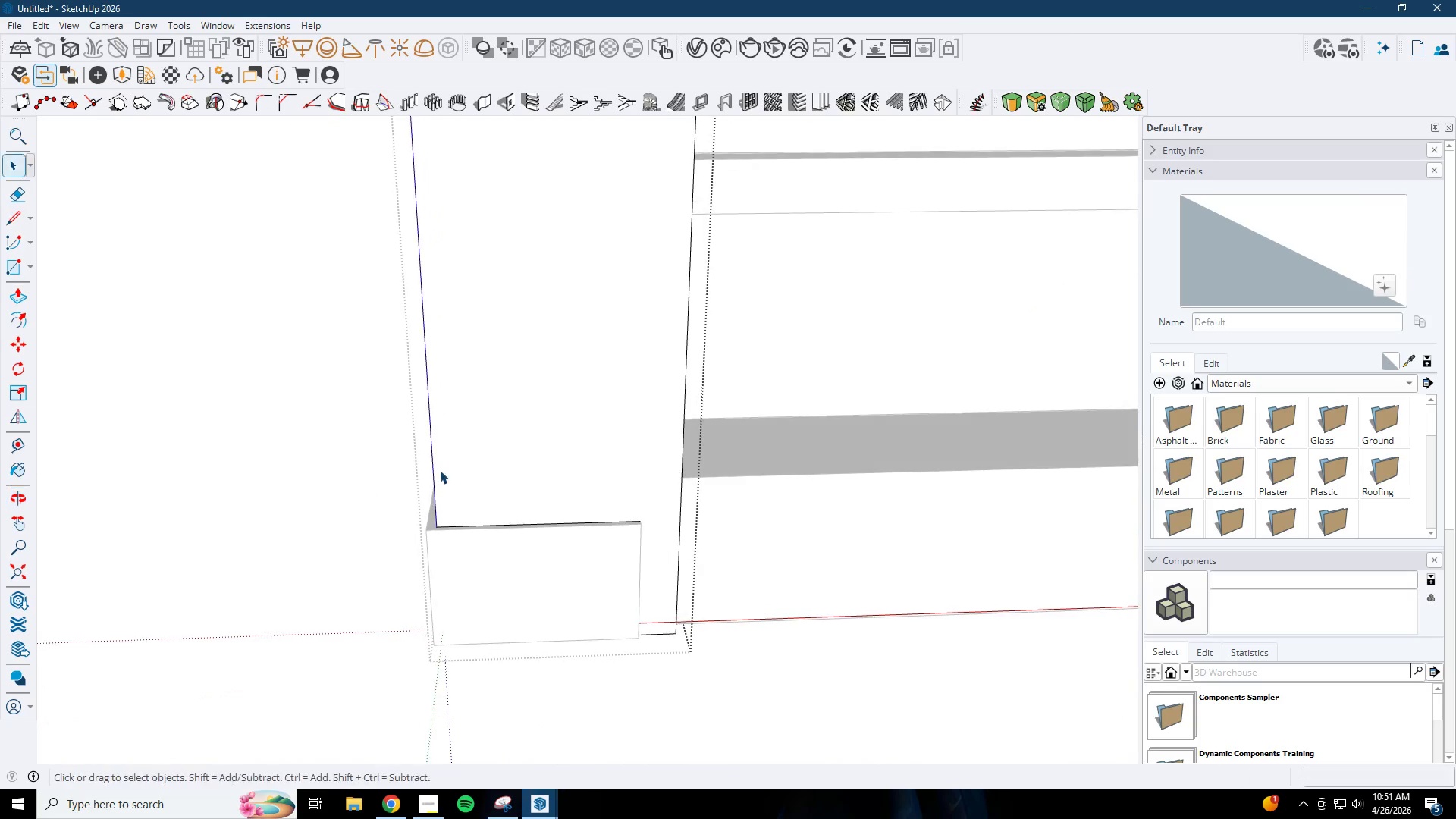 
key(Escape)
 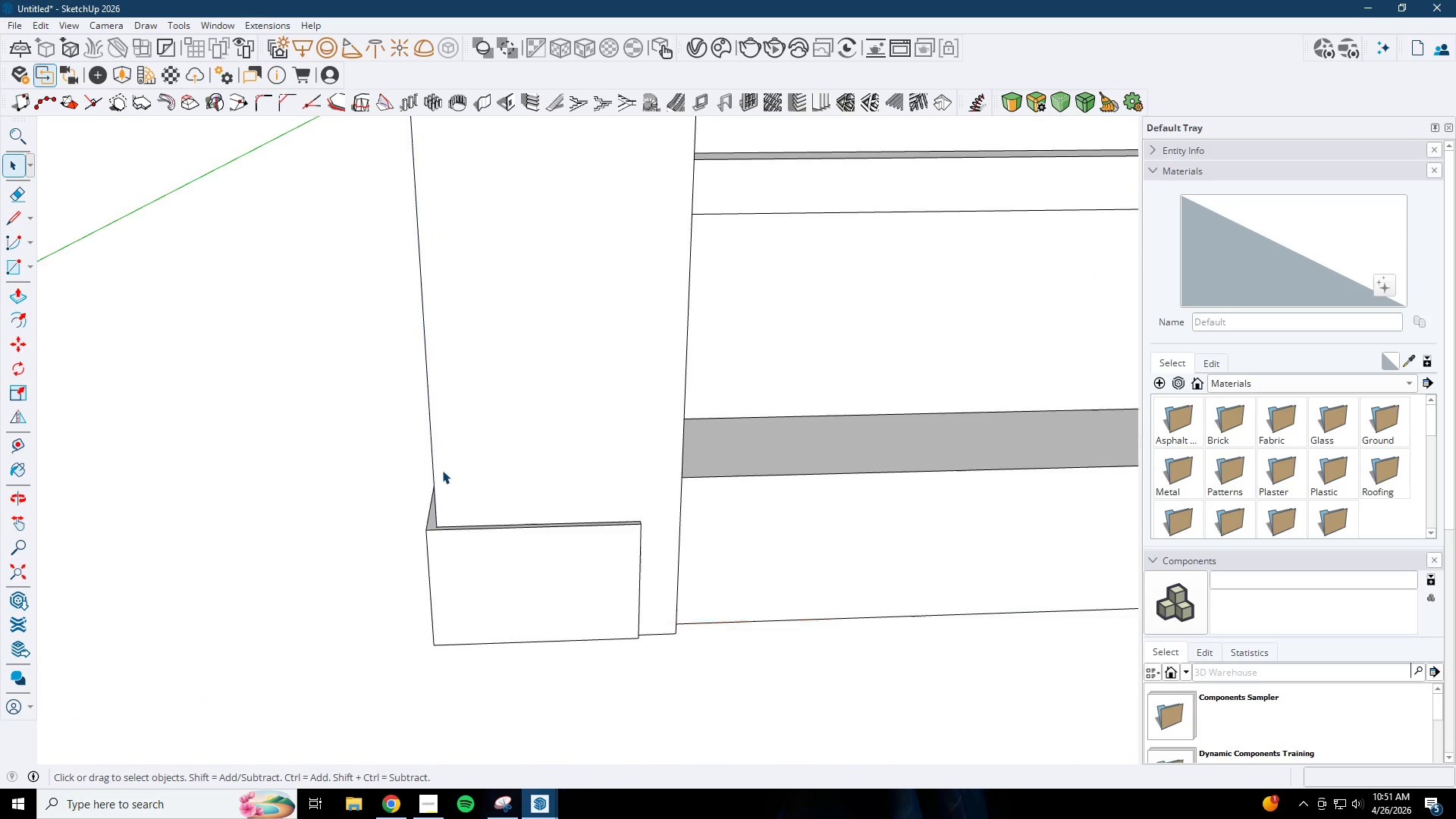 
key(Escape)
 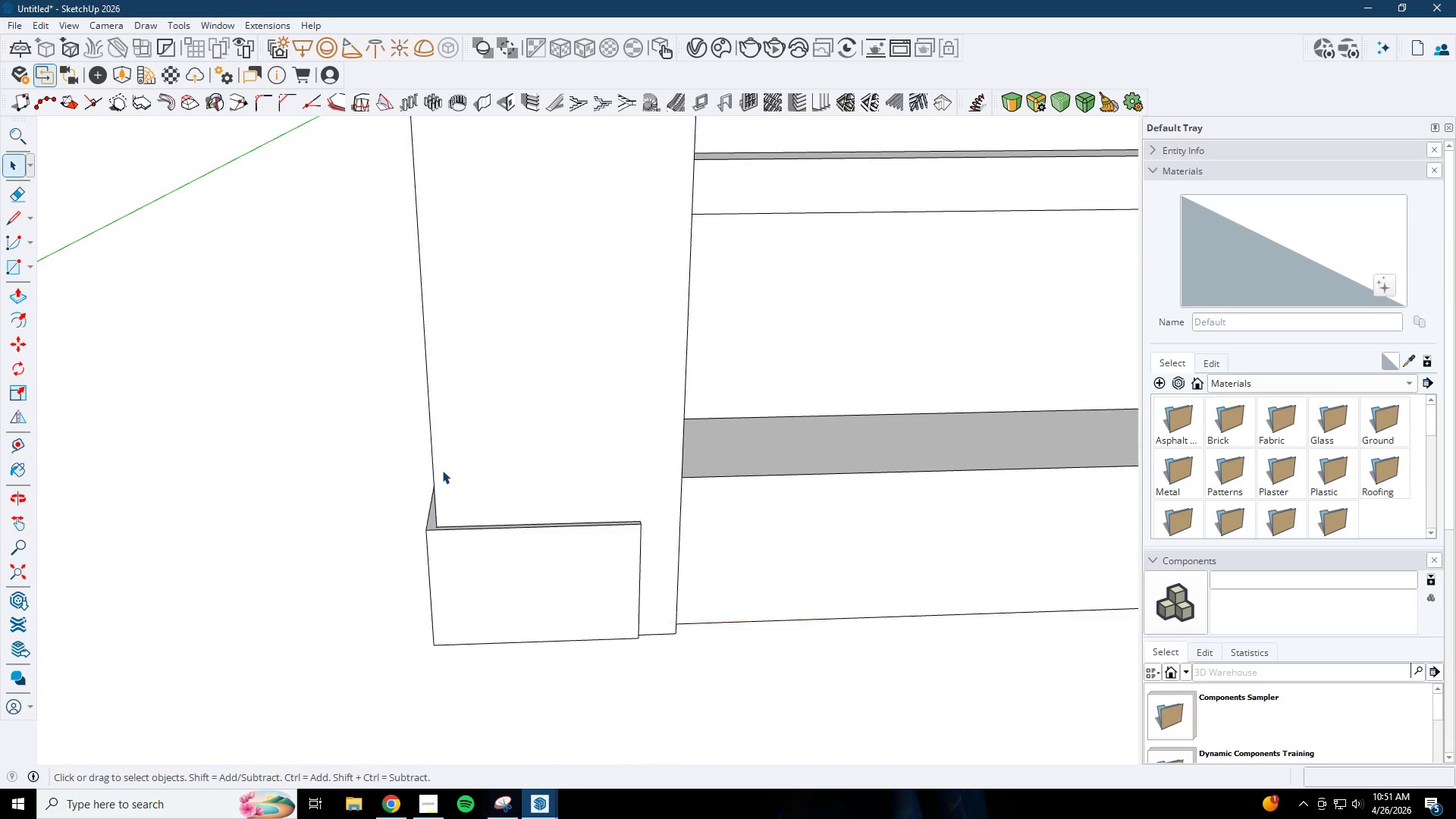 
key(Escape)
 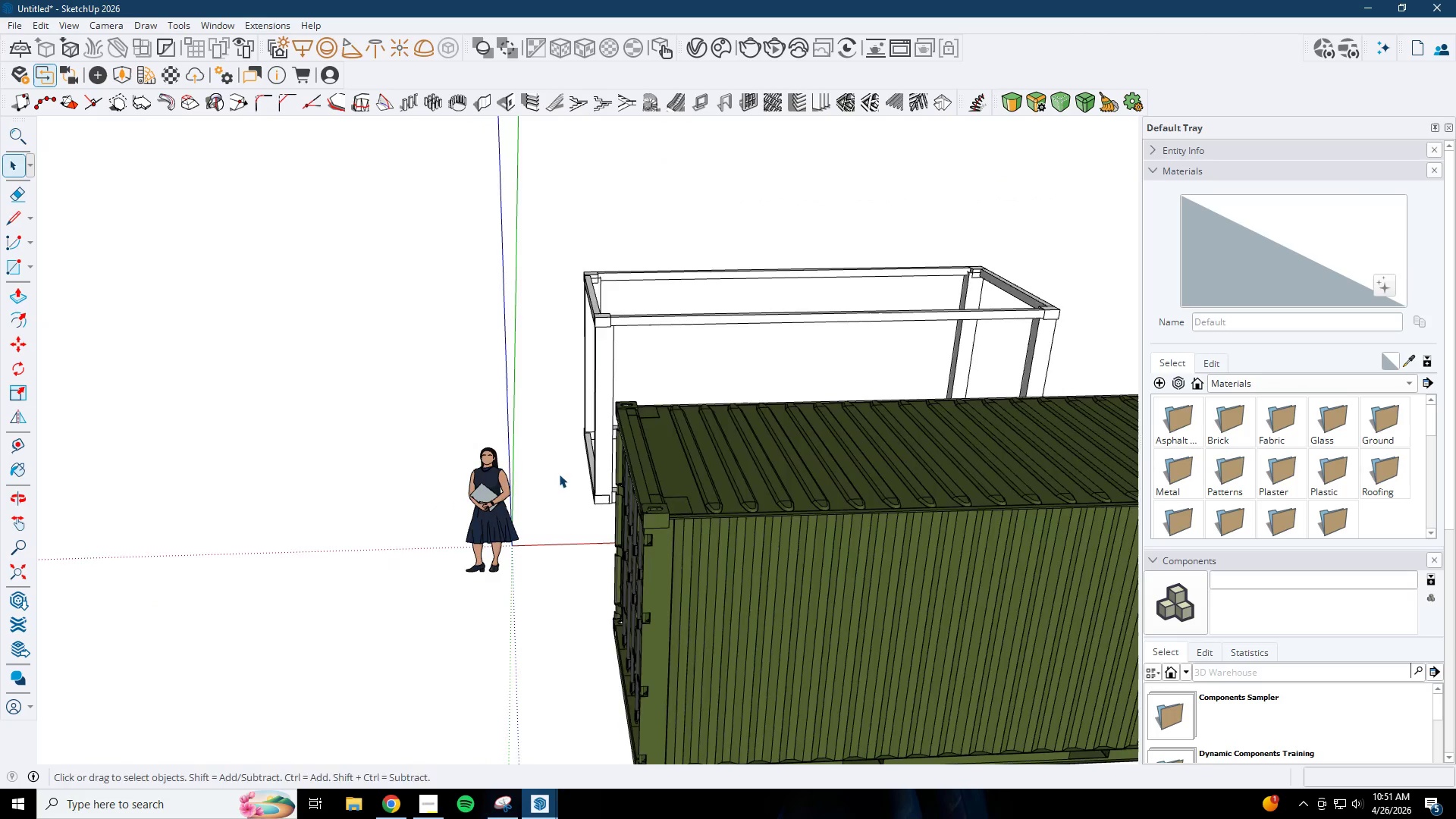 
scroll: coordinate [552, 472], scroll_direction: down, amount: 31.0
 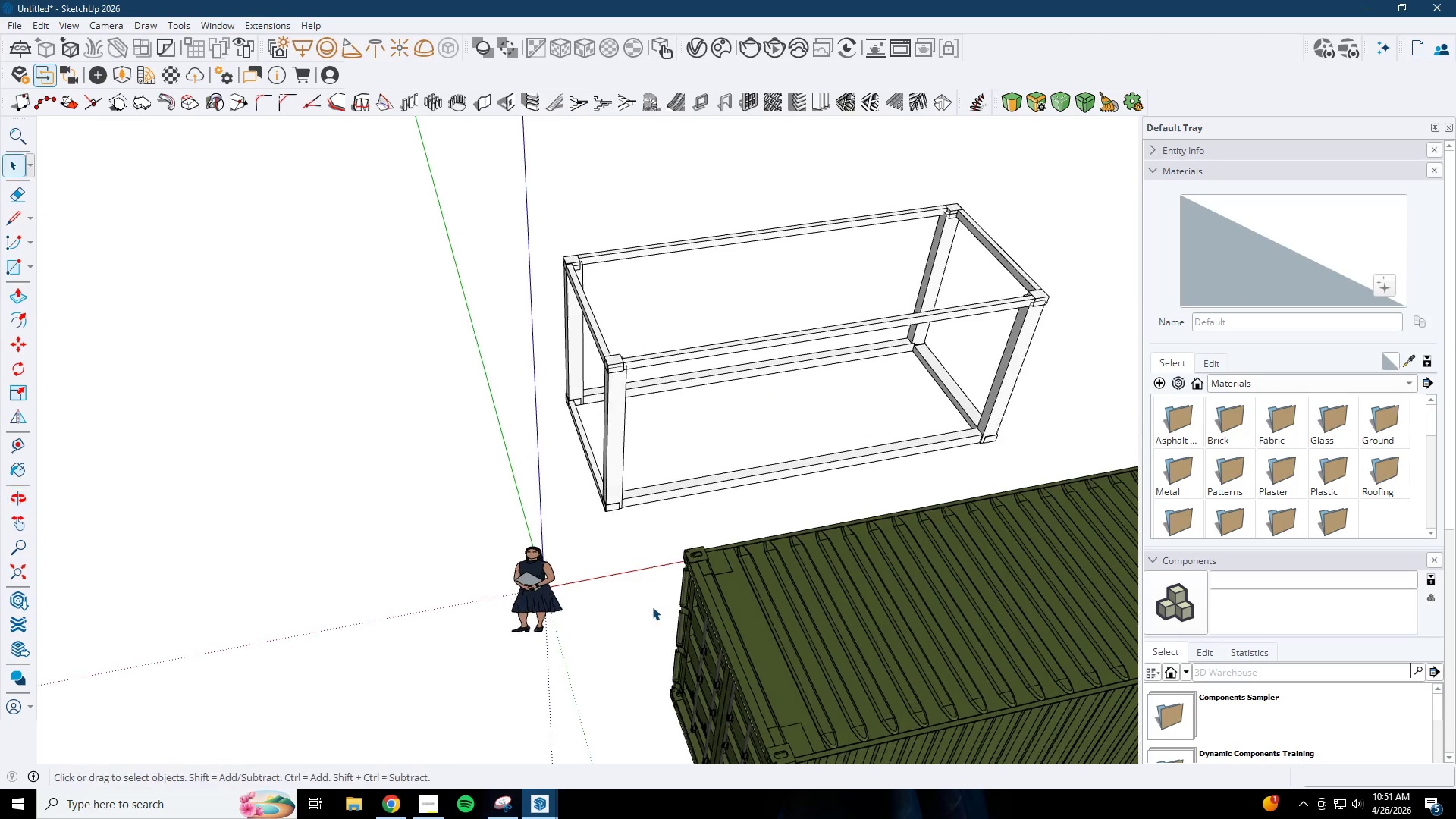 
scroll: coordinate [827, 434], scroll_direction: up, amount: 31.0
 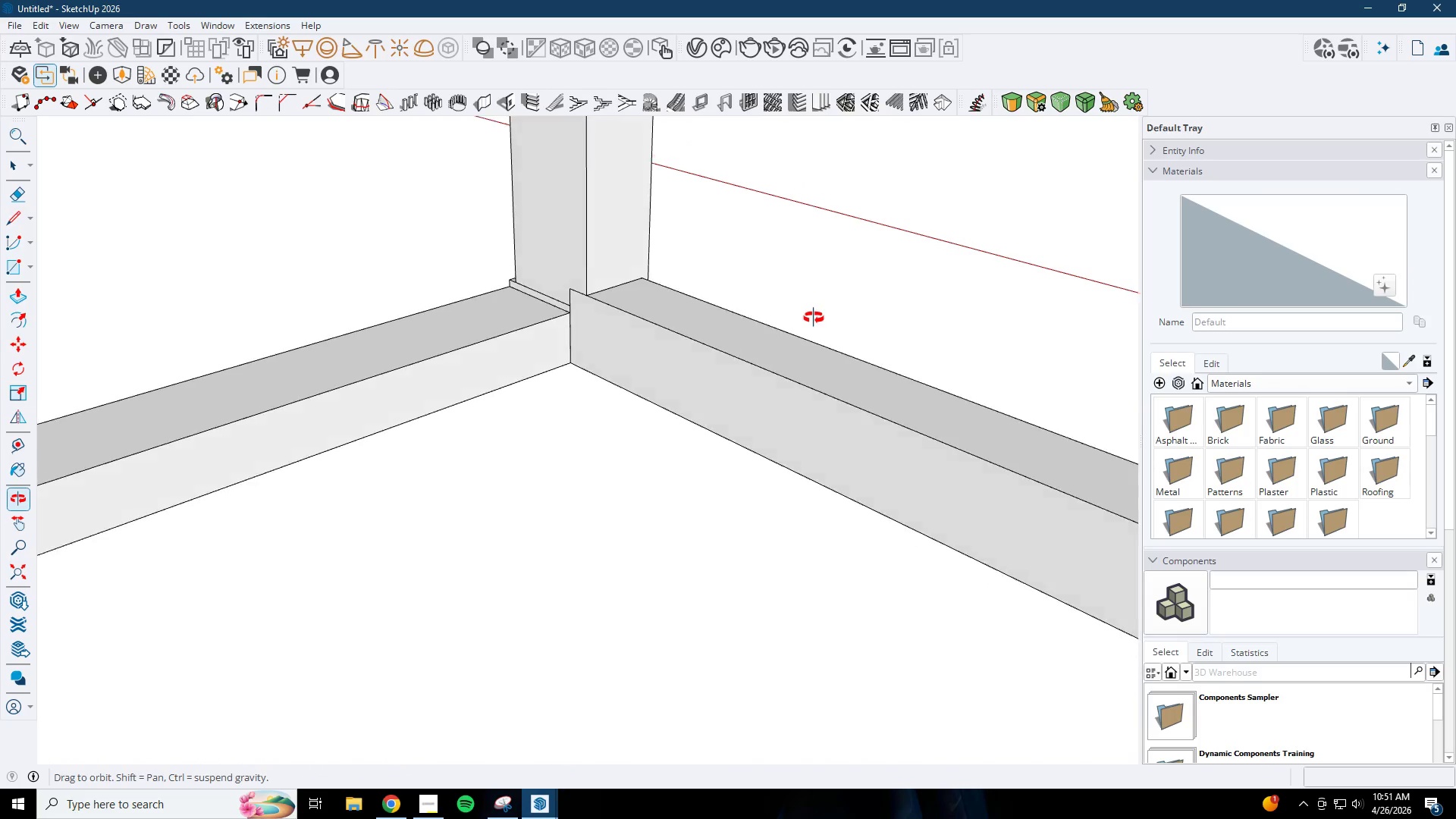 
scroll: coordinate [832, 309], scroll_direction: down, amount: 27.0
 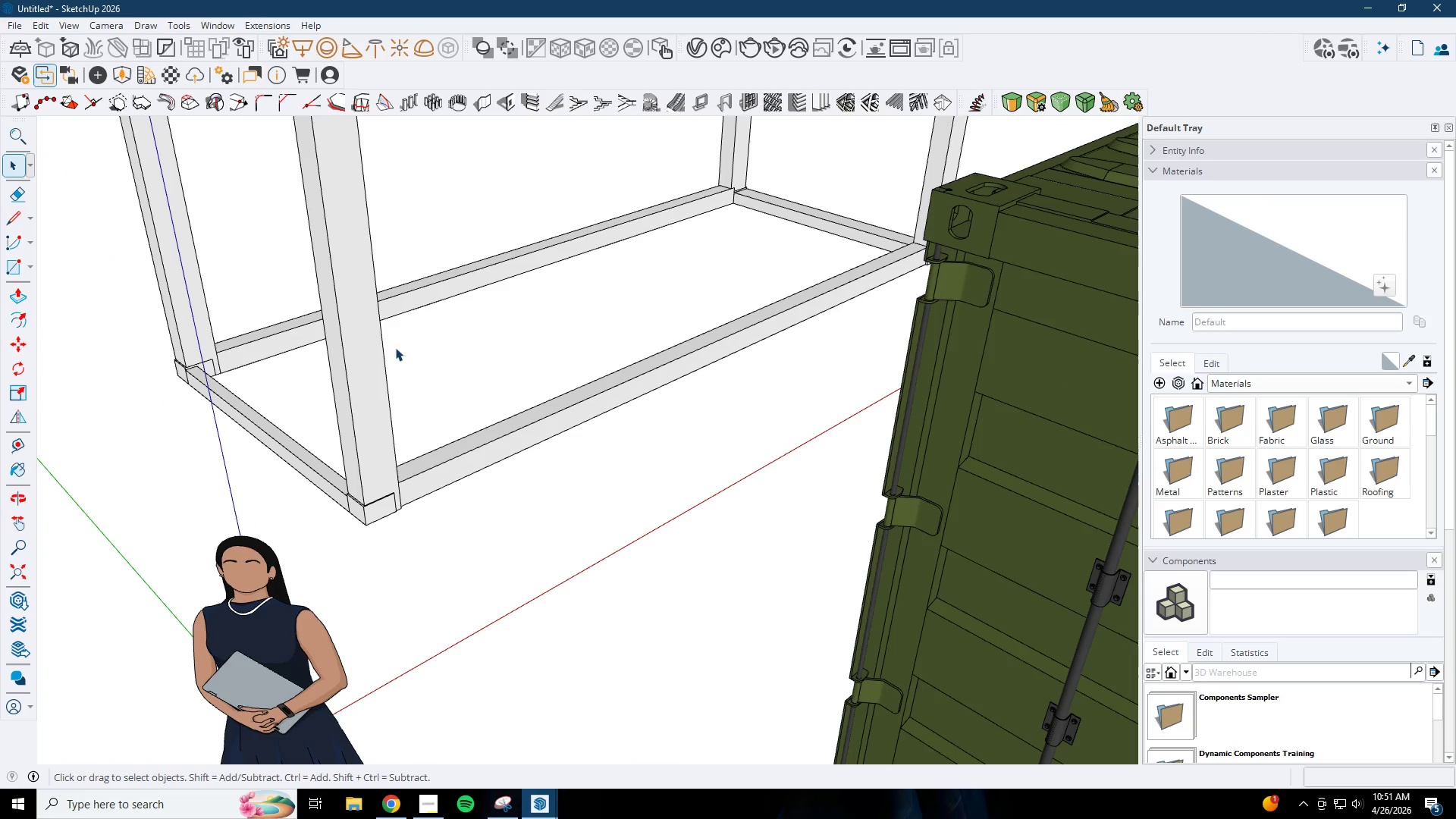 
double_click([221, 379])
 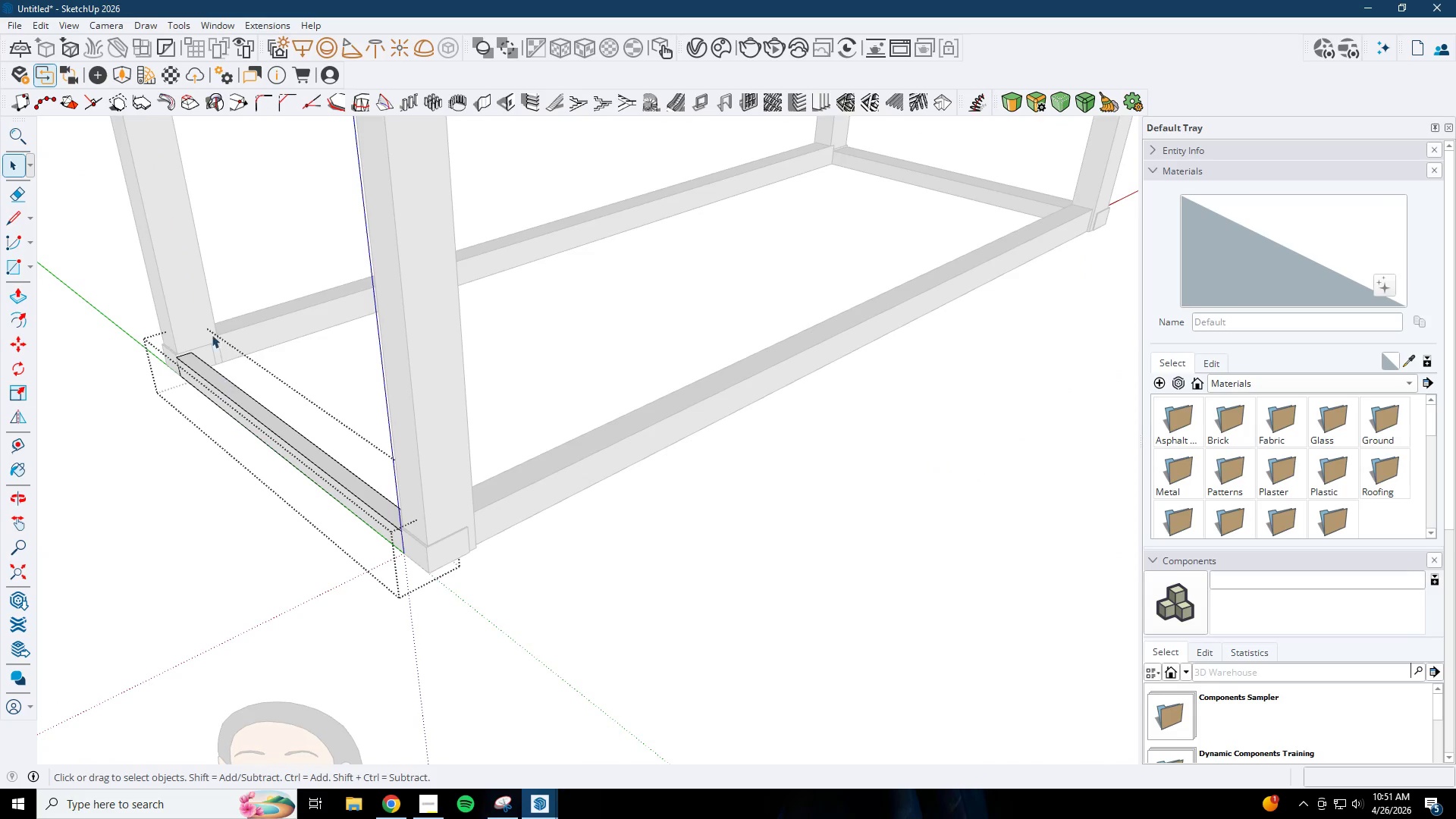 
scroll: coordinate [230, 315], scroll_direction: up, amount: 9.0
 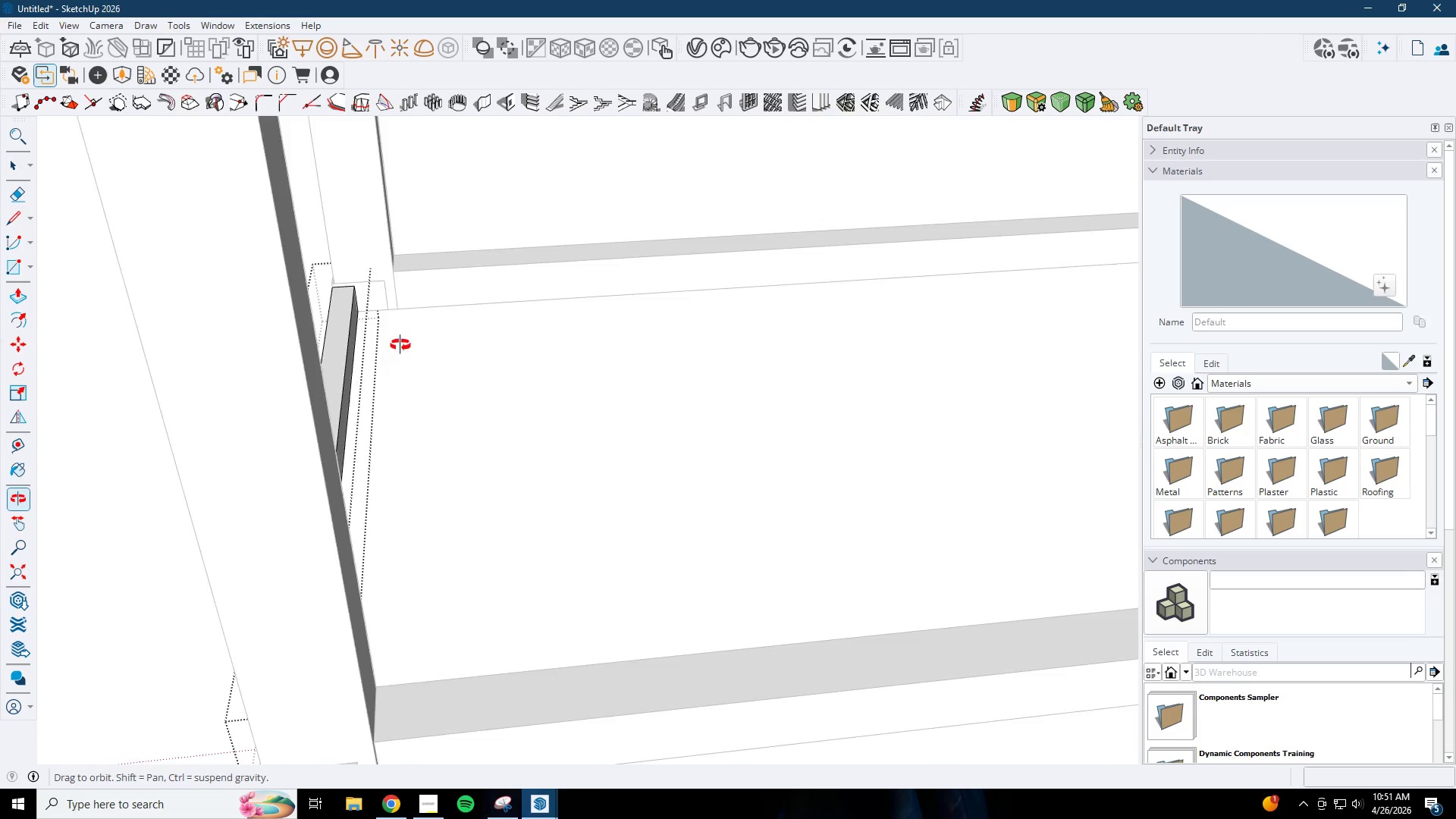 
key(P)
 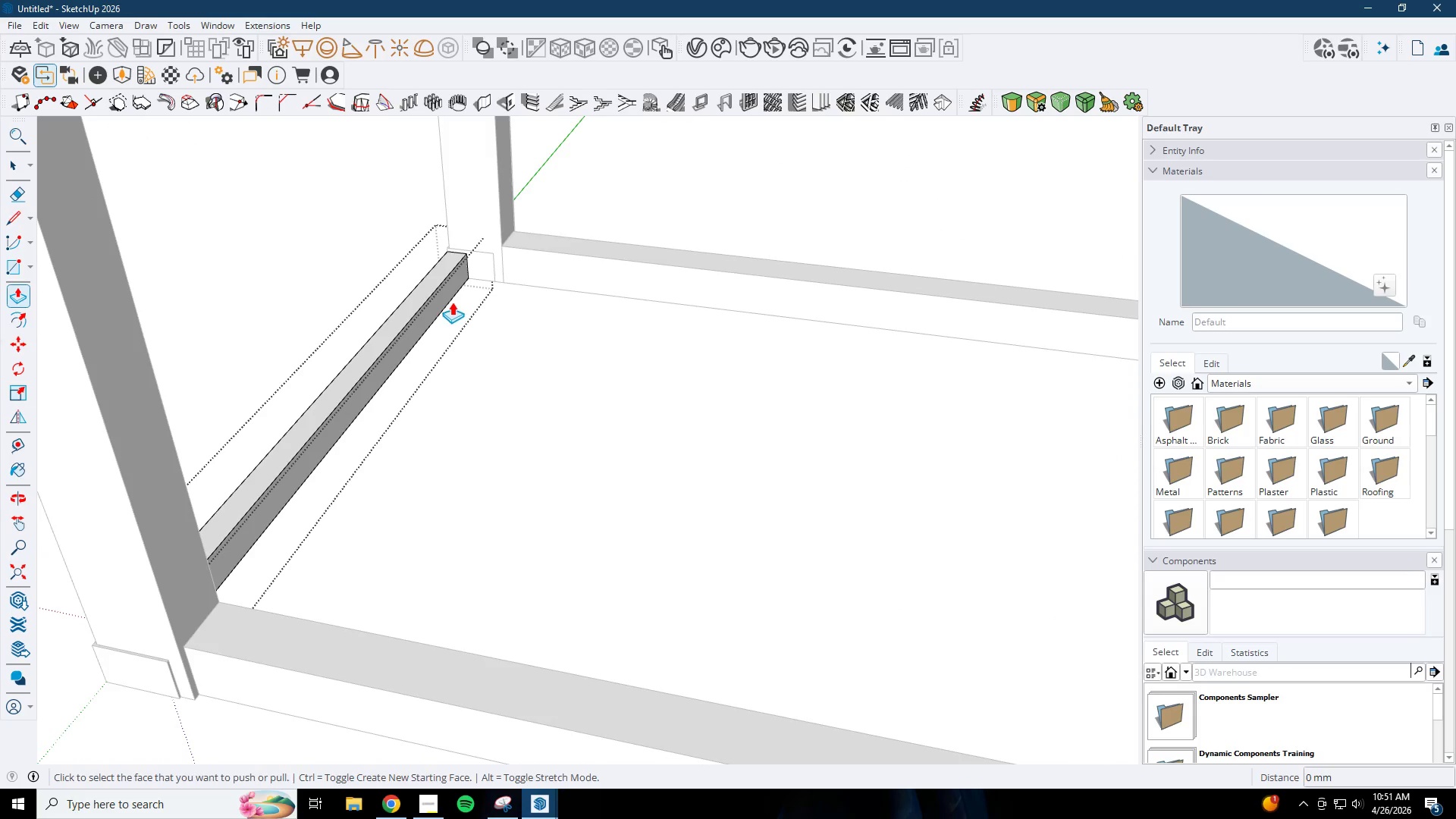 
left_click([447, 291])
 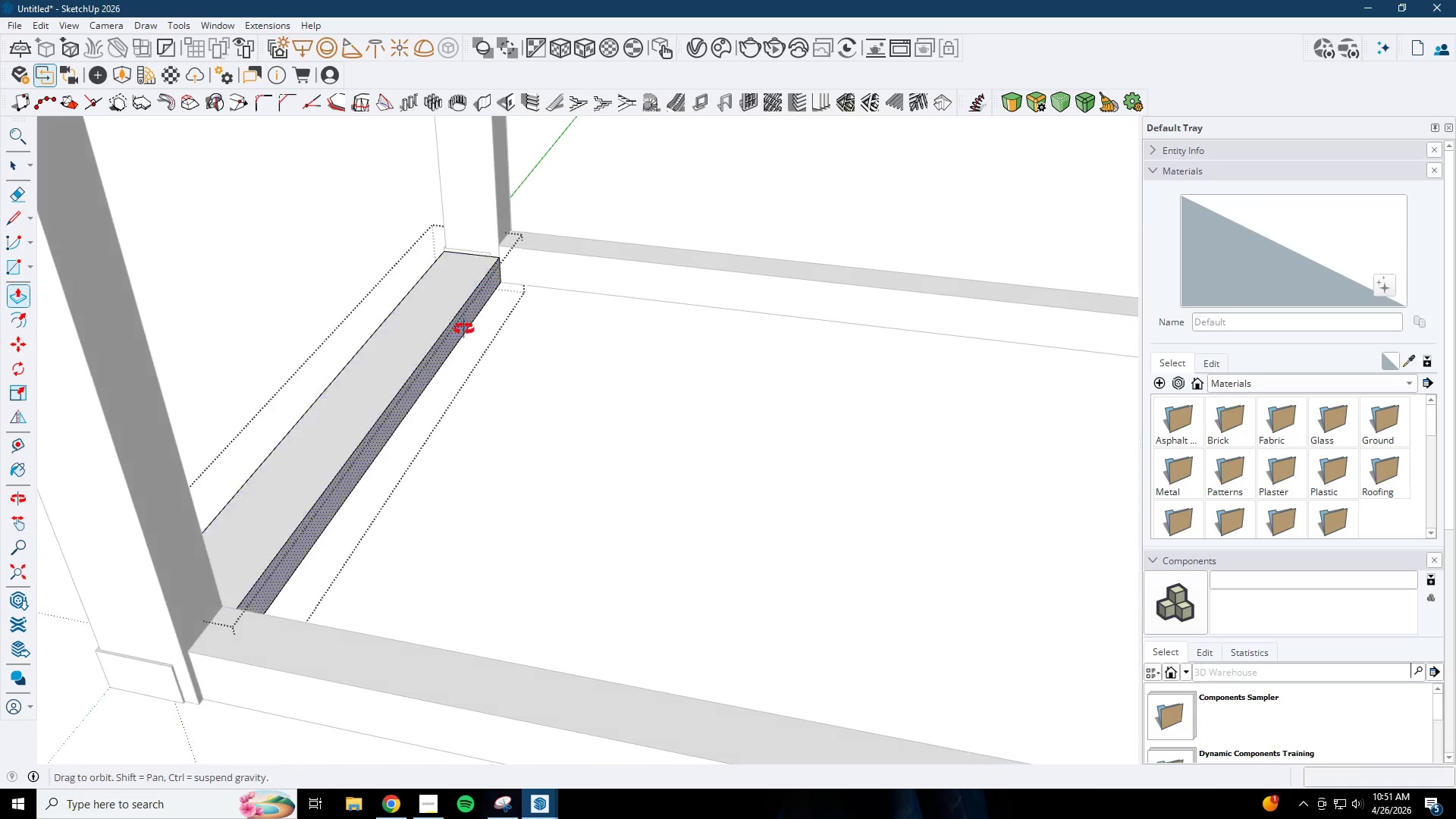 
key(Space)
 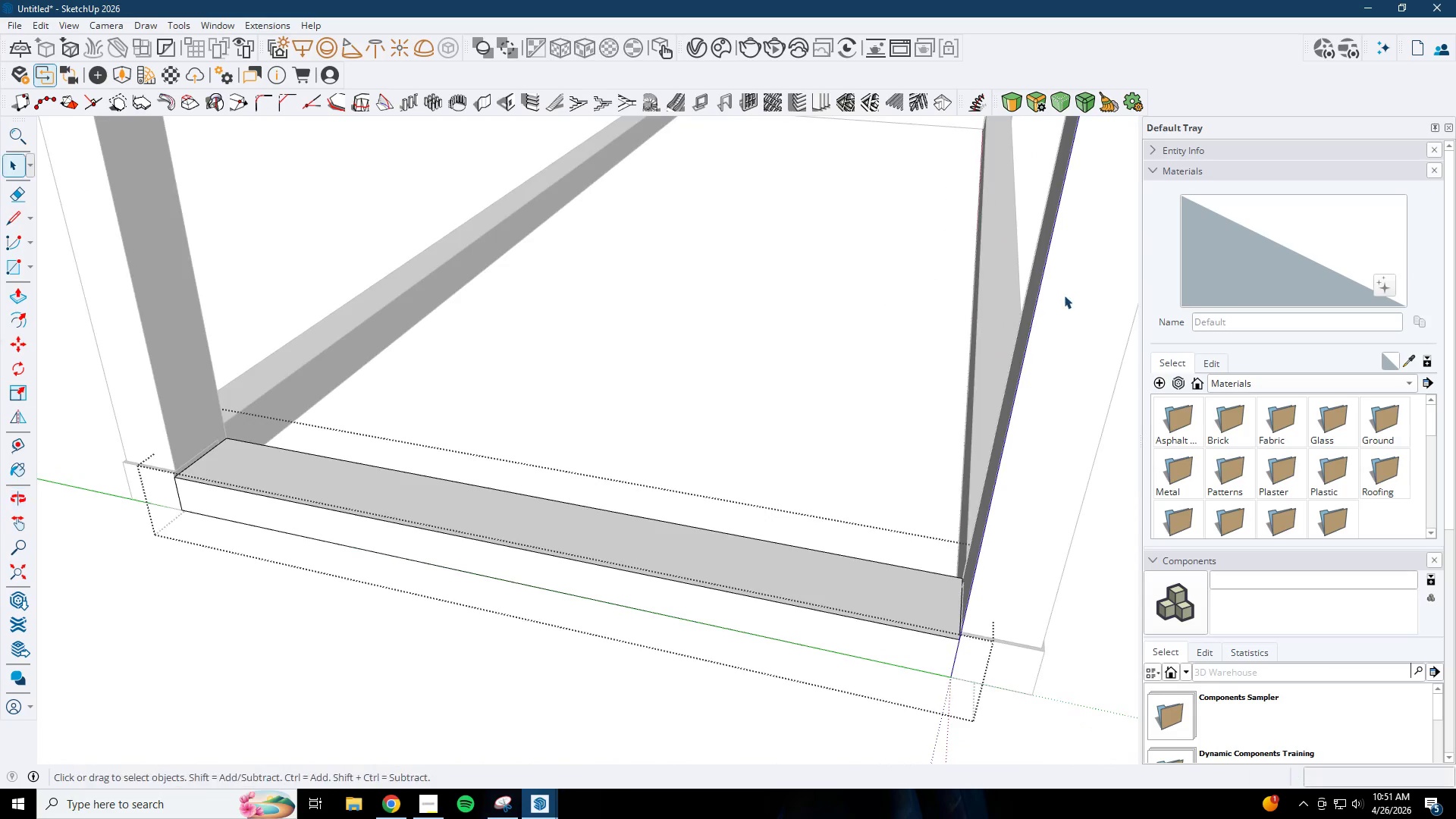 
key(Escape)
 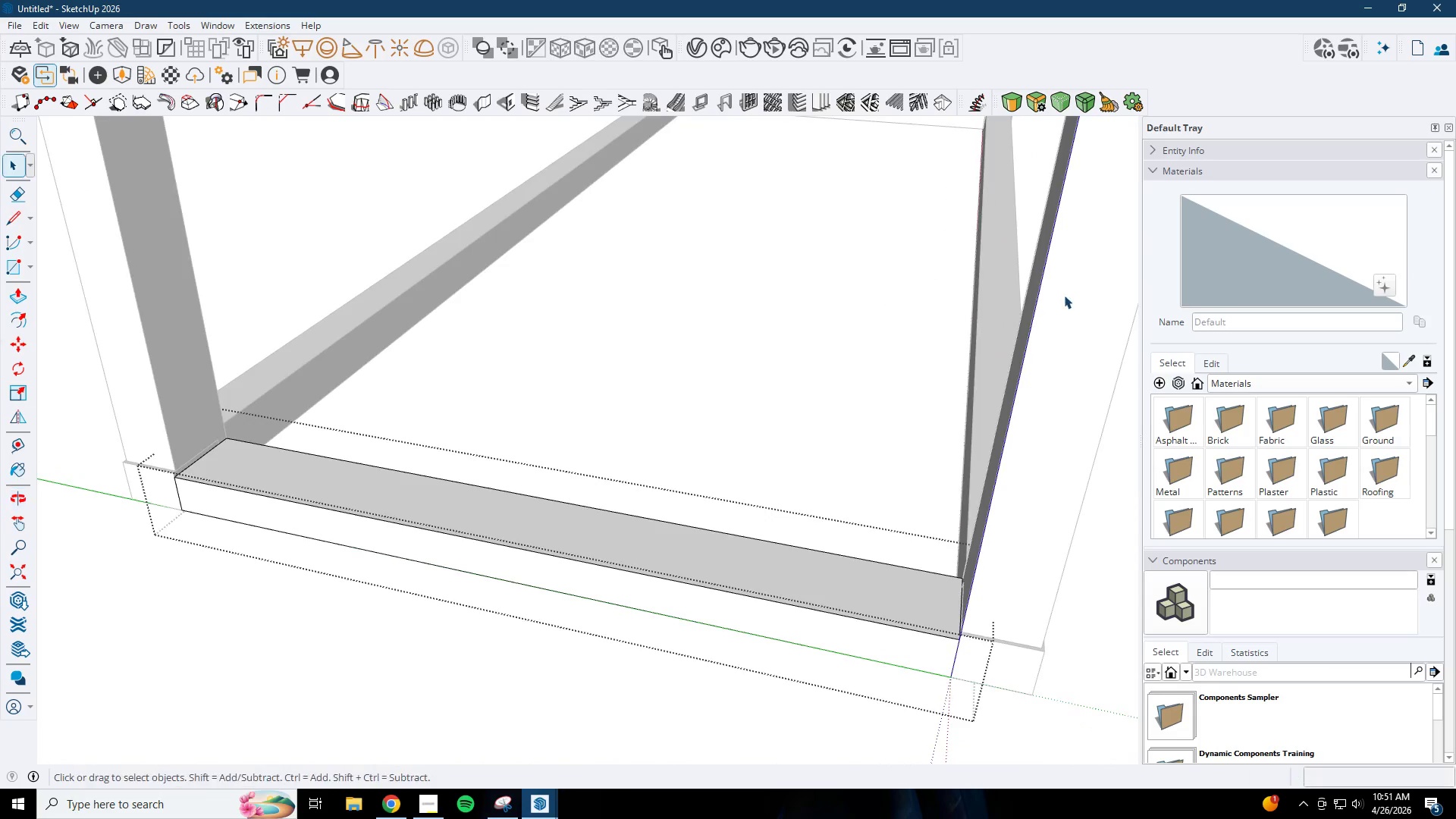 
key(Escape)
 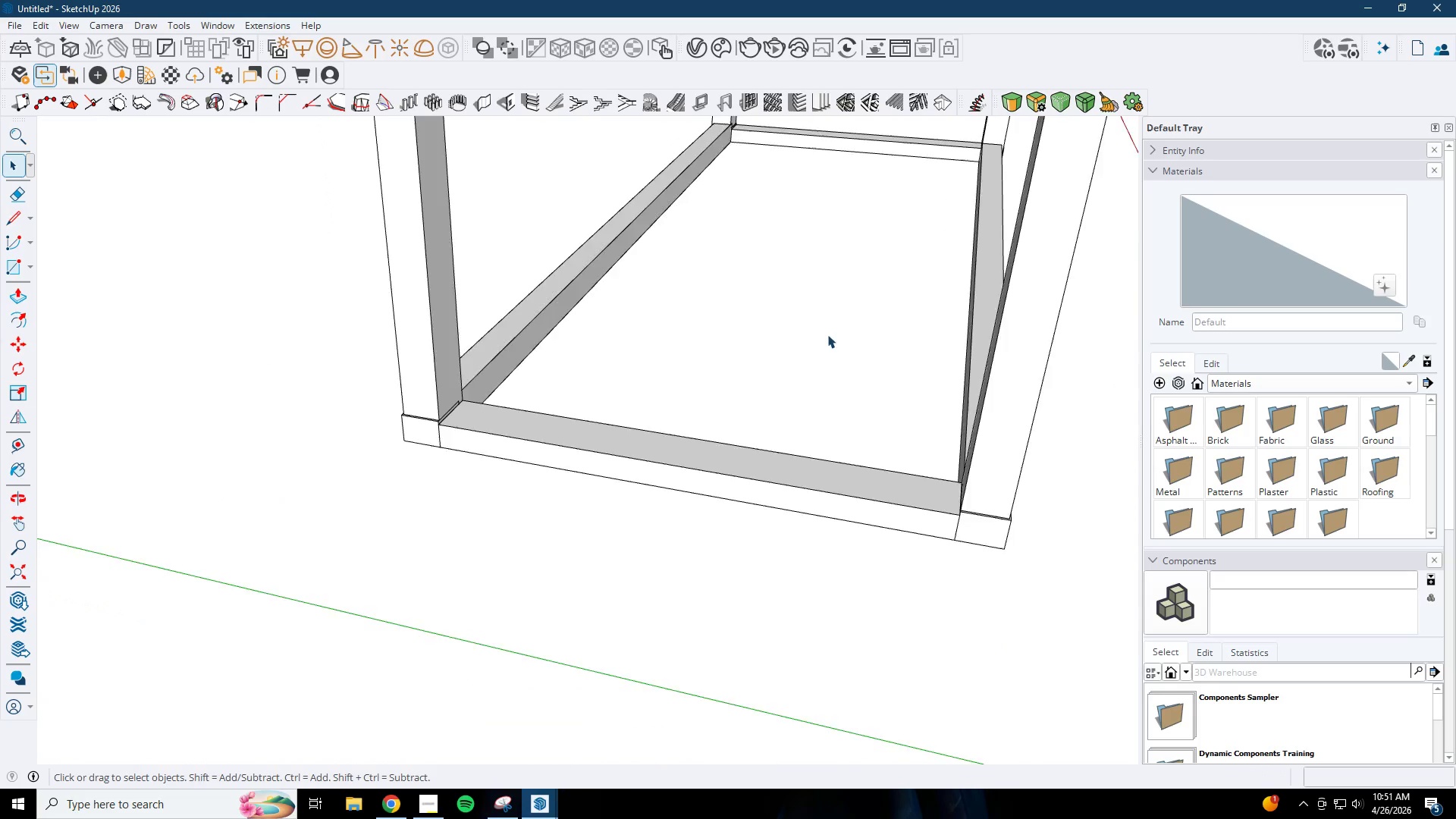 
key(Escape)
 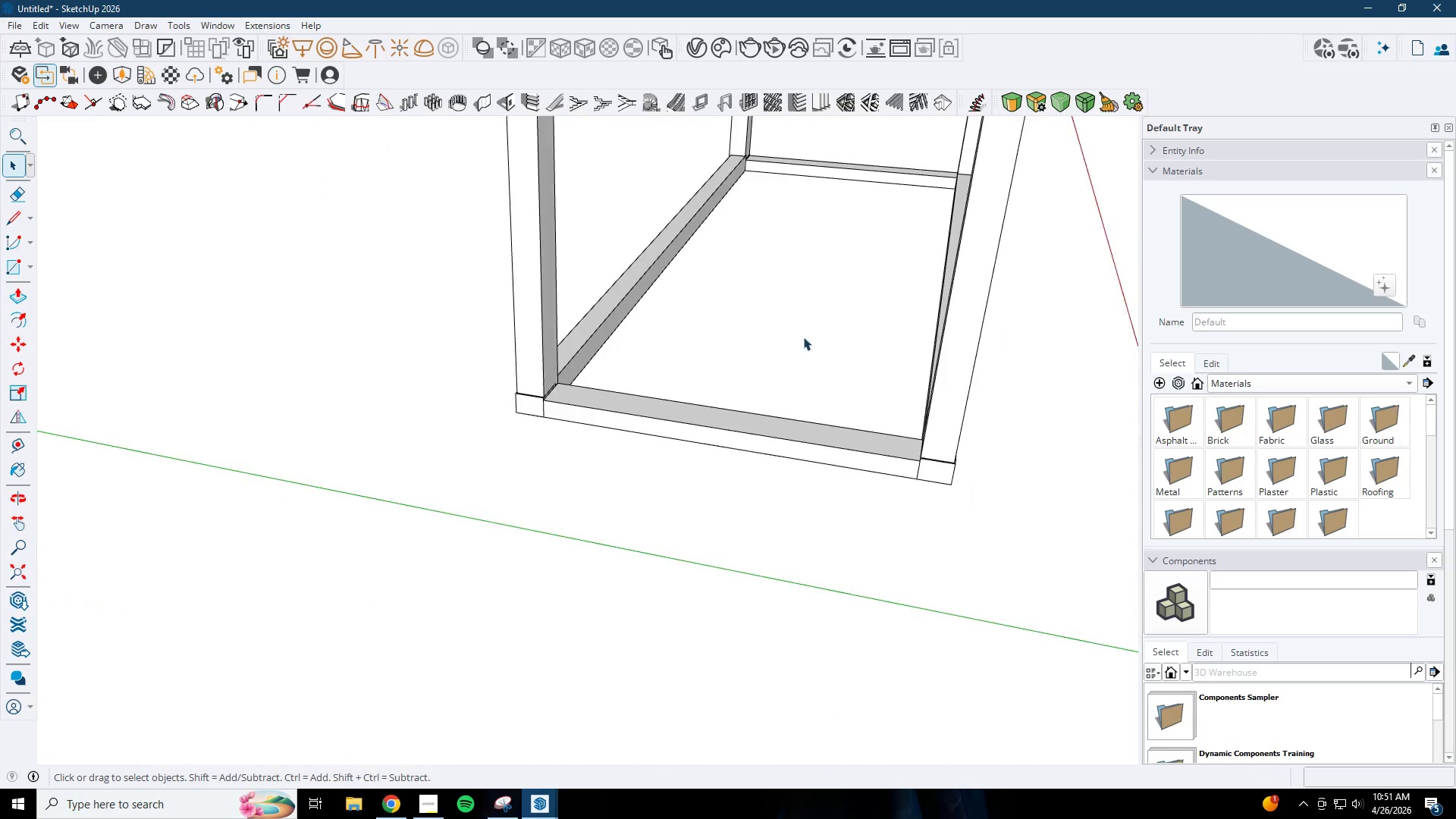 
key(Escape)
 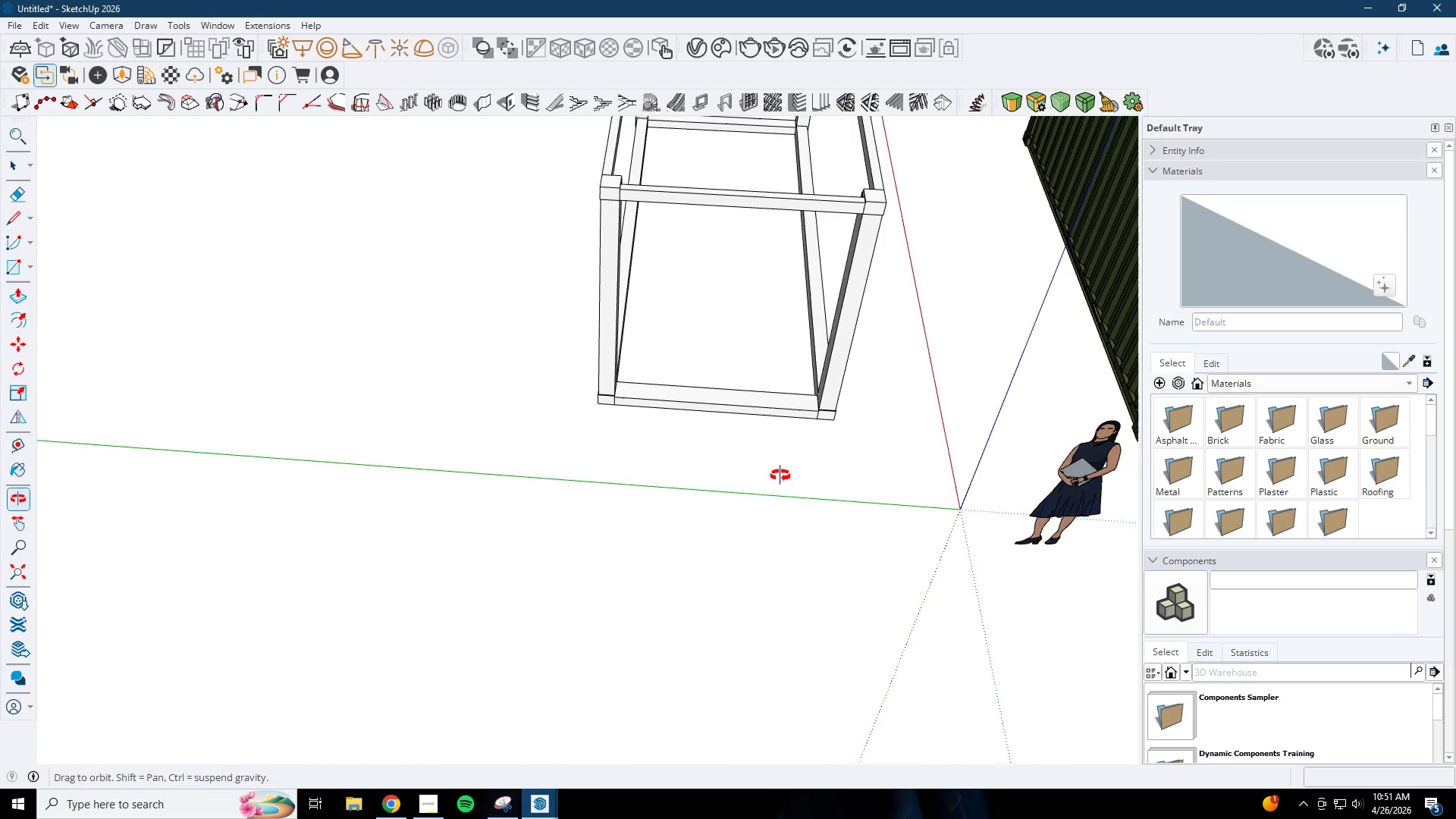 
scroll: coordinate [710, 232], scroll_direction: down, amount: 24.0
 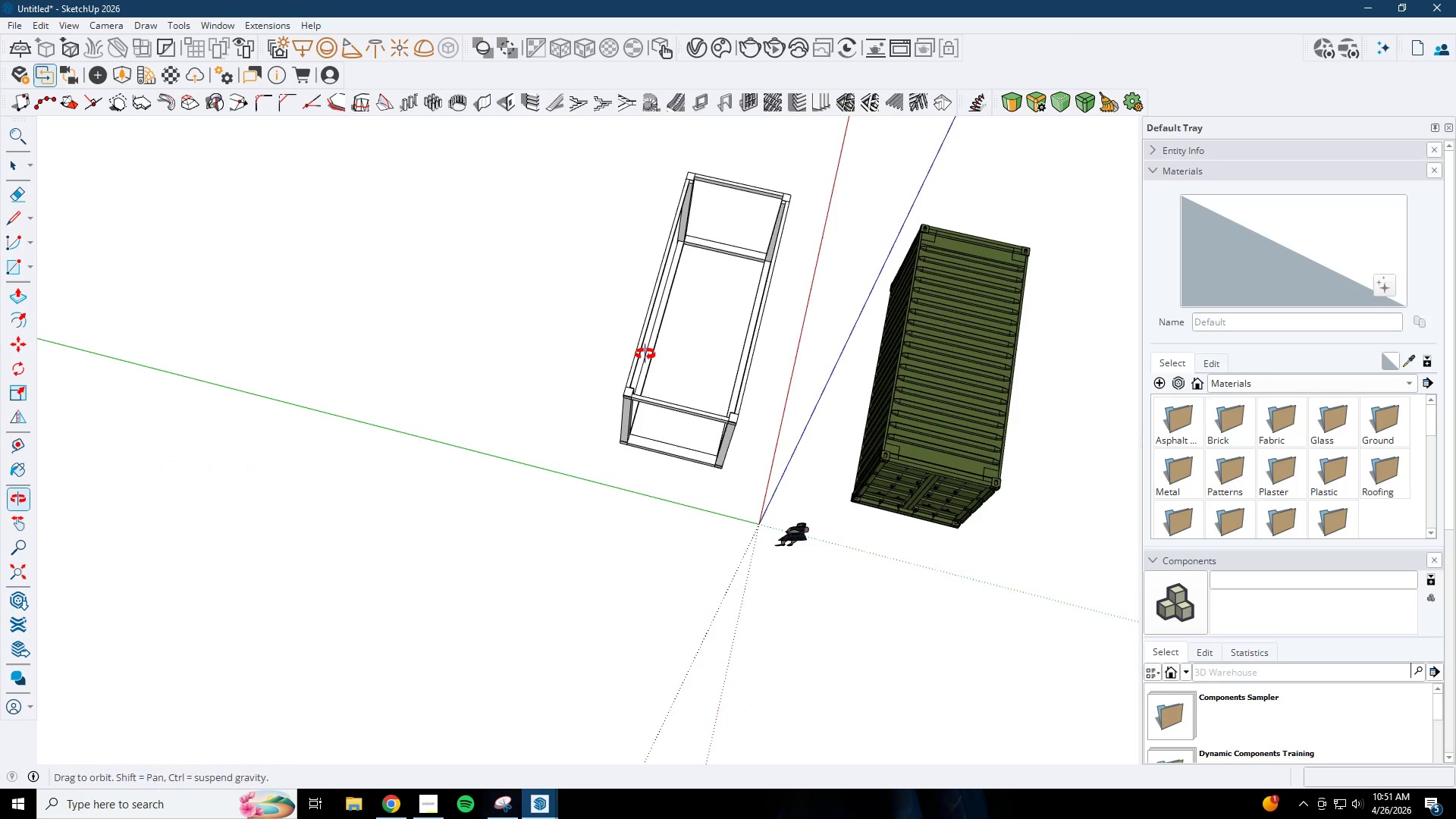 
scroll: coordinate [763, 177], scroll_direction: up, amount: 11.0
 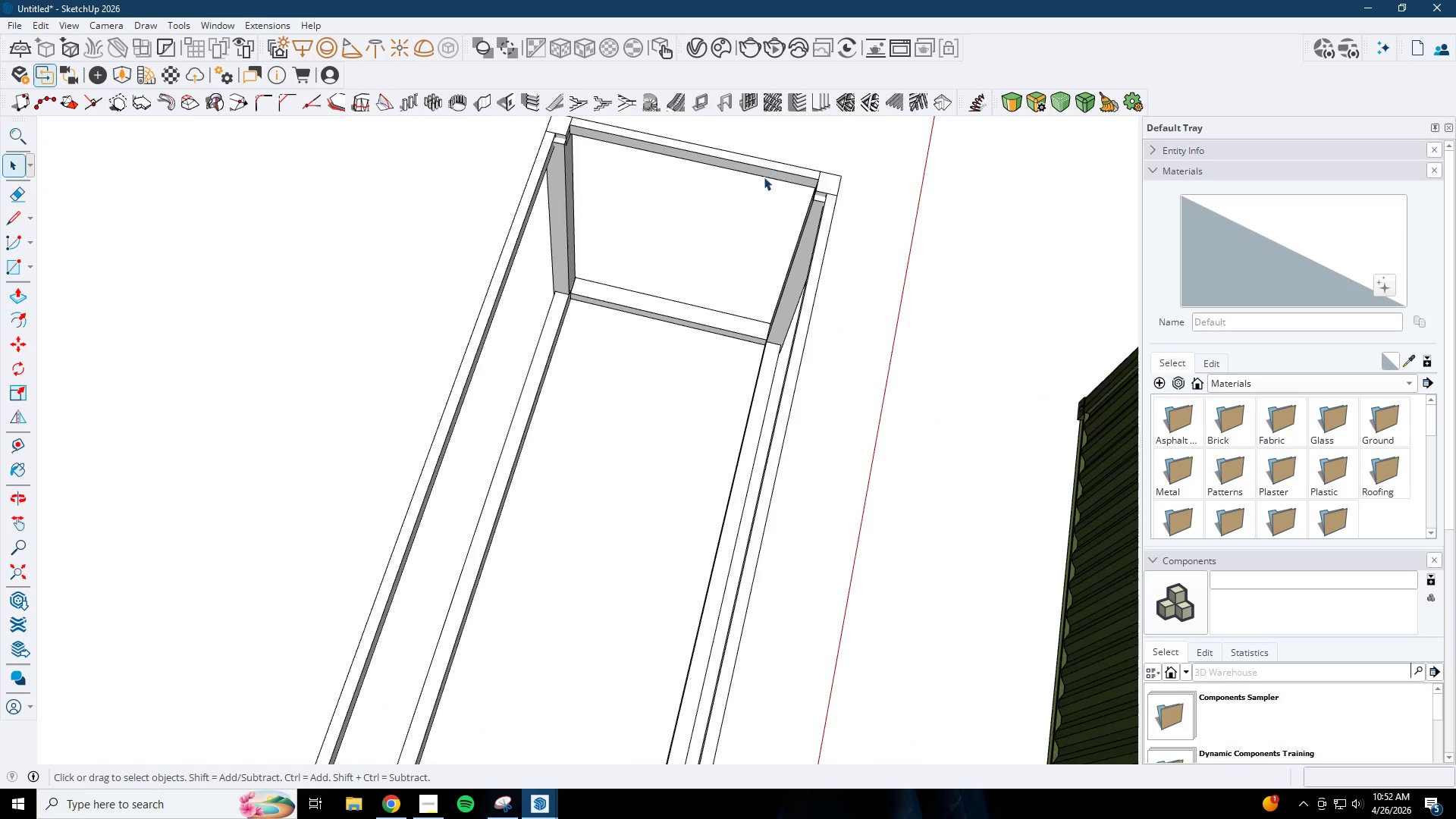 
scroll: coordinate [777, 194], scroll_direction: down, amount: 7.0
 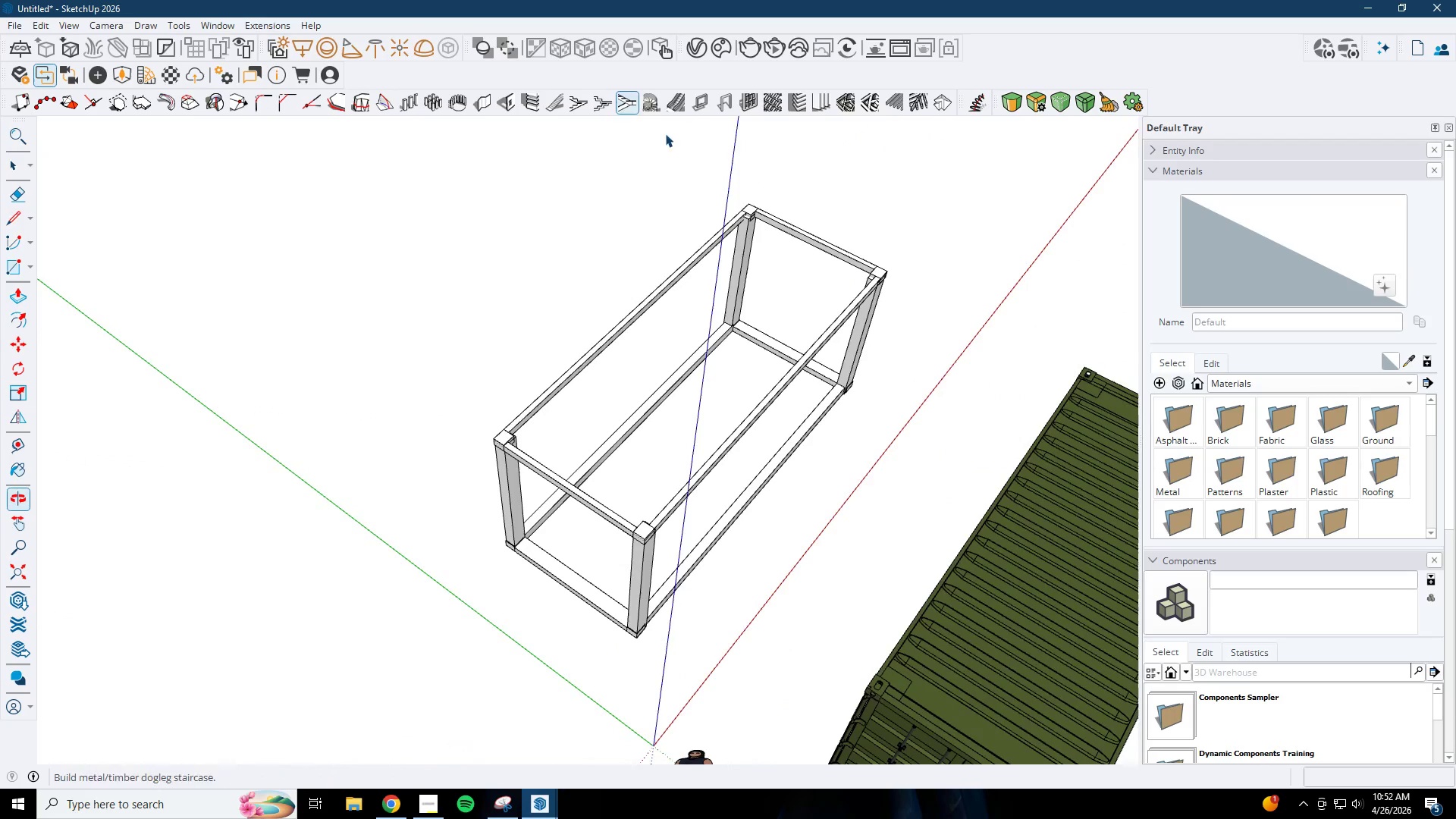 
left_click([657, 291])
 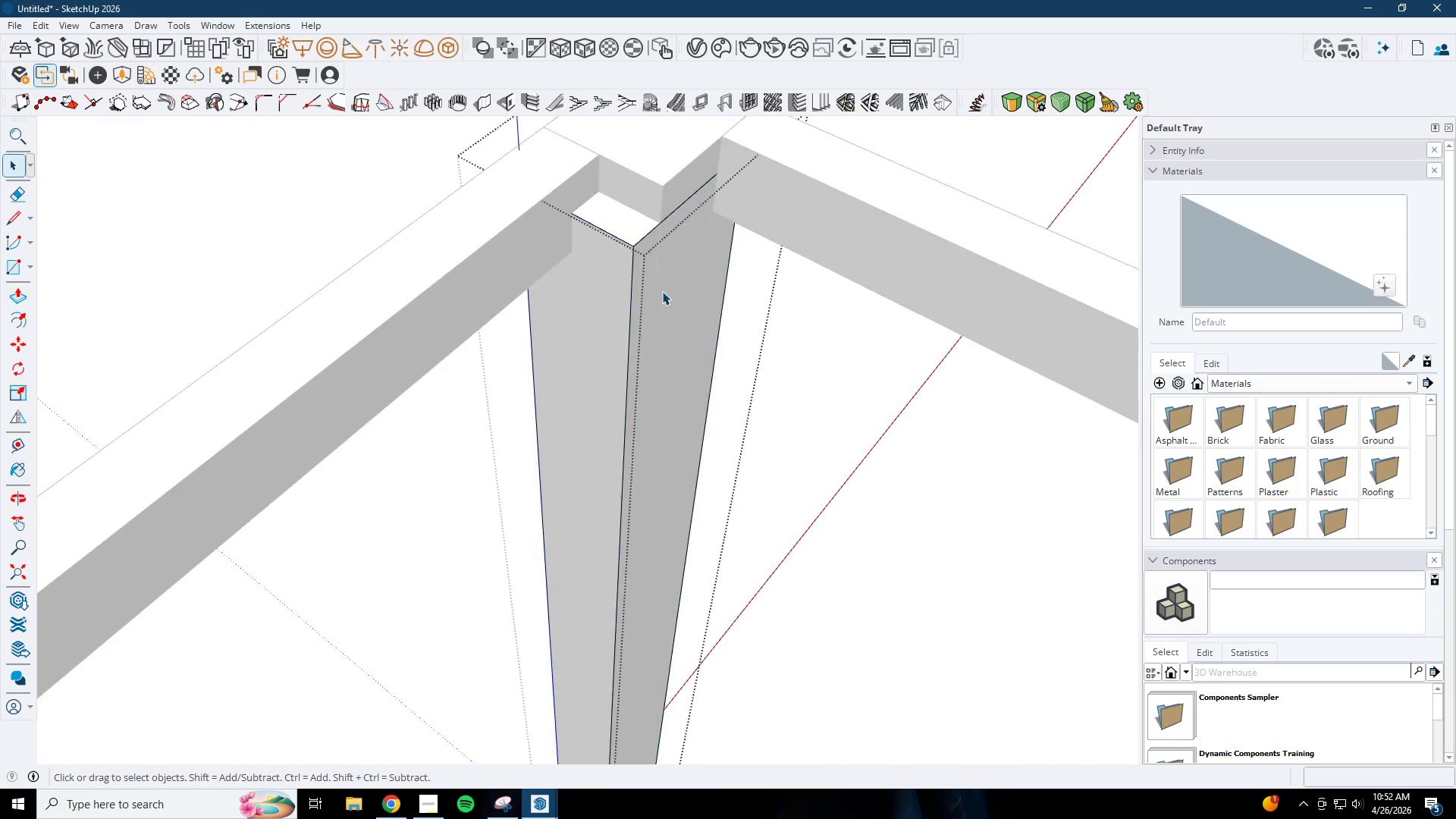 
scroll: coordinate [676, 245], scroll_direction: up, amount: 28.0
 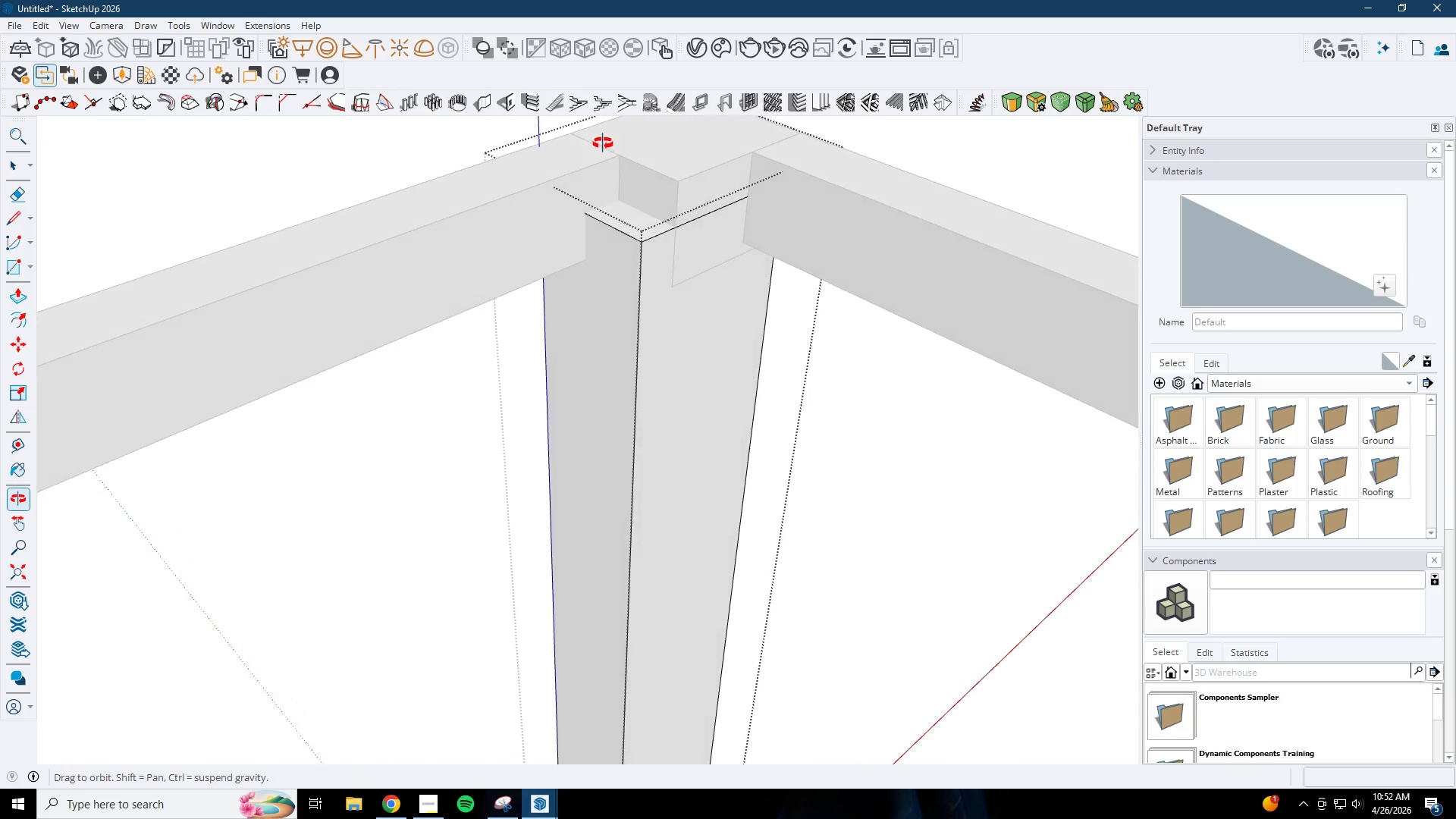 
key(R)
 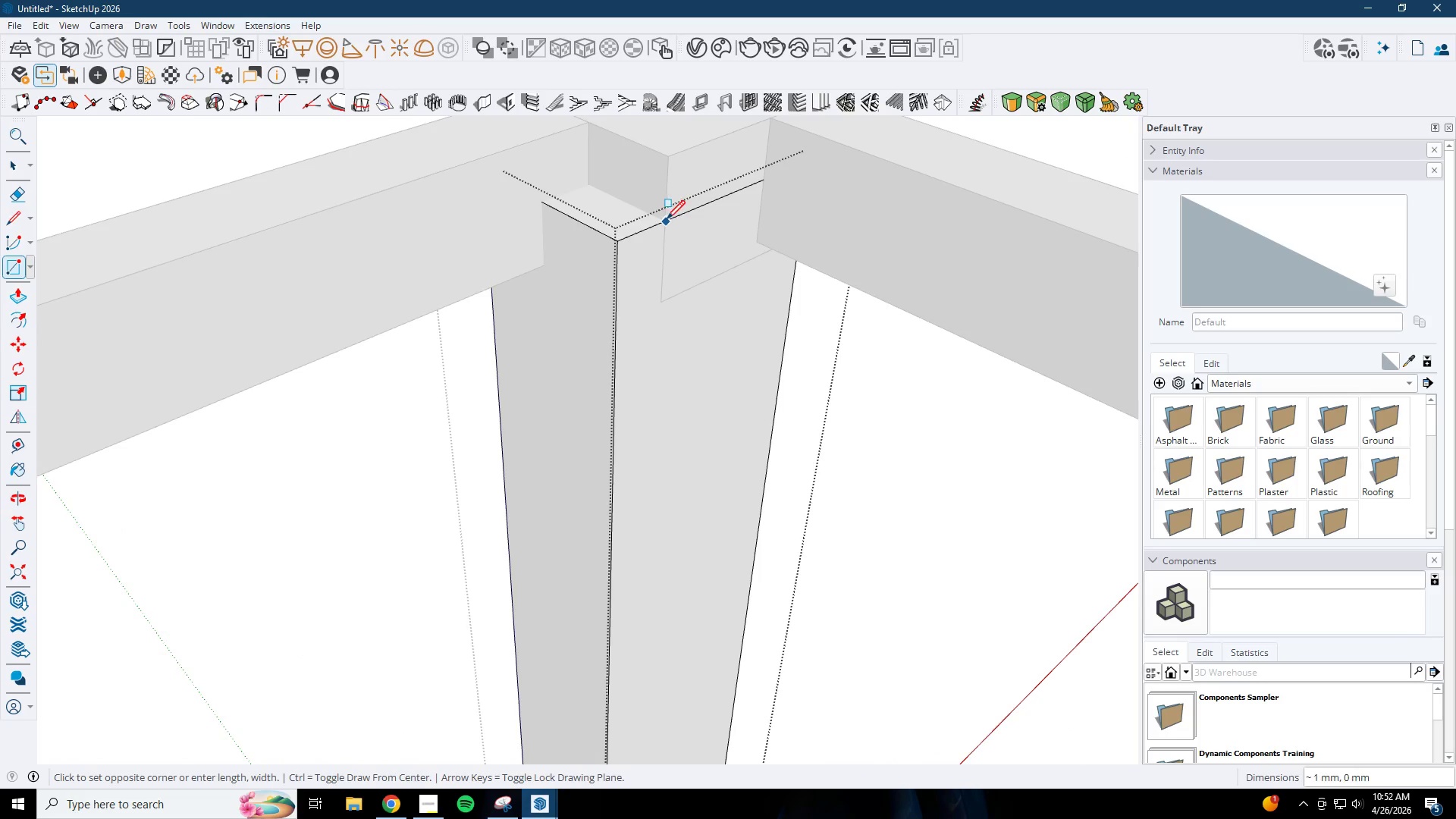 
scroll: coordinate [703, 244], scroll_direction: up, amount: 3.0
 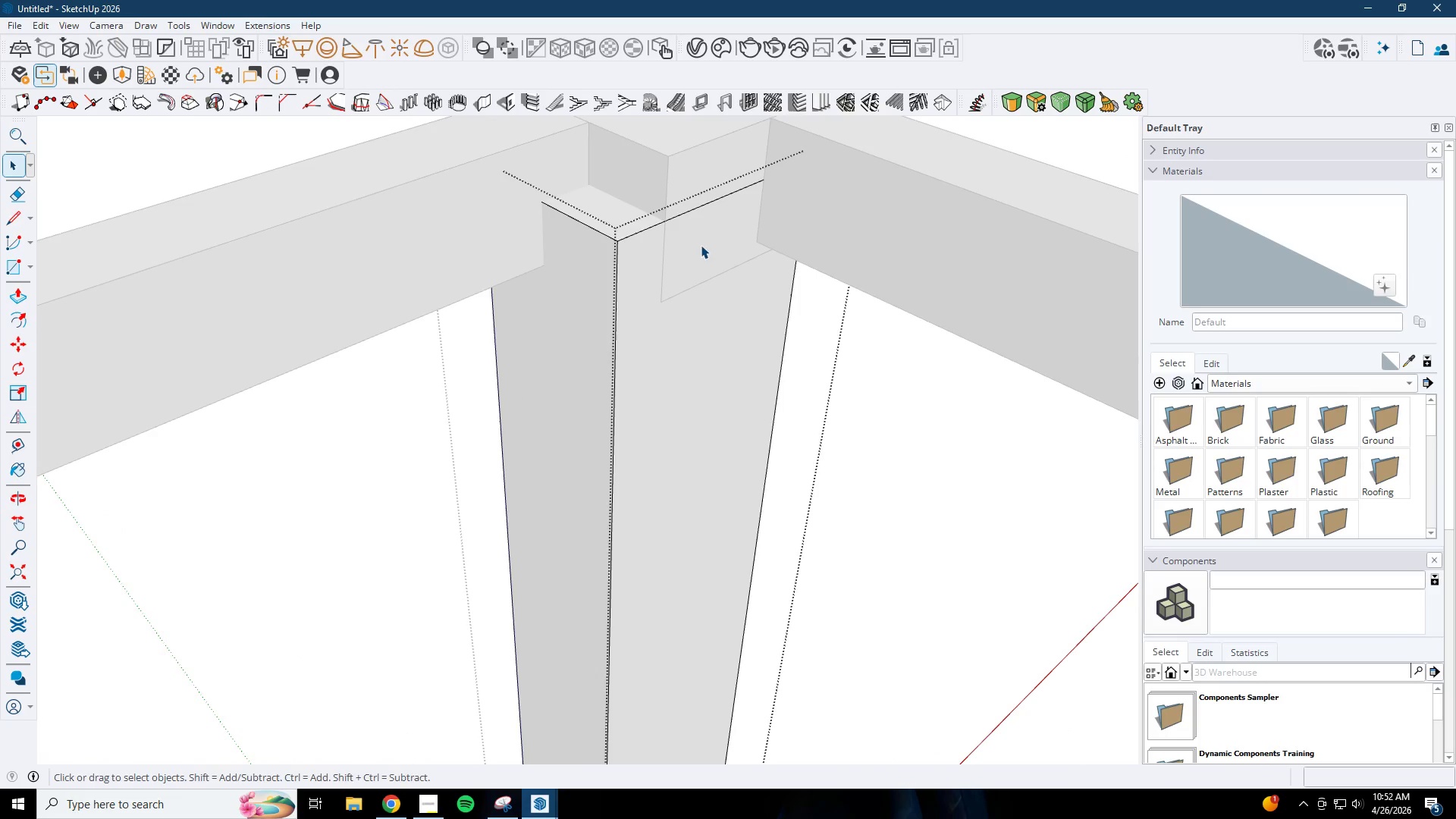 
key(Escape)
 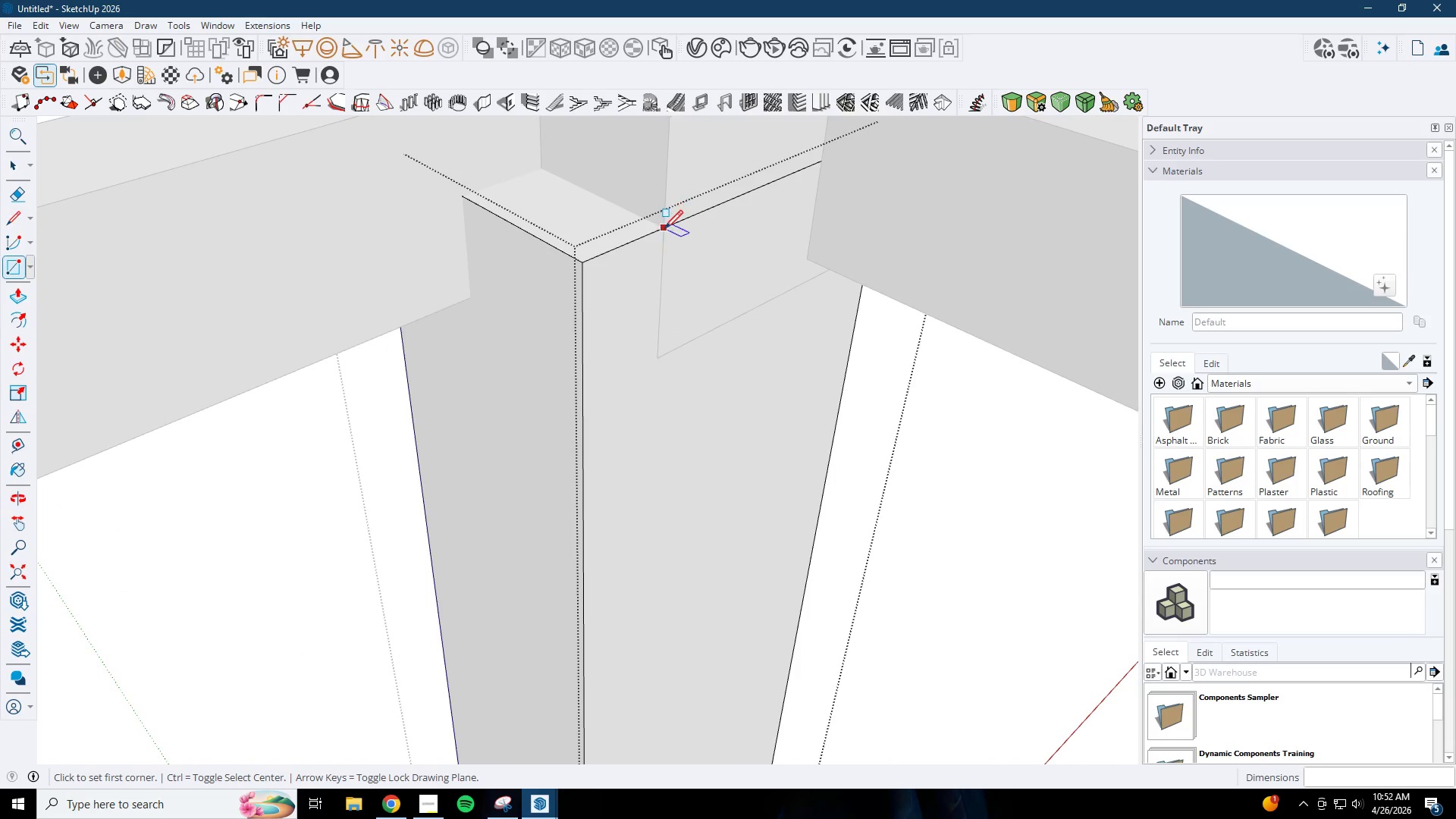 
scroll: coordinate [683, 224], scroll_direction: up, amount: 5.0
 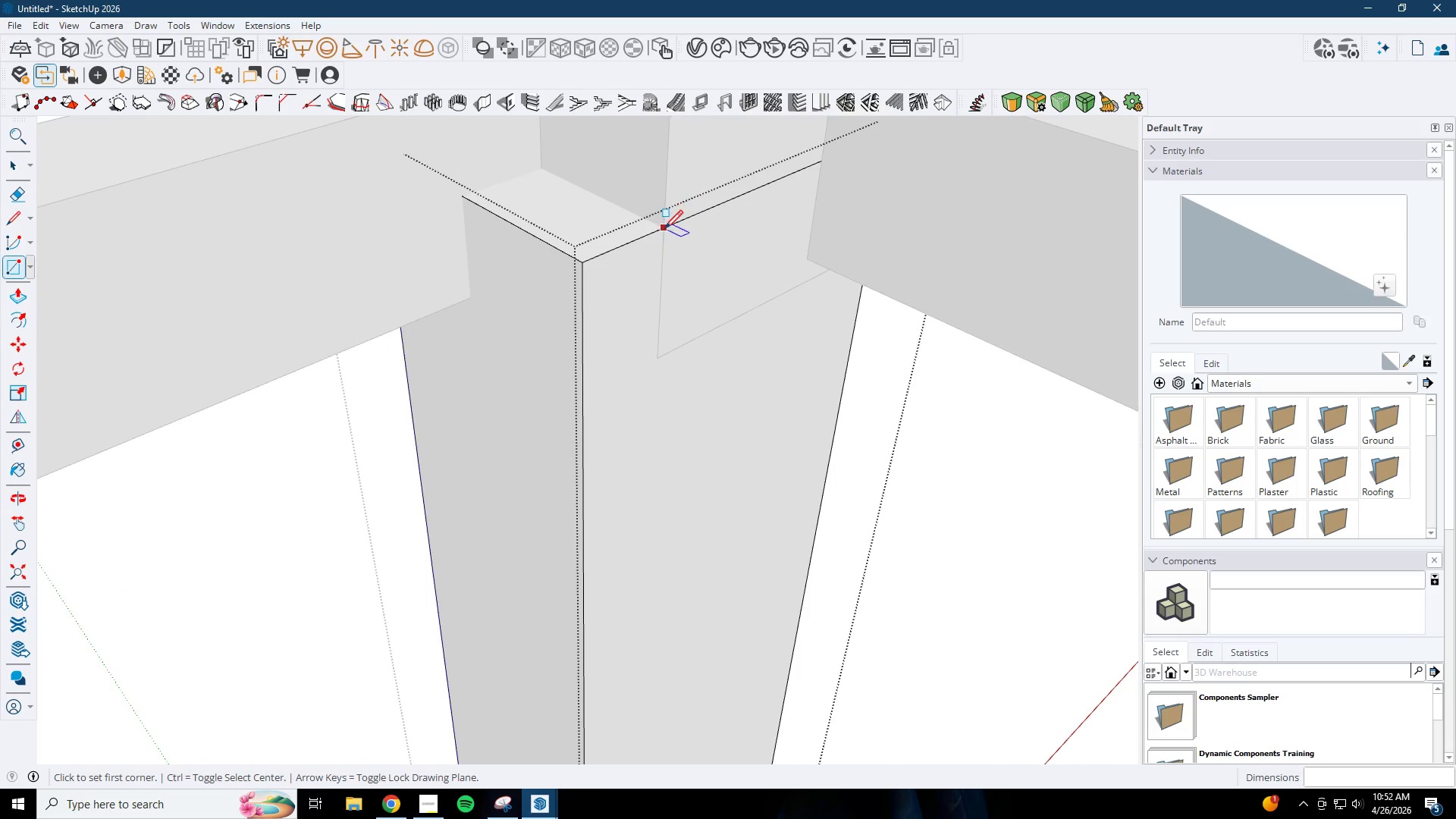 
left_click([664, 231])
 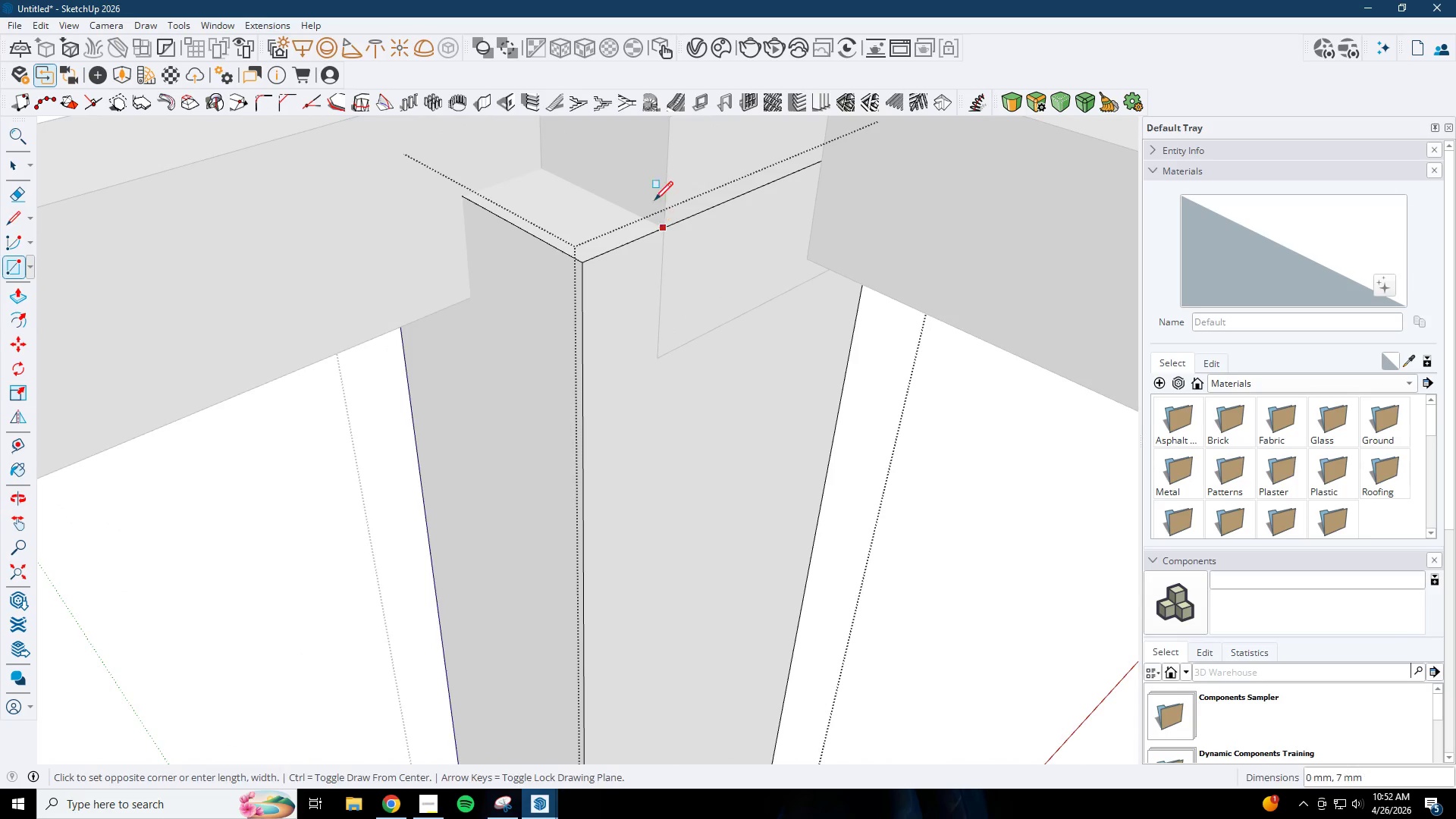 
scroll: coordinate [645, 177], scroll_direction: up, amount: 1.0
 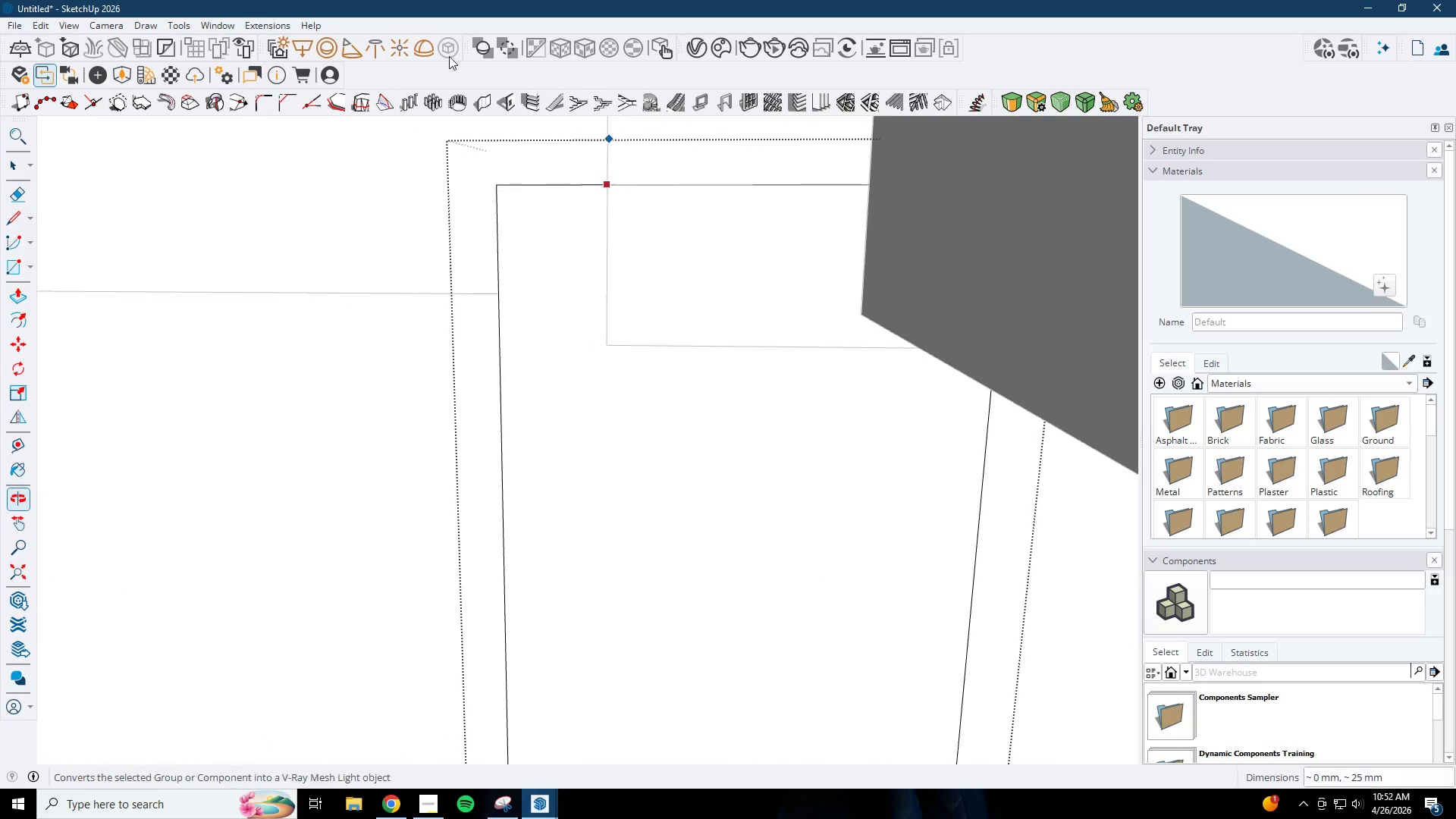 
key(Escape)
 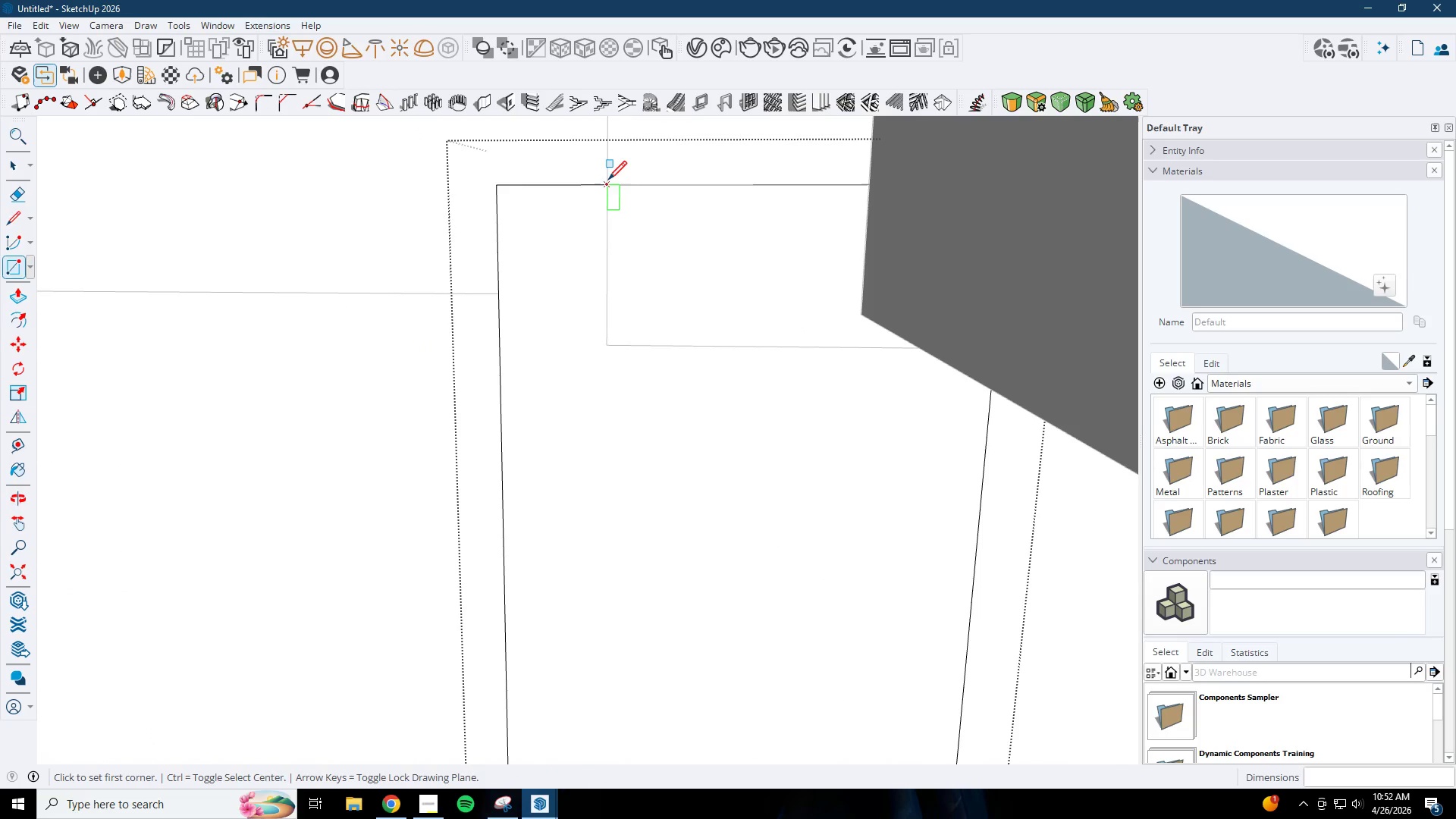 
left_click([608, 184])
 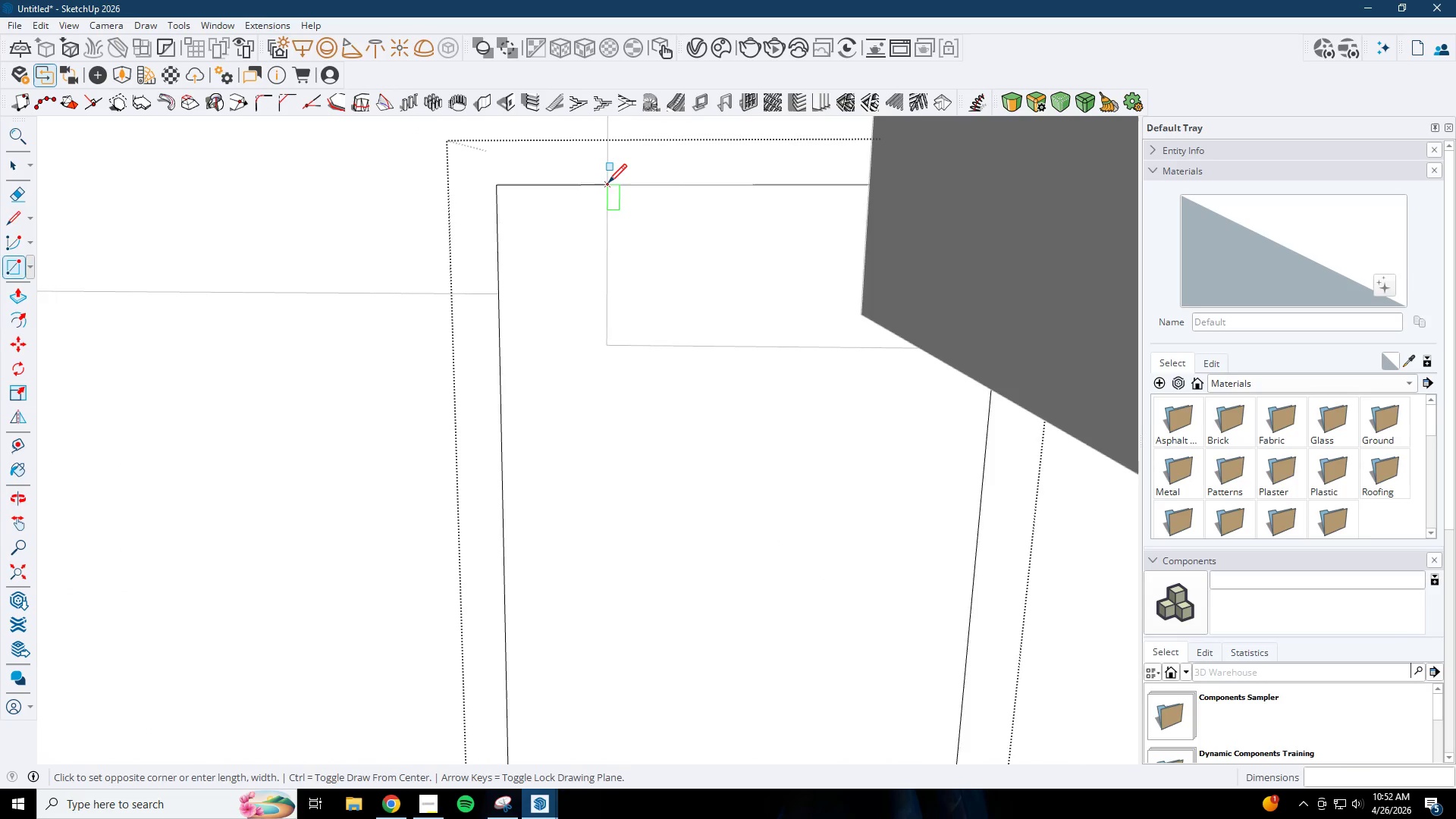 
key(Escape)
 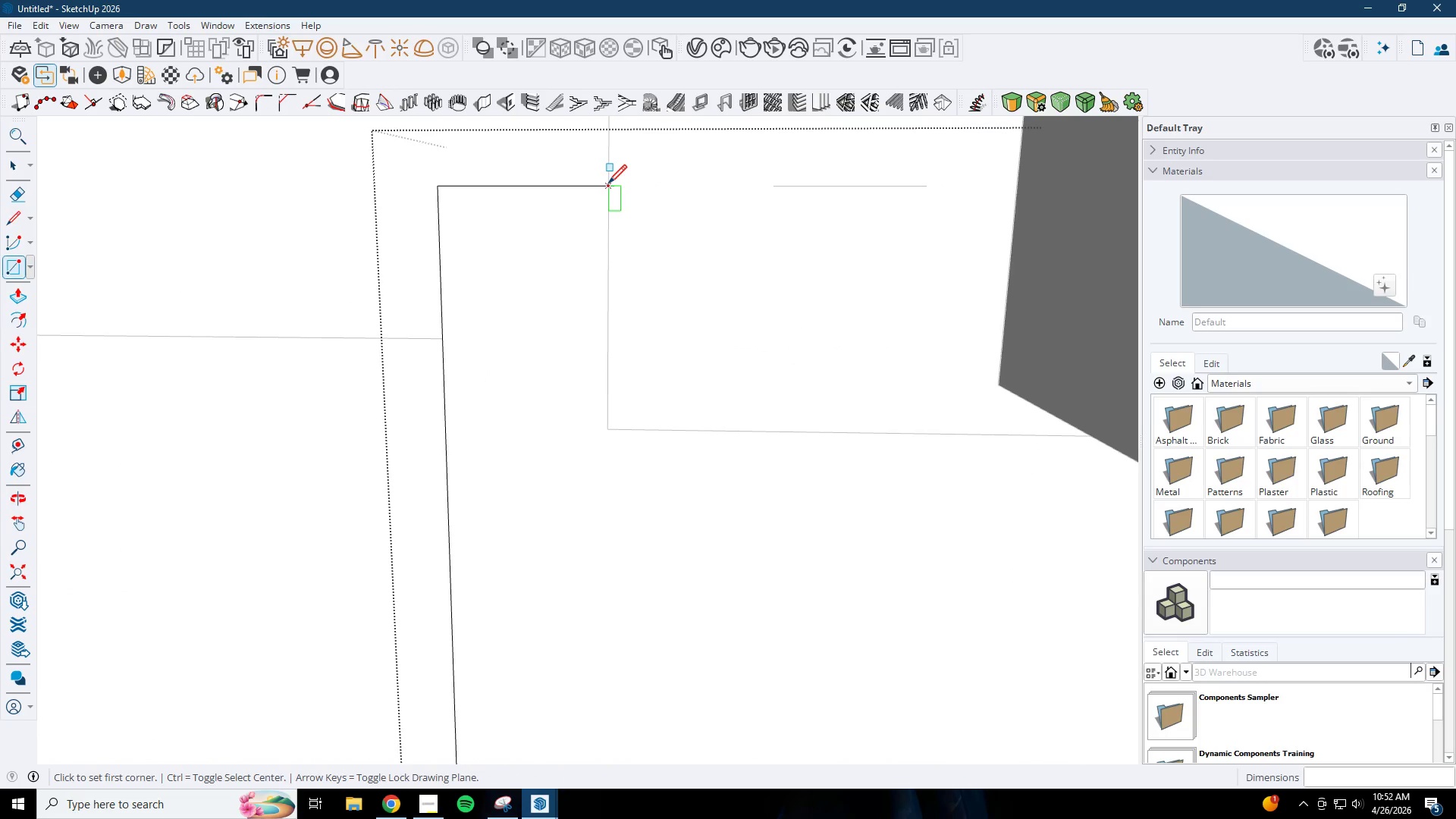 
scroll: coordinate [605, 183], scroll_direction: up, amount: 4.0
 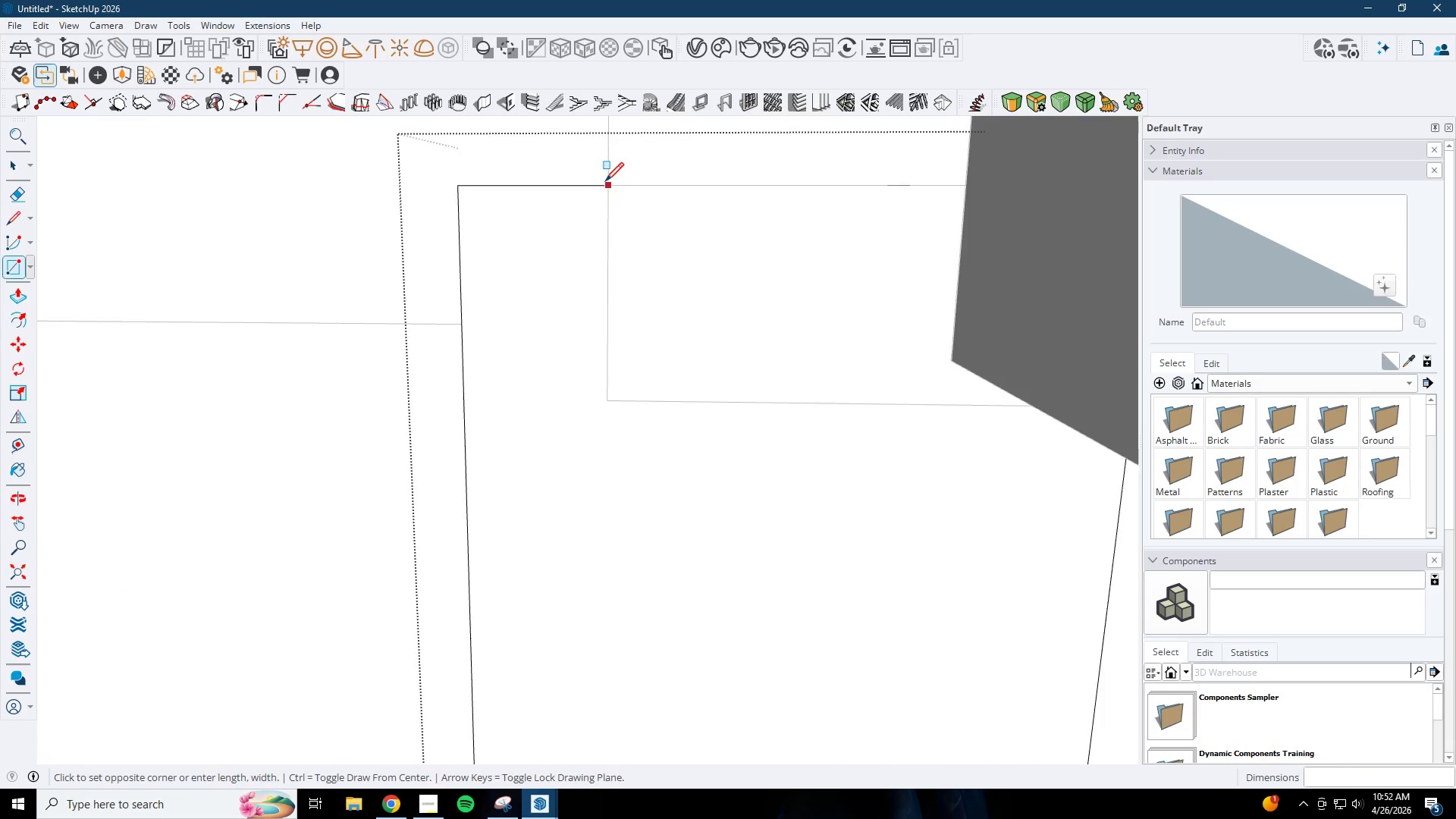 
left_click([608, 184])
 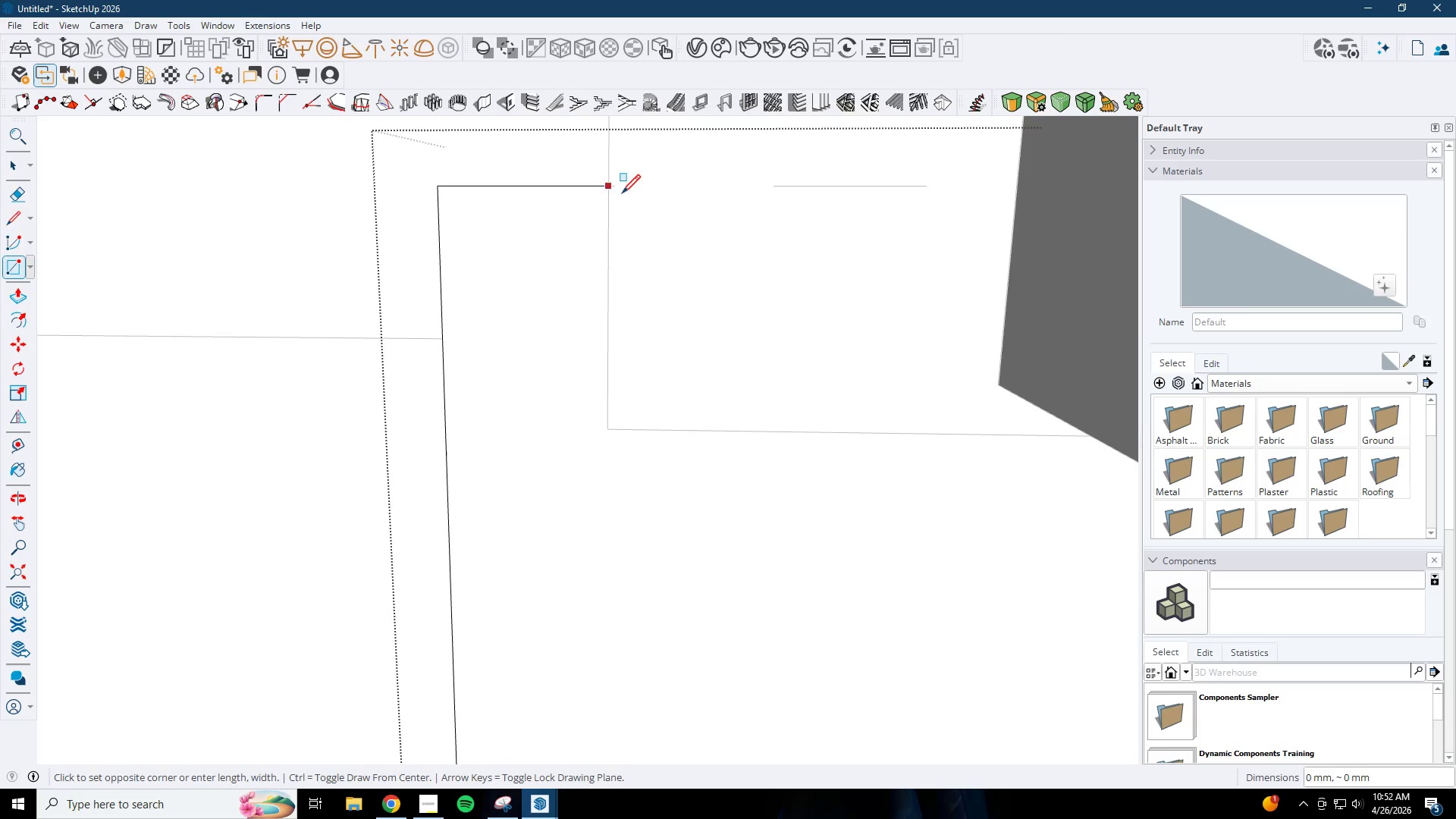 
scroll: coordinate [706, 253], scroll_direction: down, amount: 3.0
 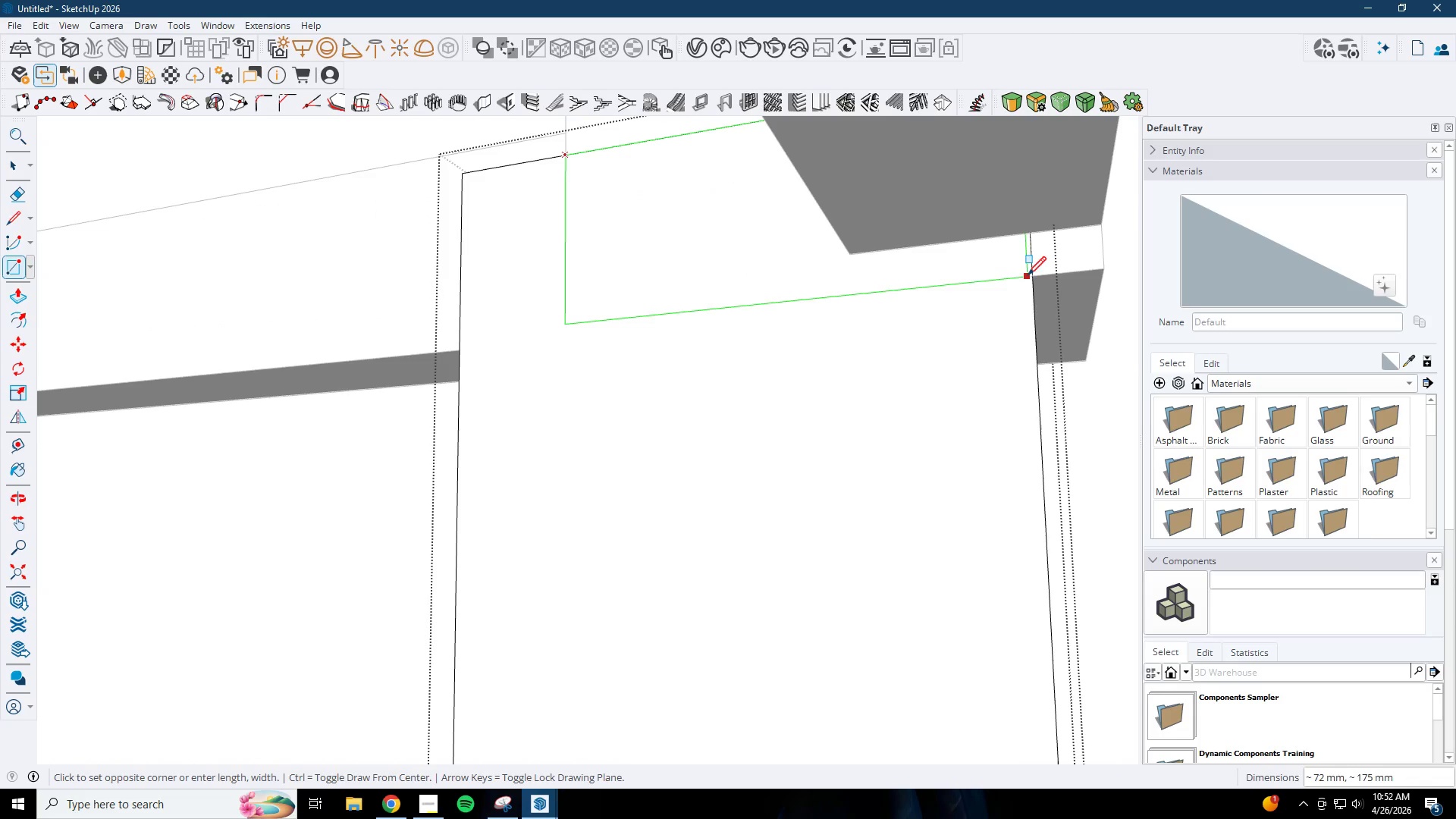 
left_click([1037, 272])
 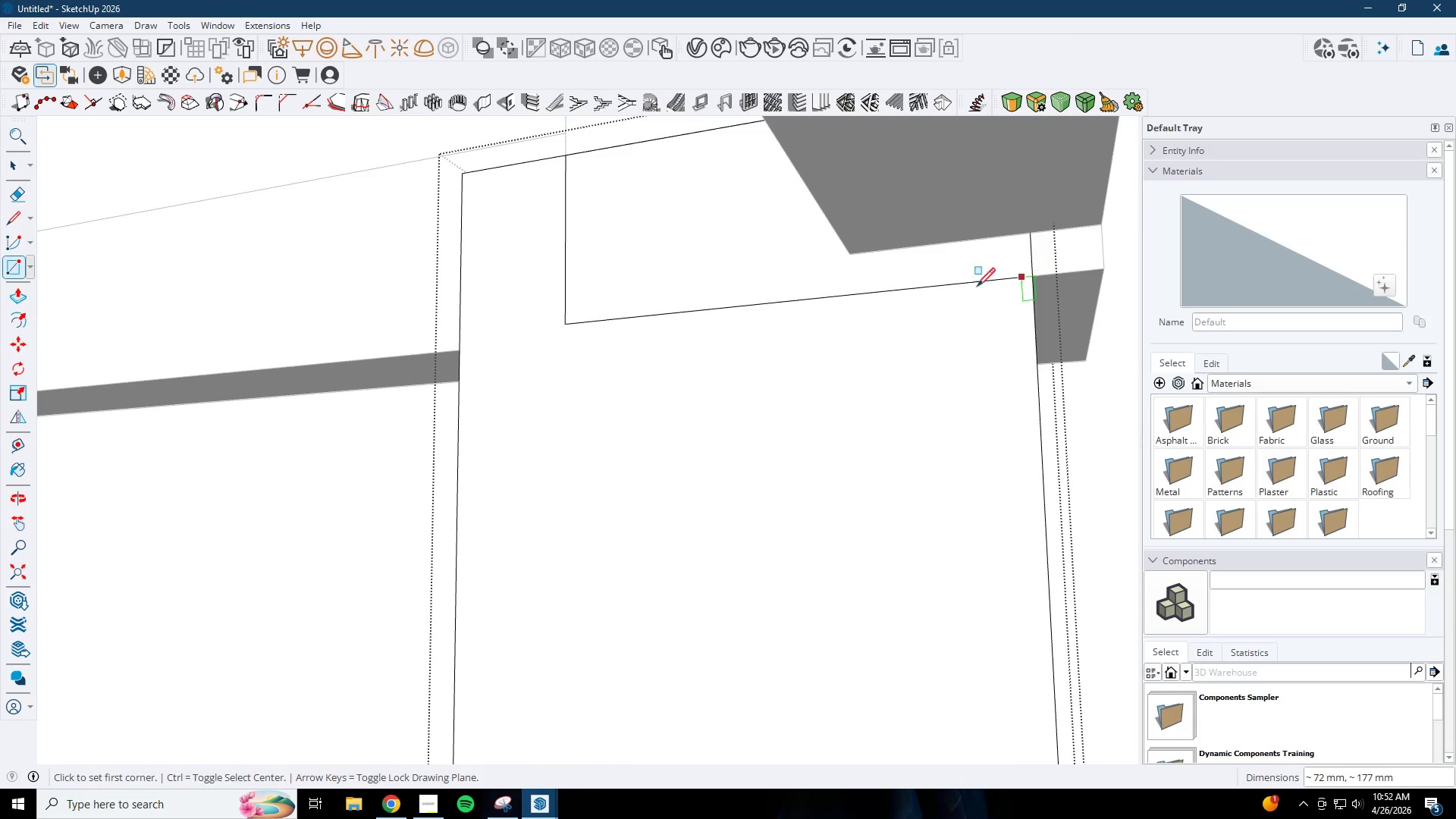 
key(P)
 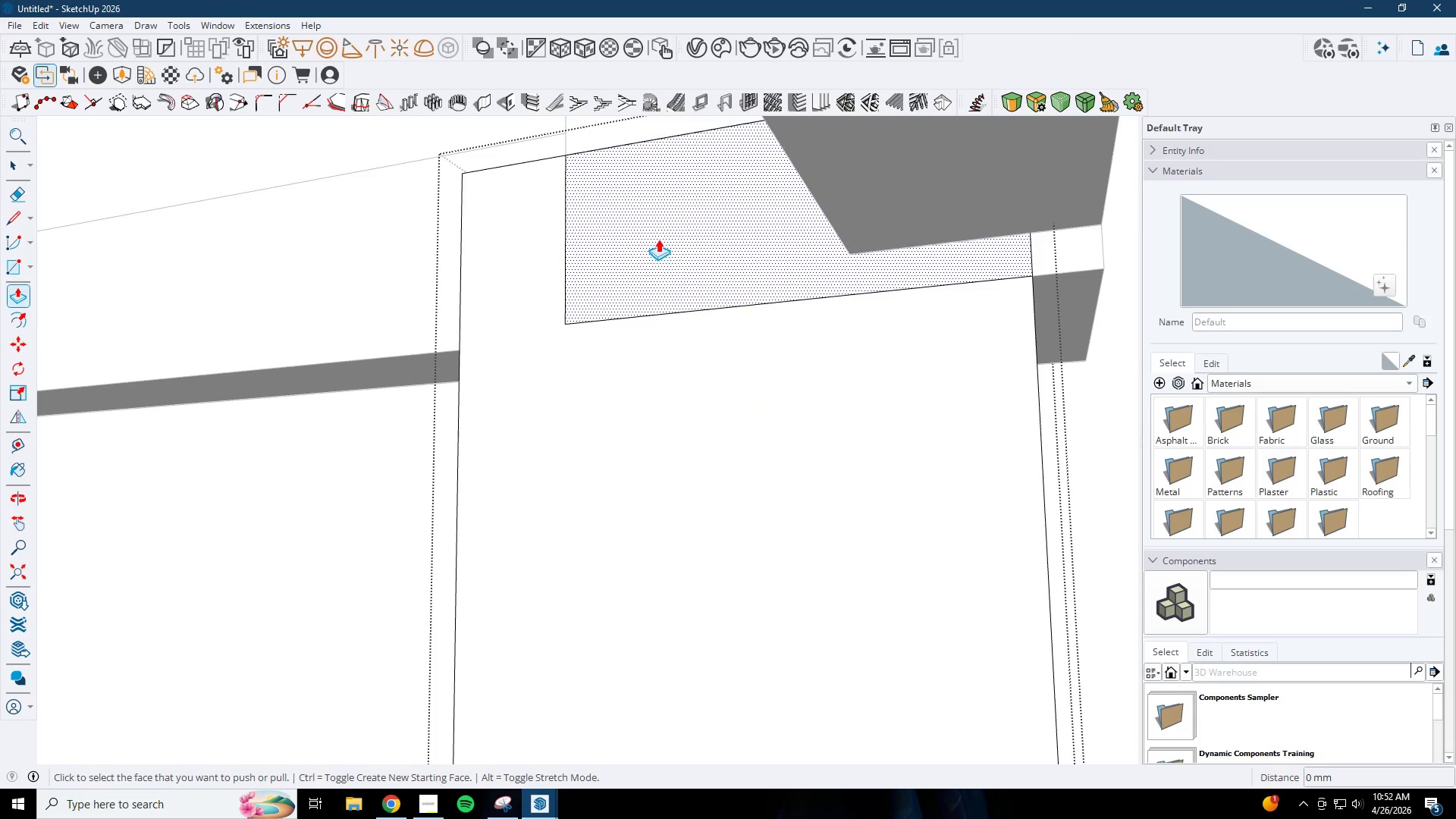 
left_click([658, 224])
 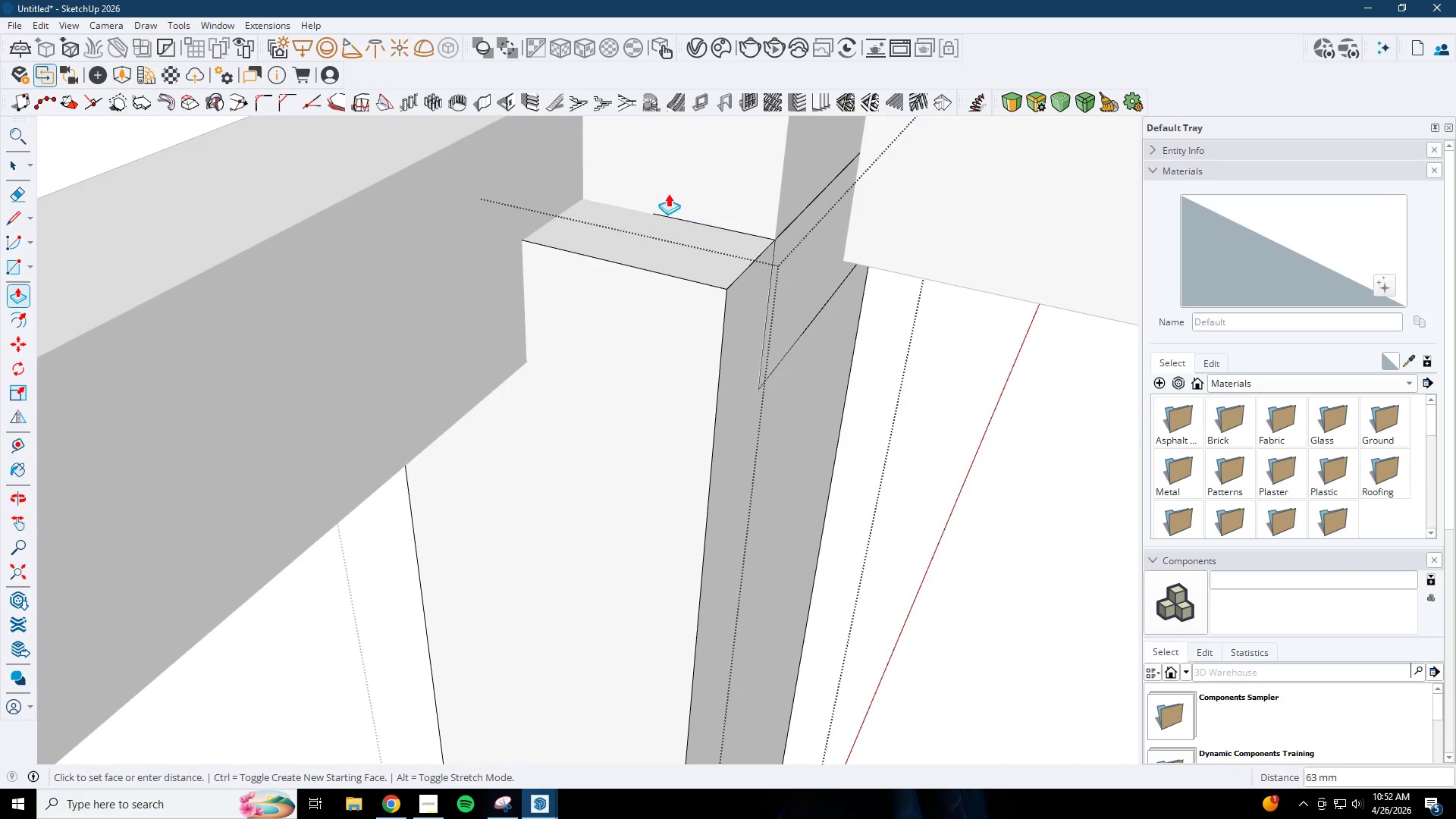 
scroll: coordinate [582, 303], scroll_direction: down, amount: 5.0
 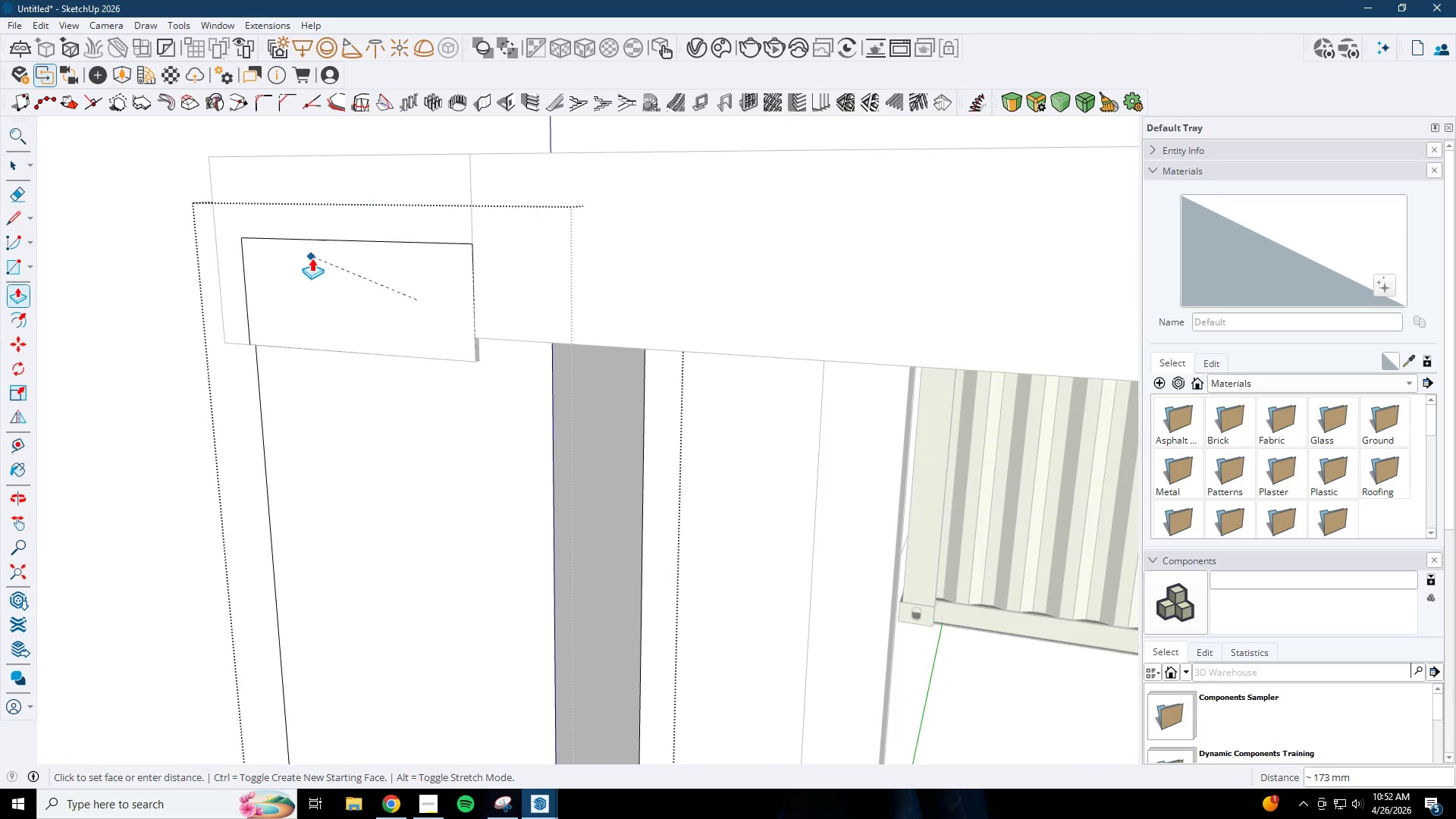 
left_click([302, 281])
 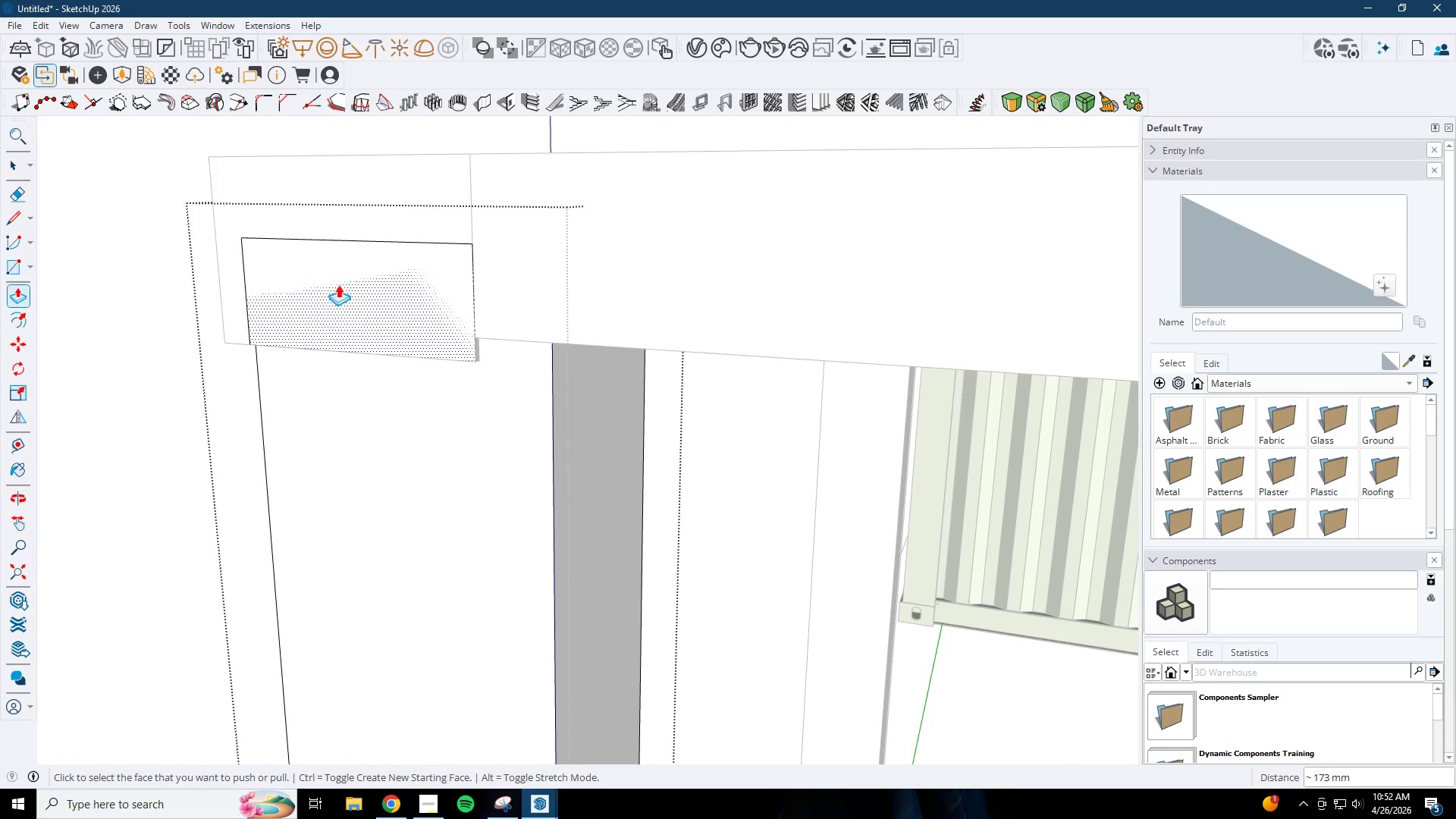 
scroll: coordinate [448, 324], scroll_direction: down, amount: 3.0
 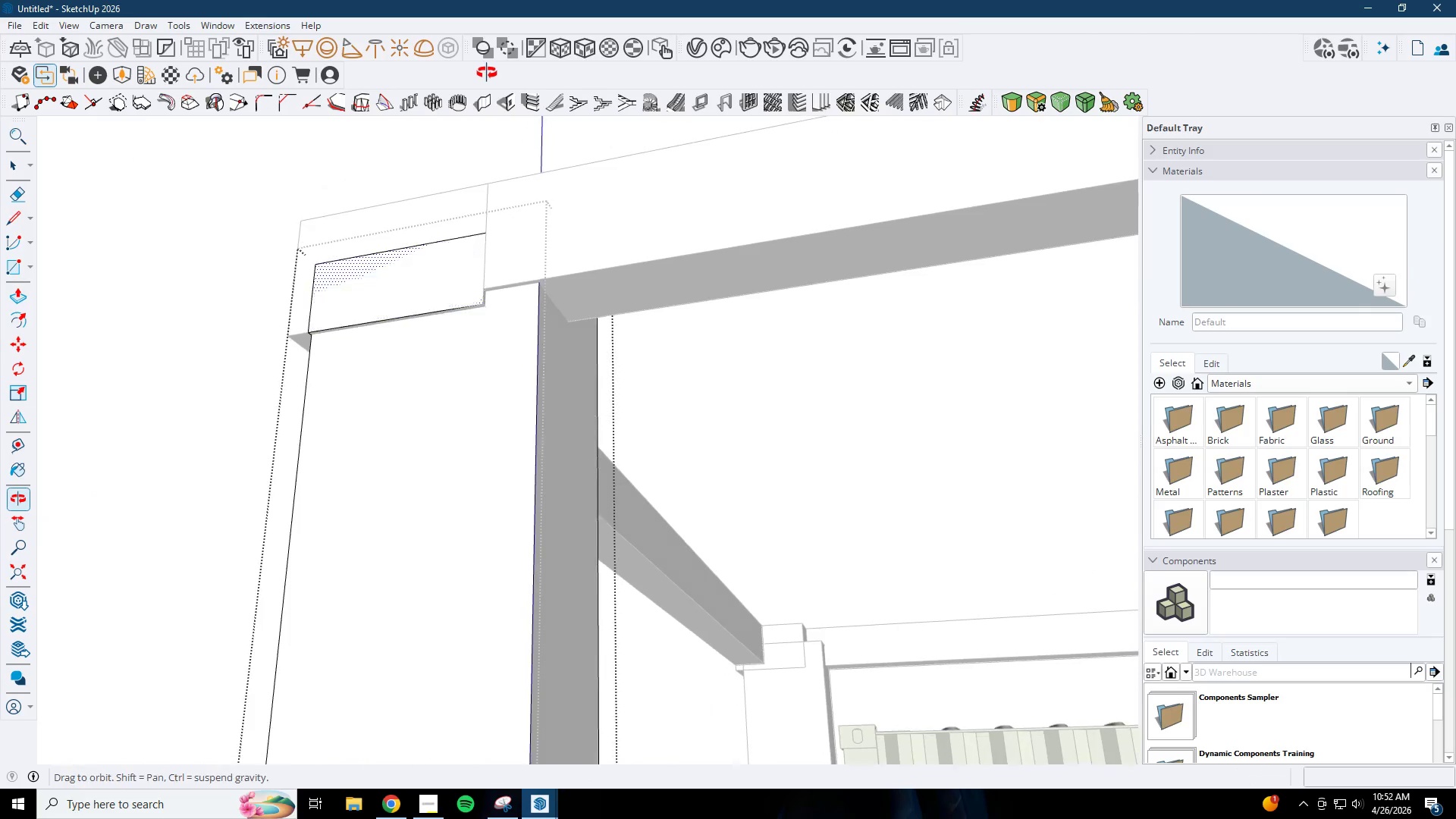 
key(Control+Z)
 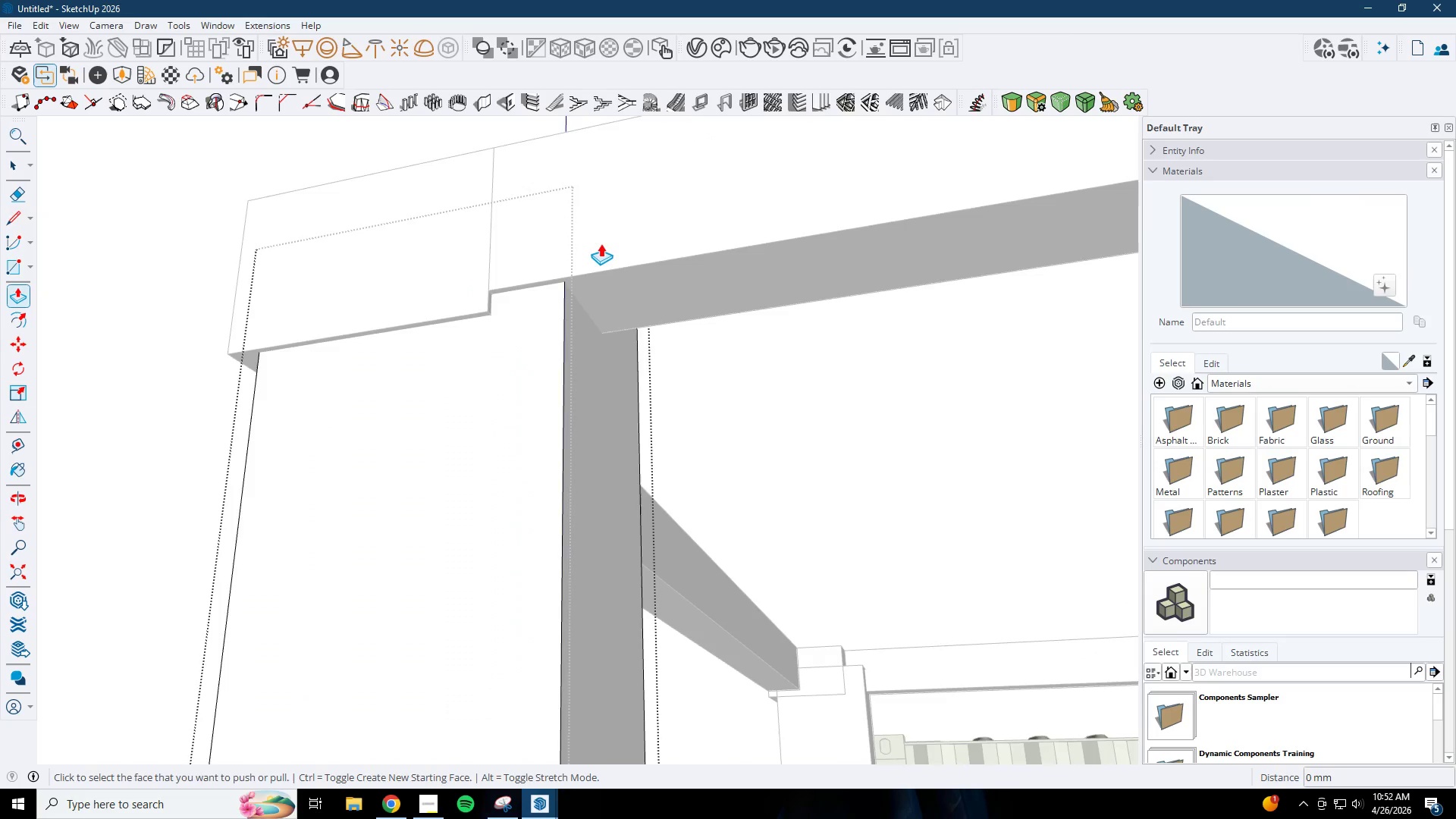 
scroll: coordinate [466, 287], scroll_direction: up, amount: 3.0
 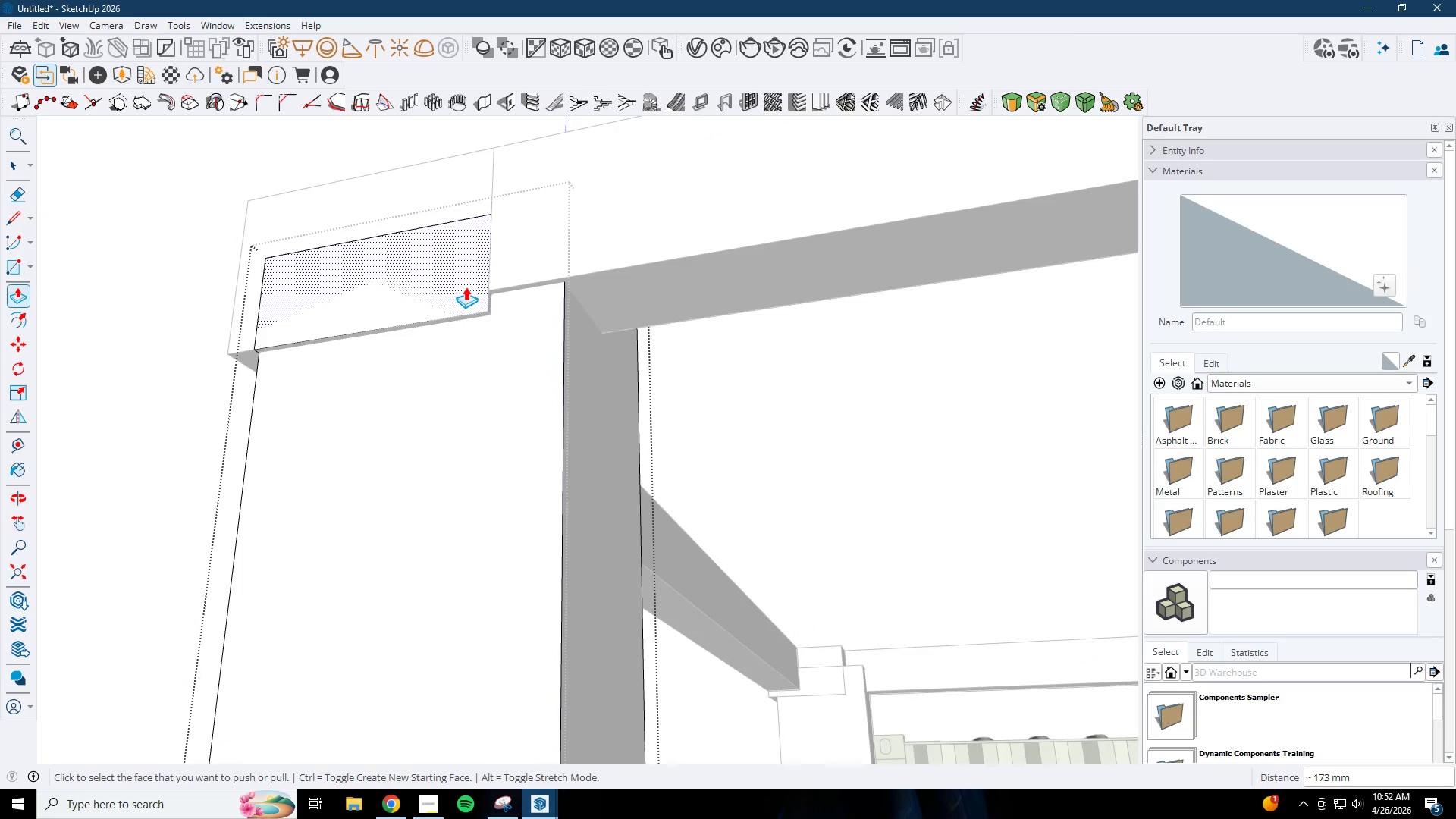 
key(Space)
 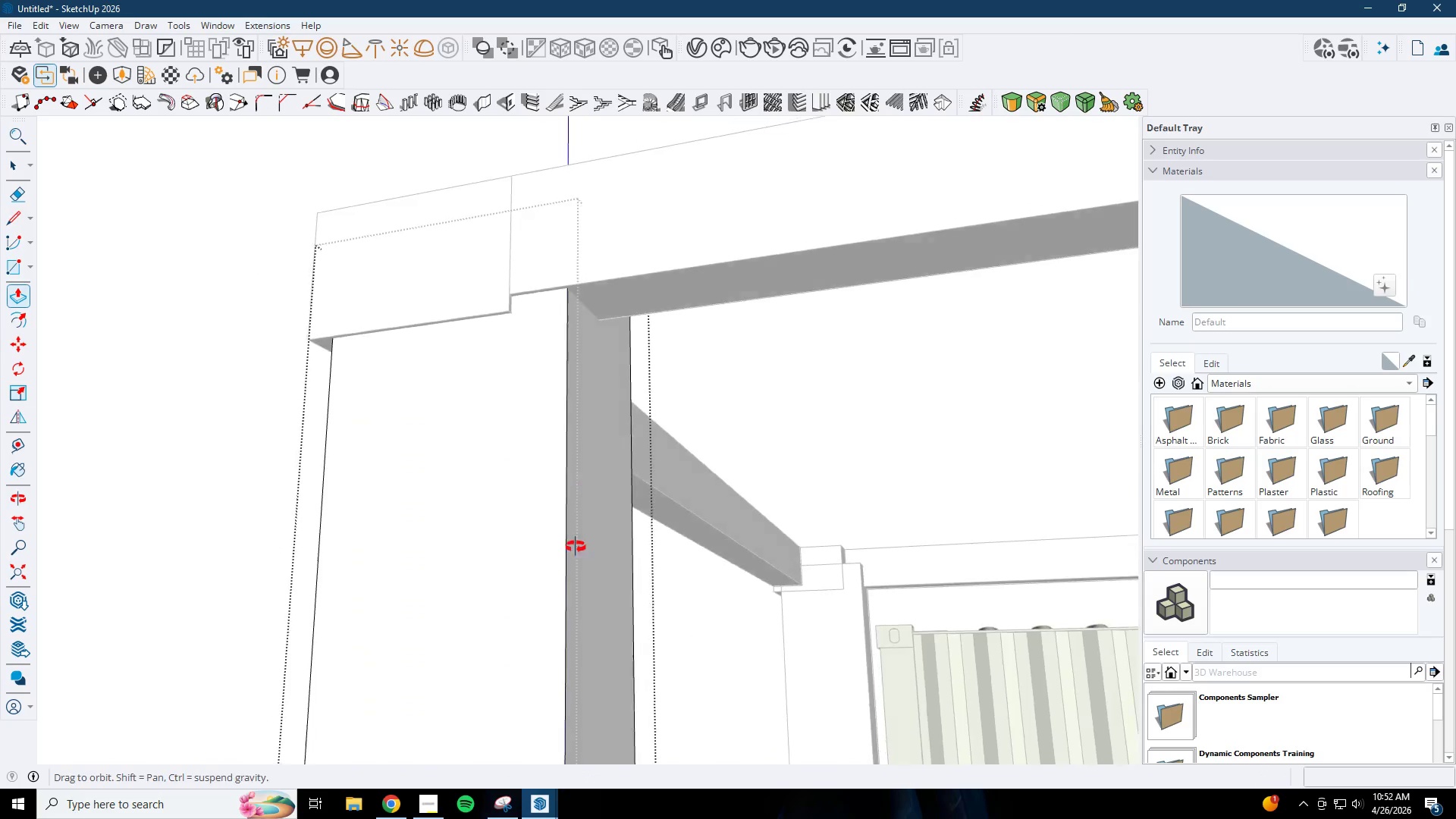 
key(Escape)
 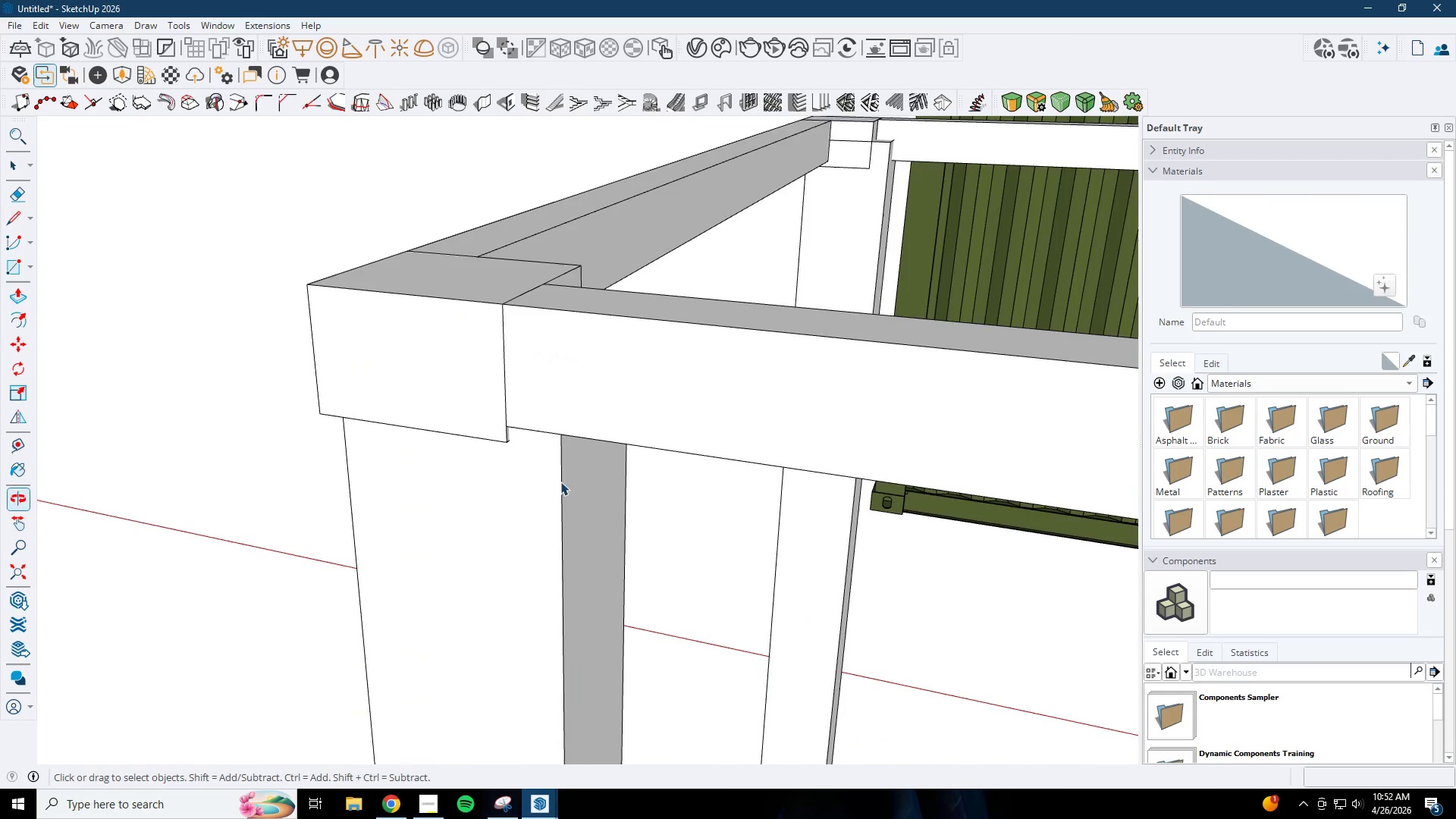 
key(Escape)
 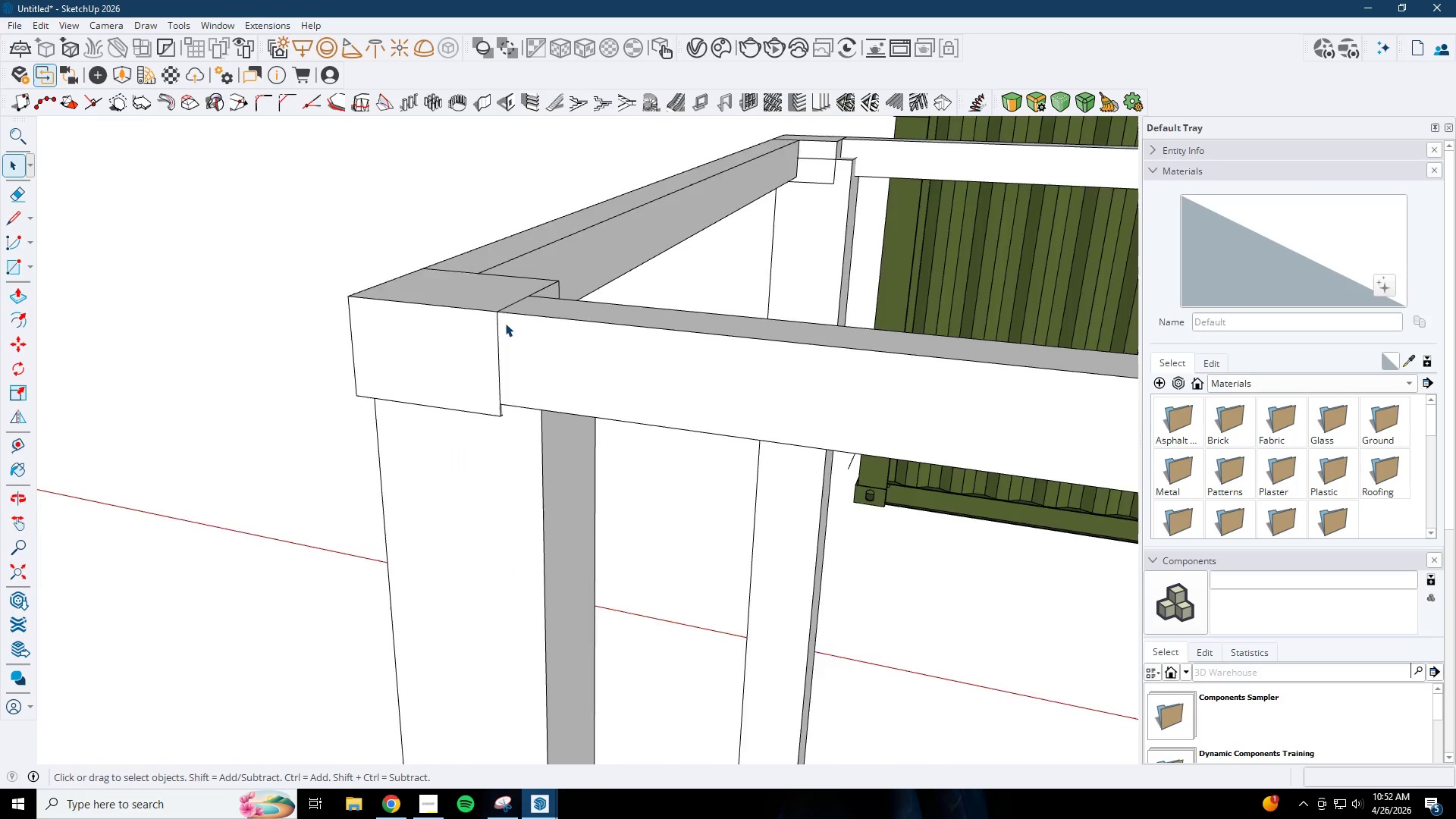 
key(Escape)
 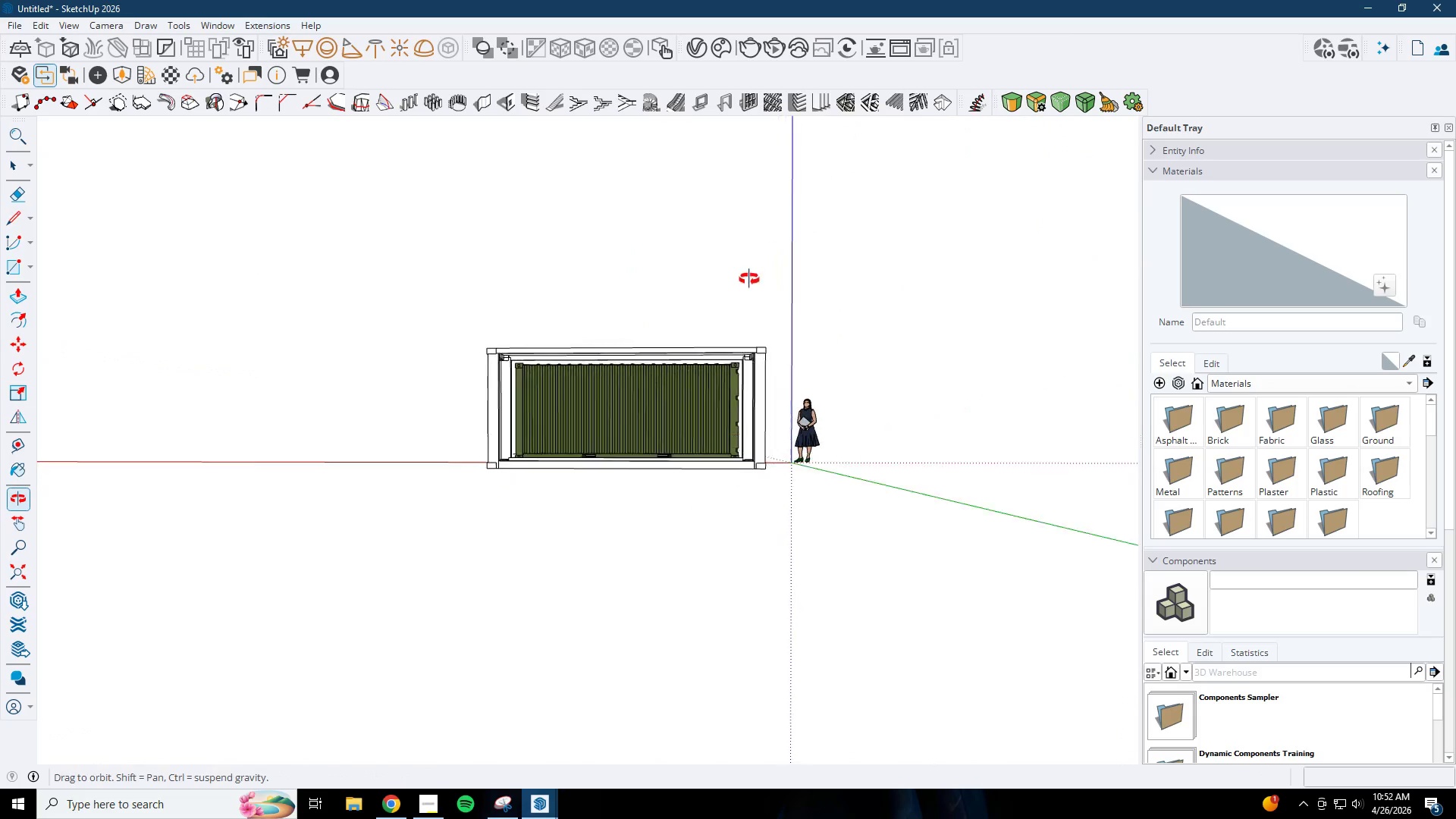 
scroll: coordinate [528, 403], scroll_direction: down, amount: 30.0
 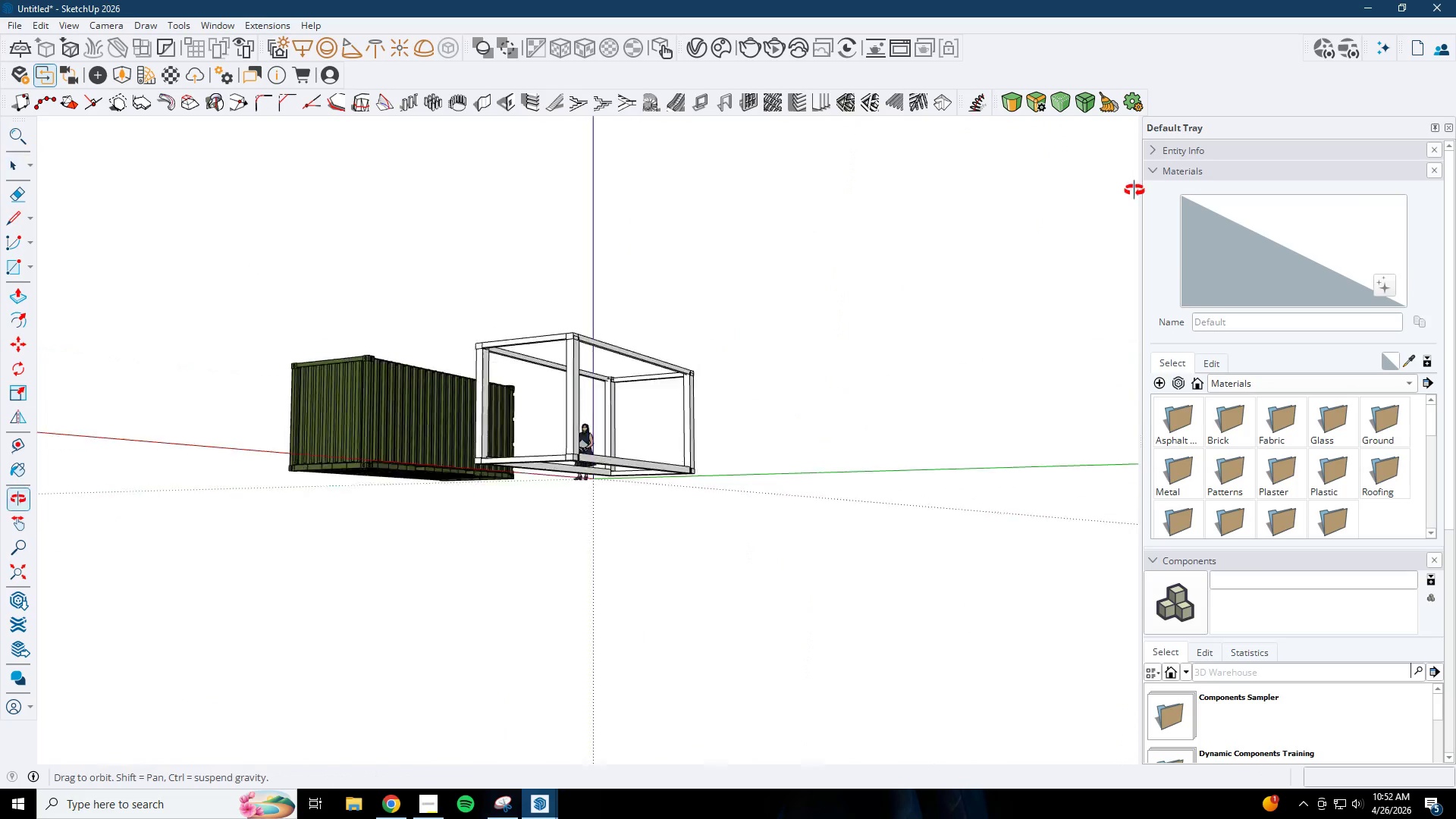 
scroll: coordinate [462, 419], scroll_direction: up, amount: 5.0
 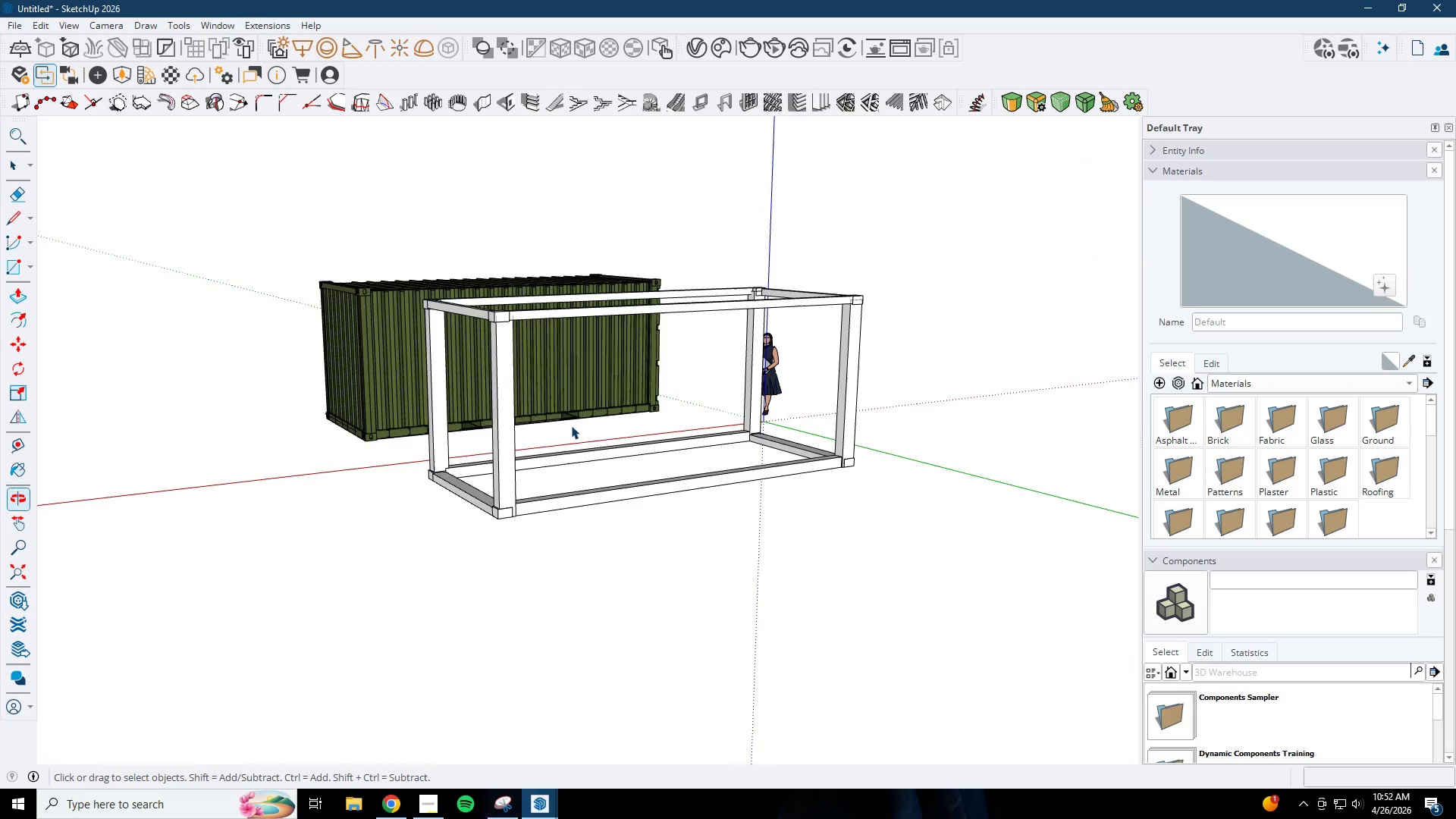 
key(T)
 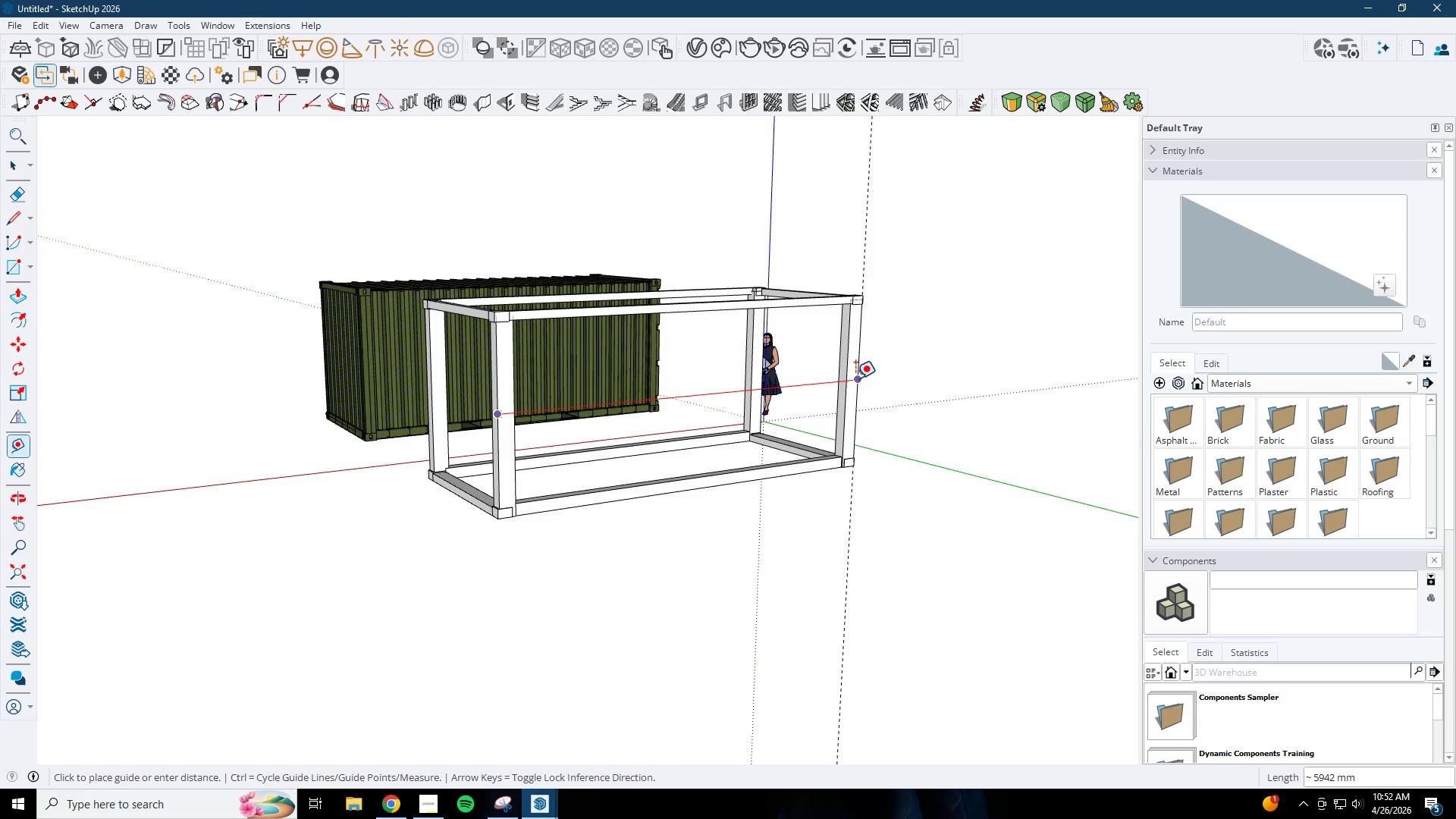 
wait(15.97)
 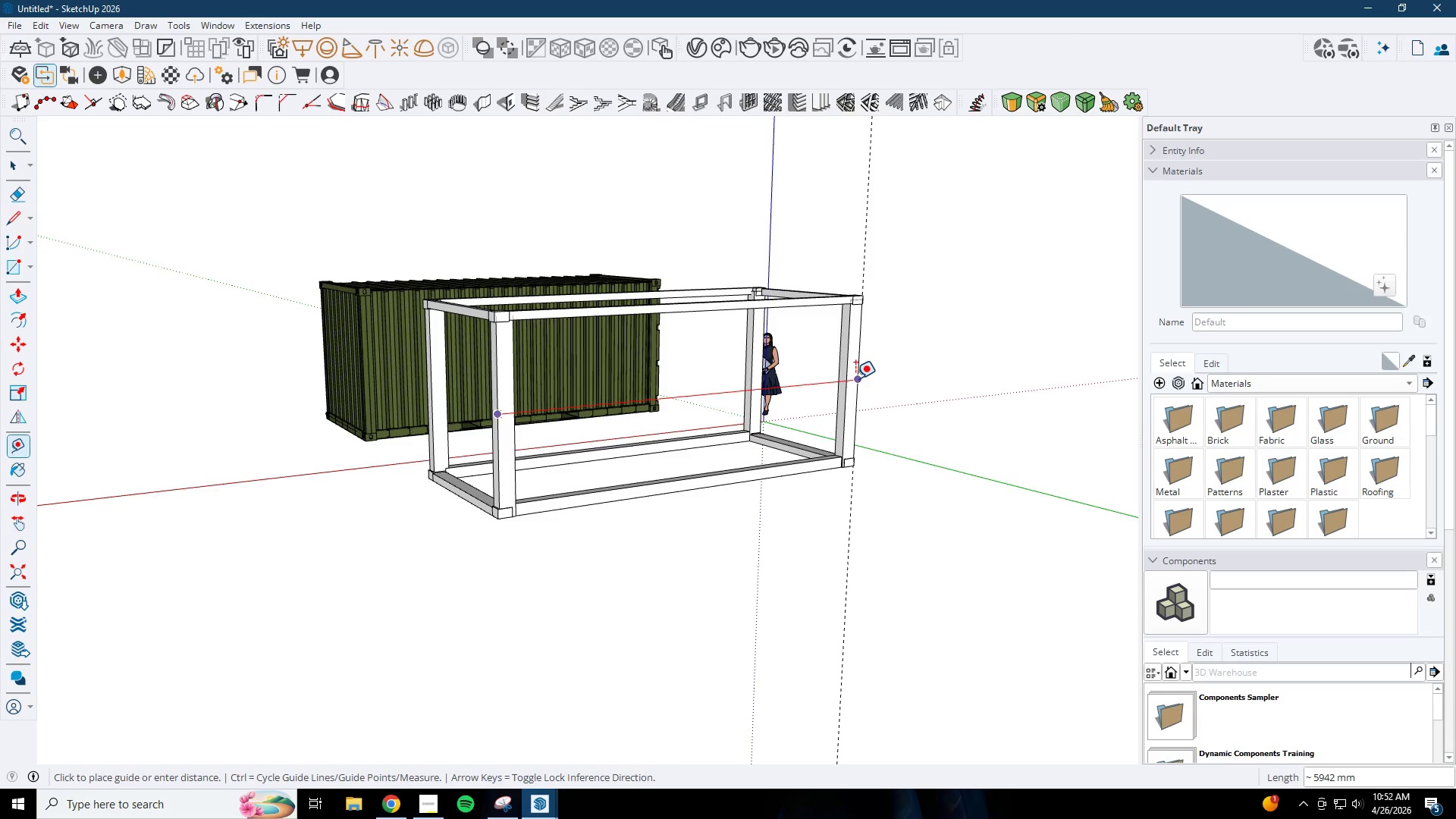 
left_click([394, 805])
 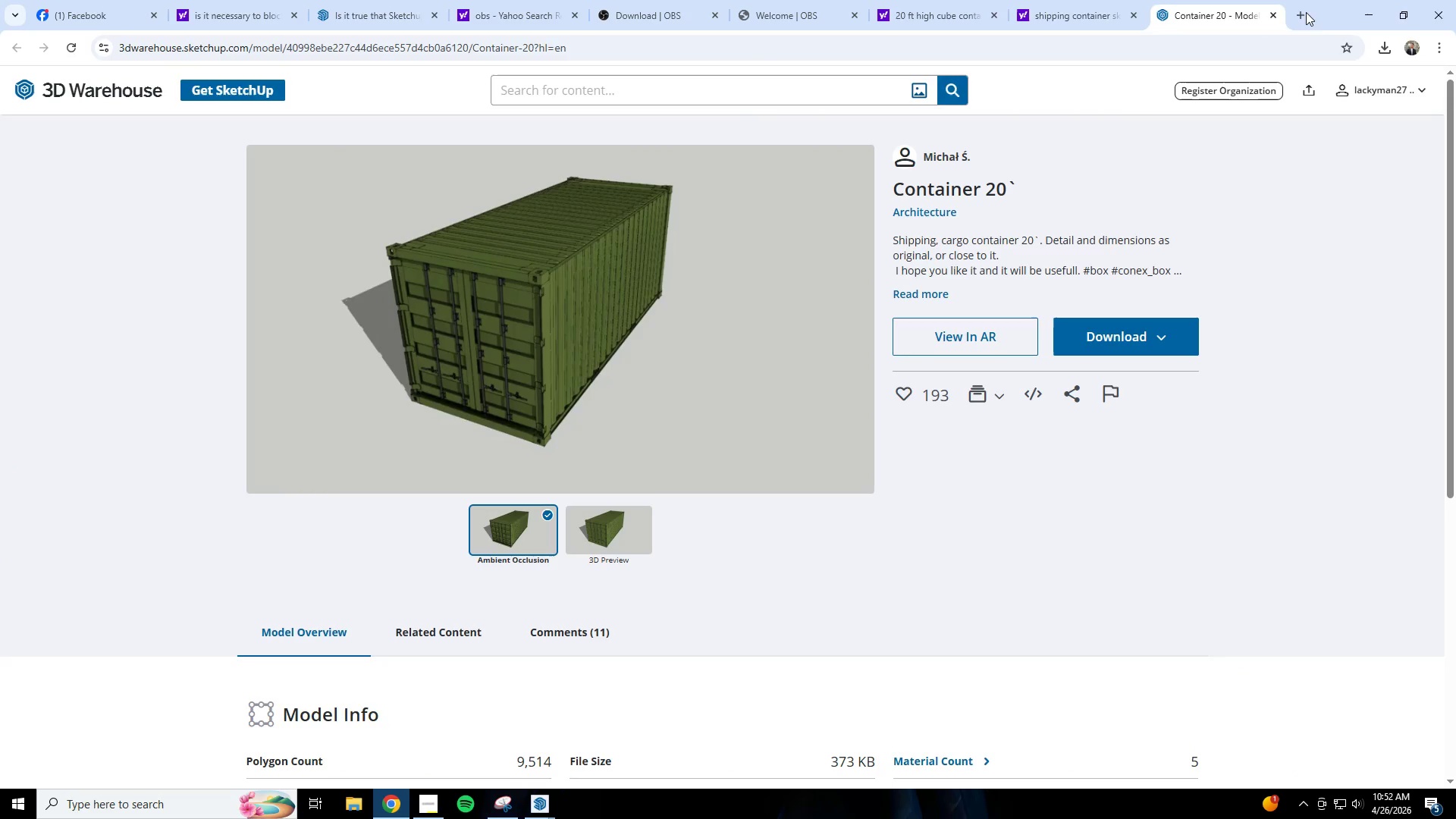 
double_click([1242, 51])
 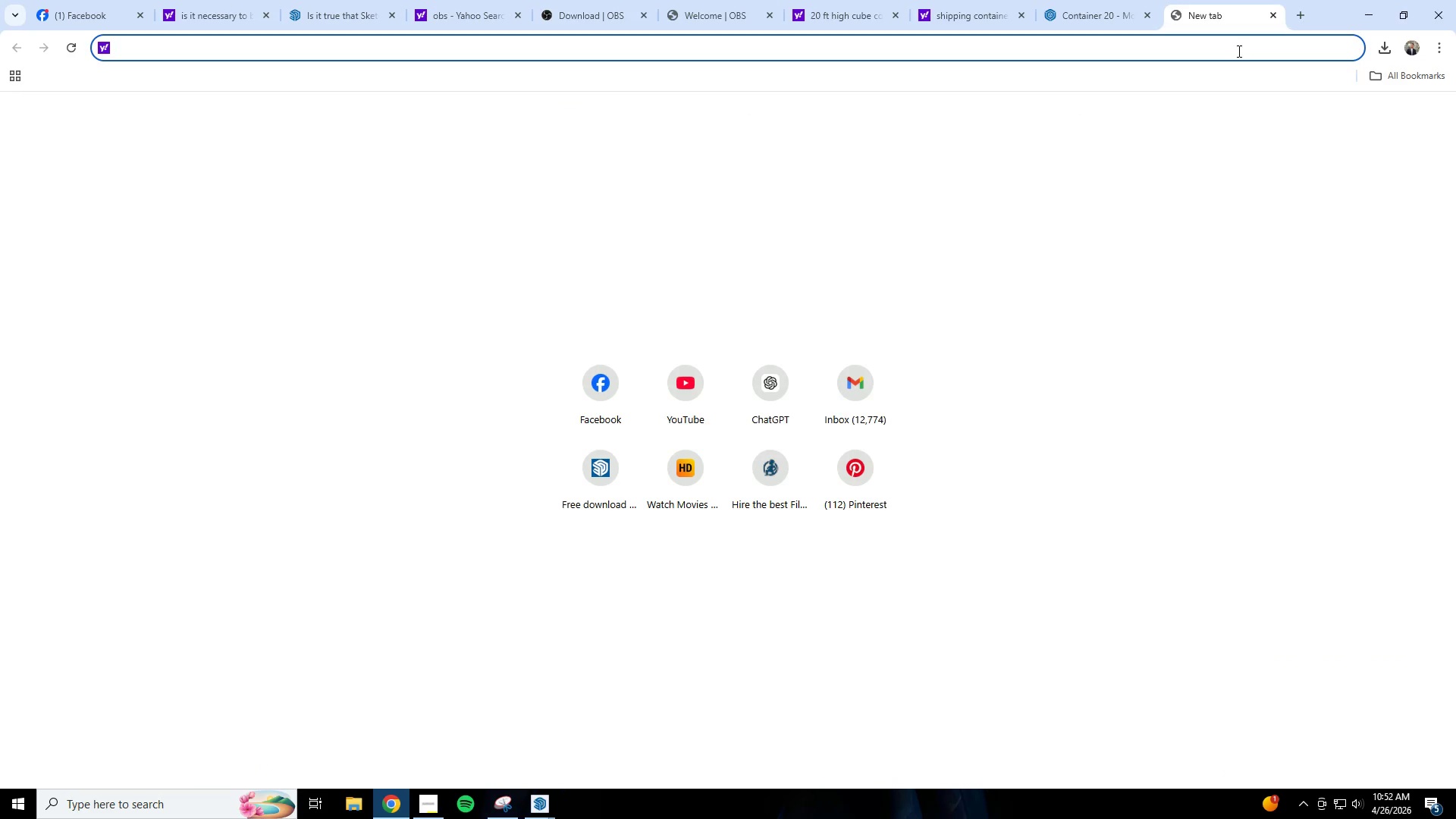 
type(20 ft container sizes)
 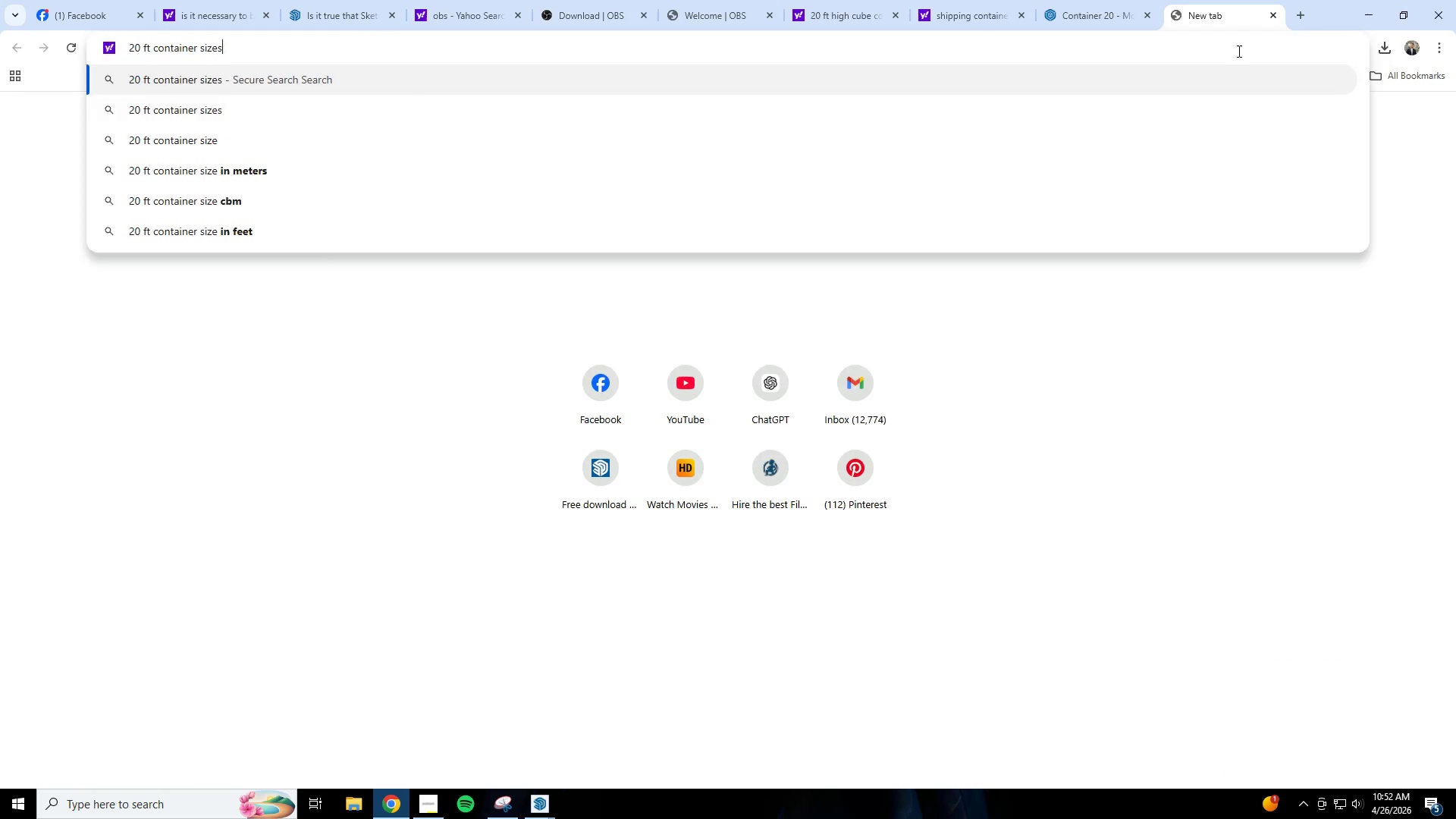 
key(Enter)
 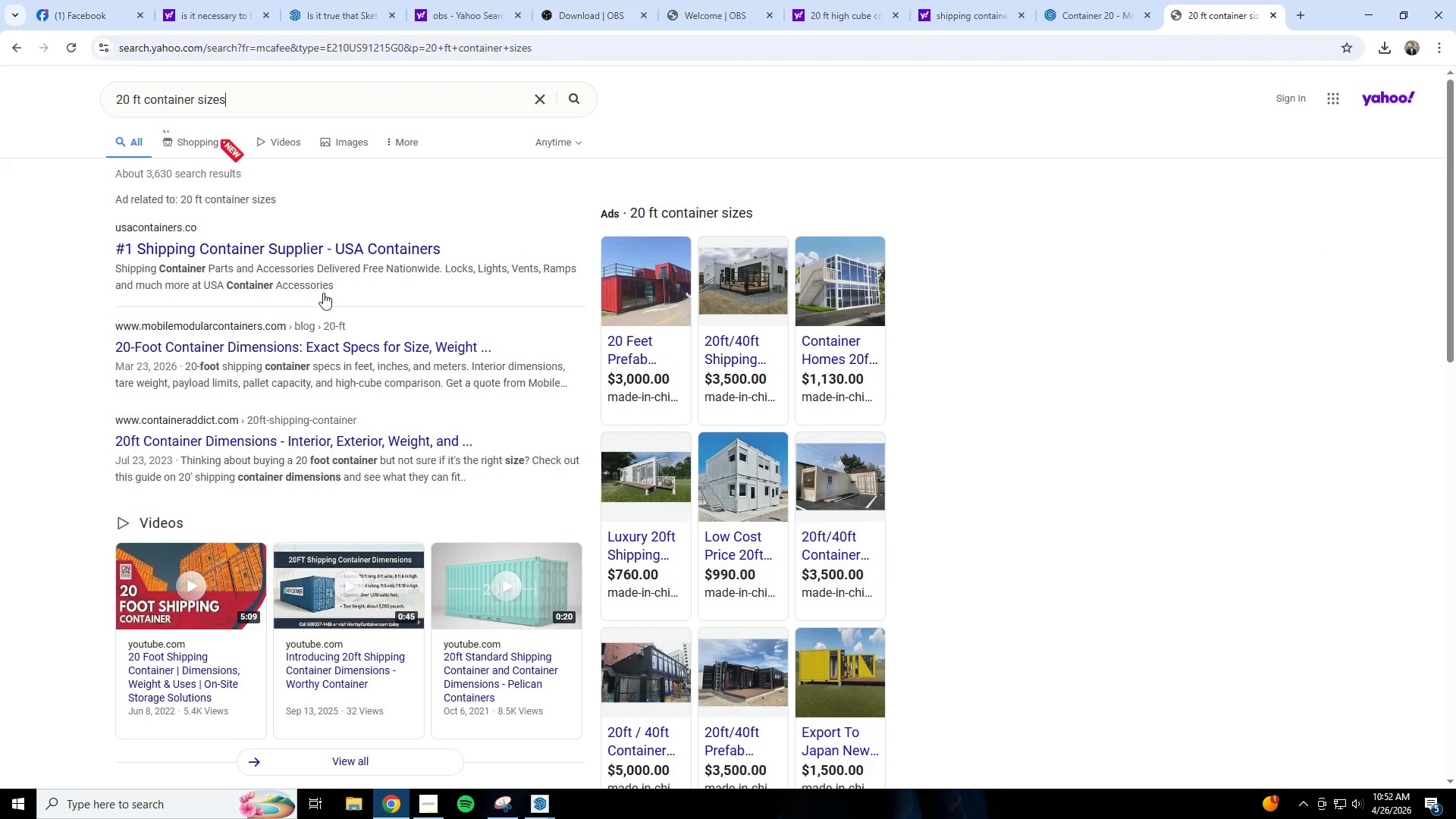 
left_click([353, 146])
 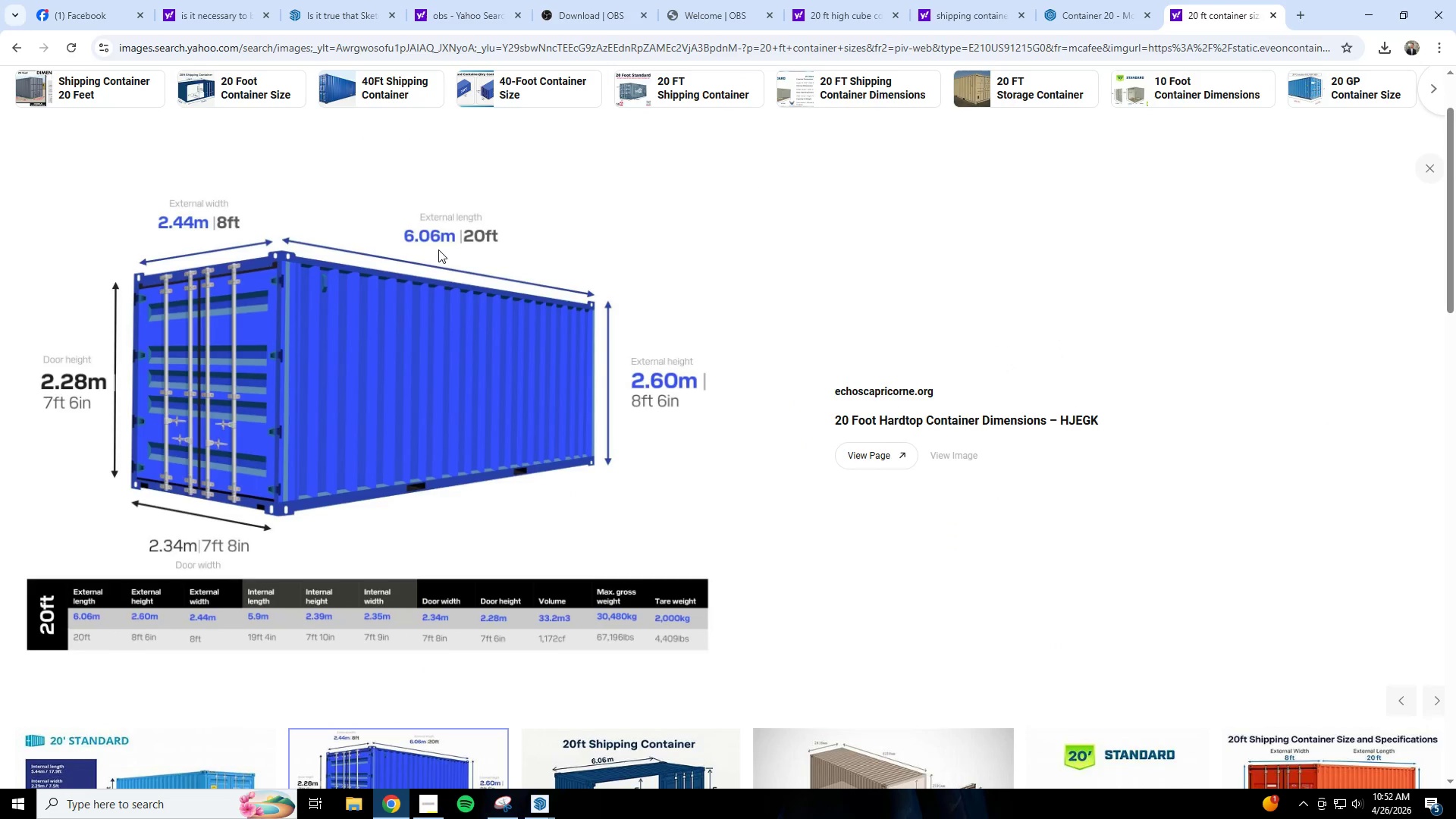 
wait(7.97)
 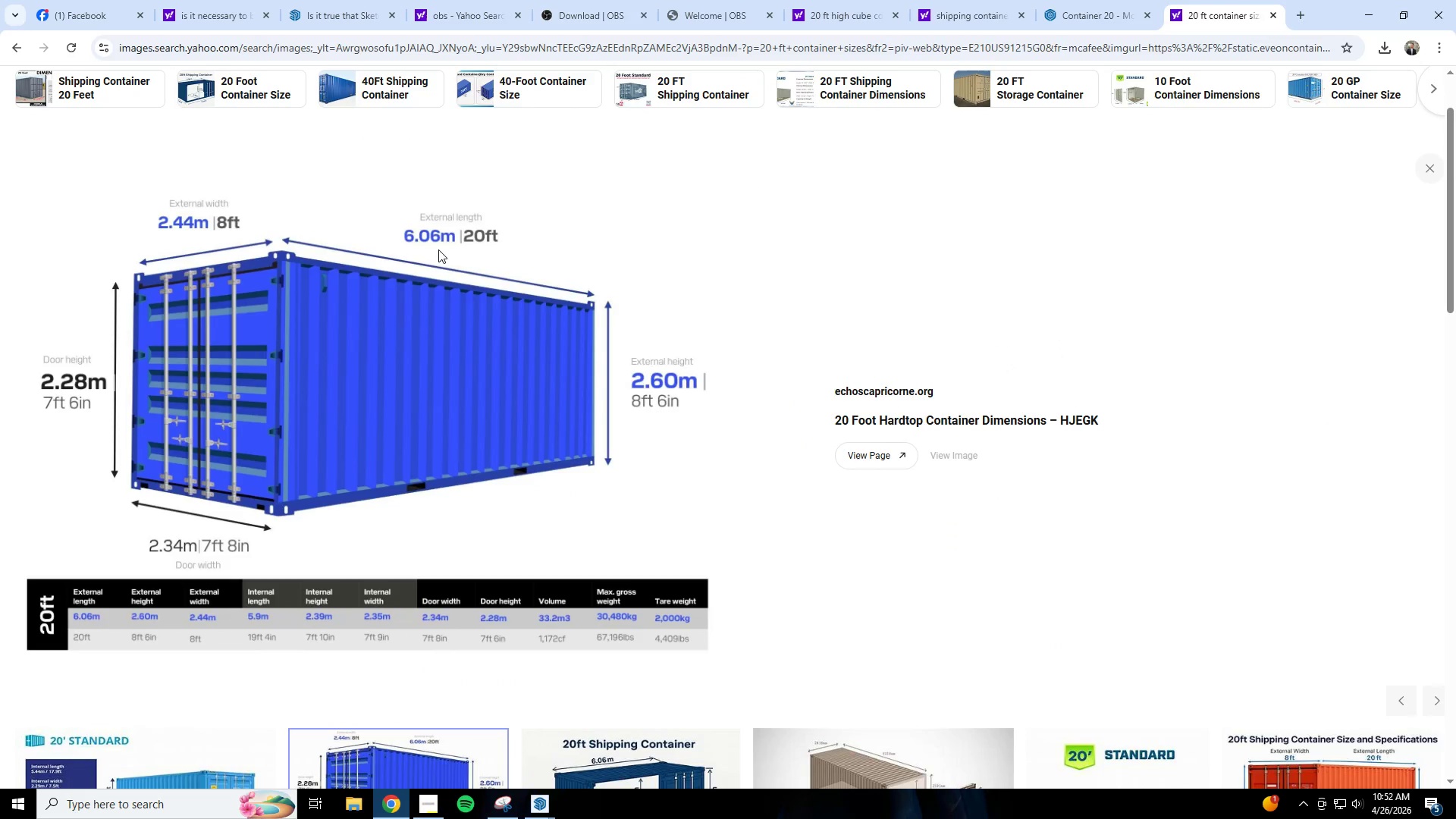 
left_click([1378, 16])
 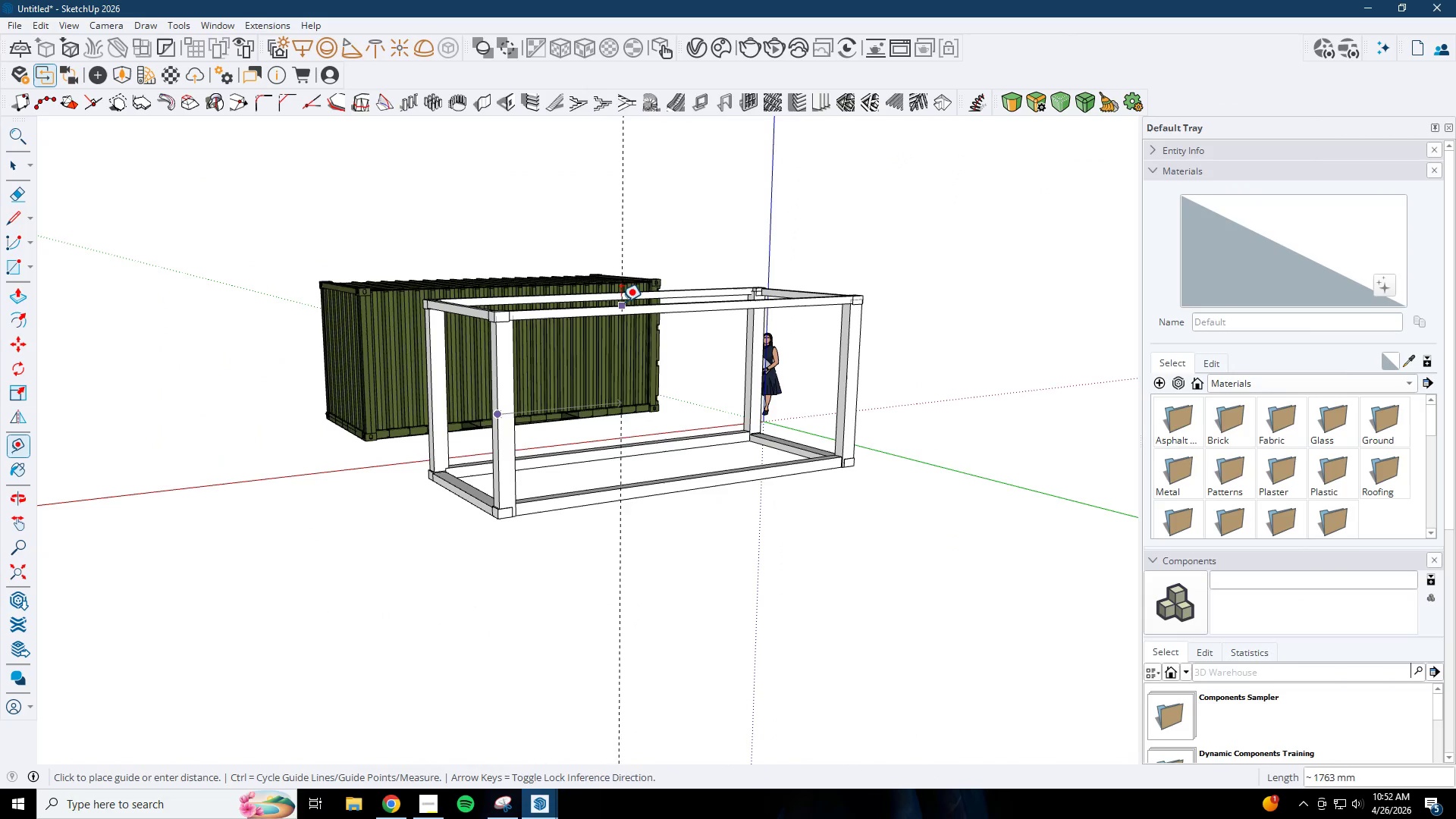 
scroll: coordinate [793, 325], scroll_direction: none, amount: 0.0
 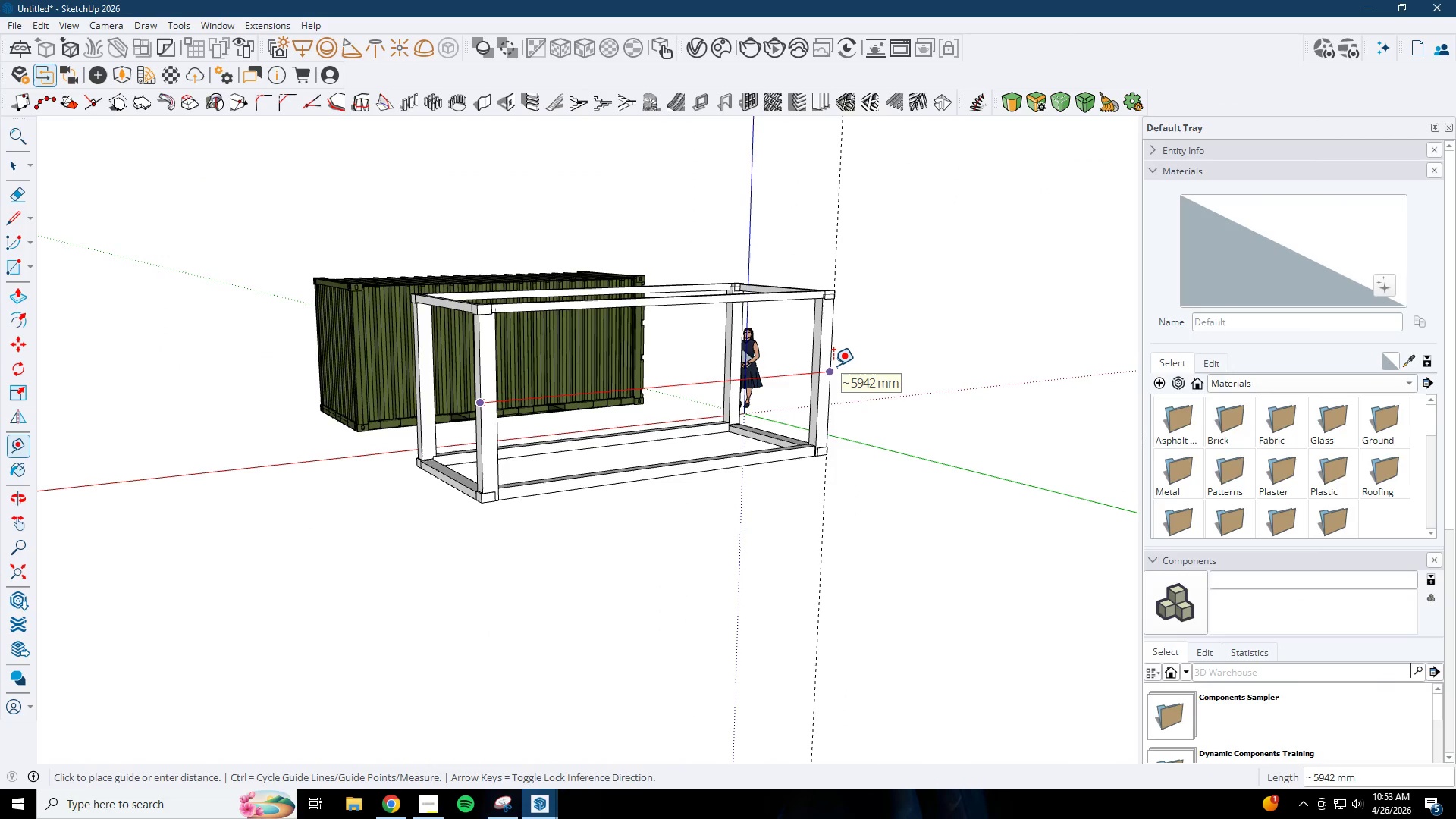 
key(Numpad6)
 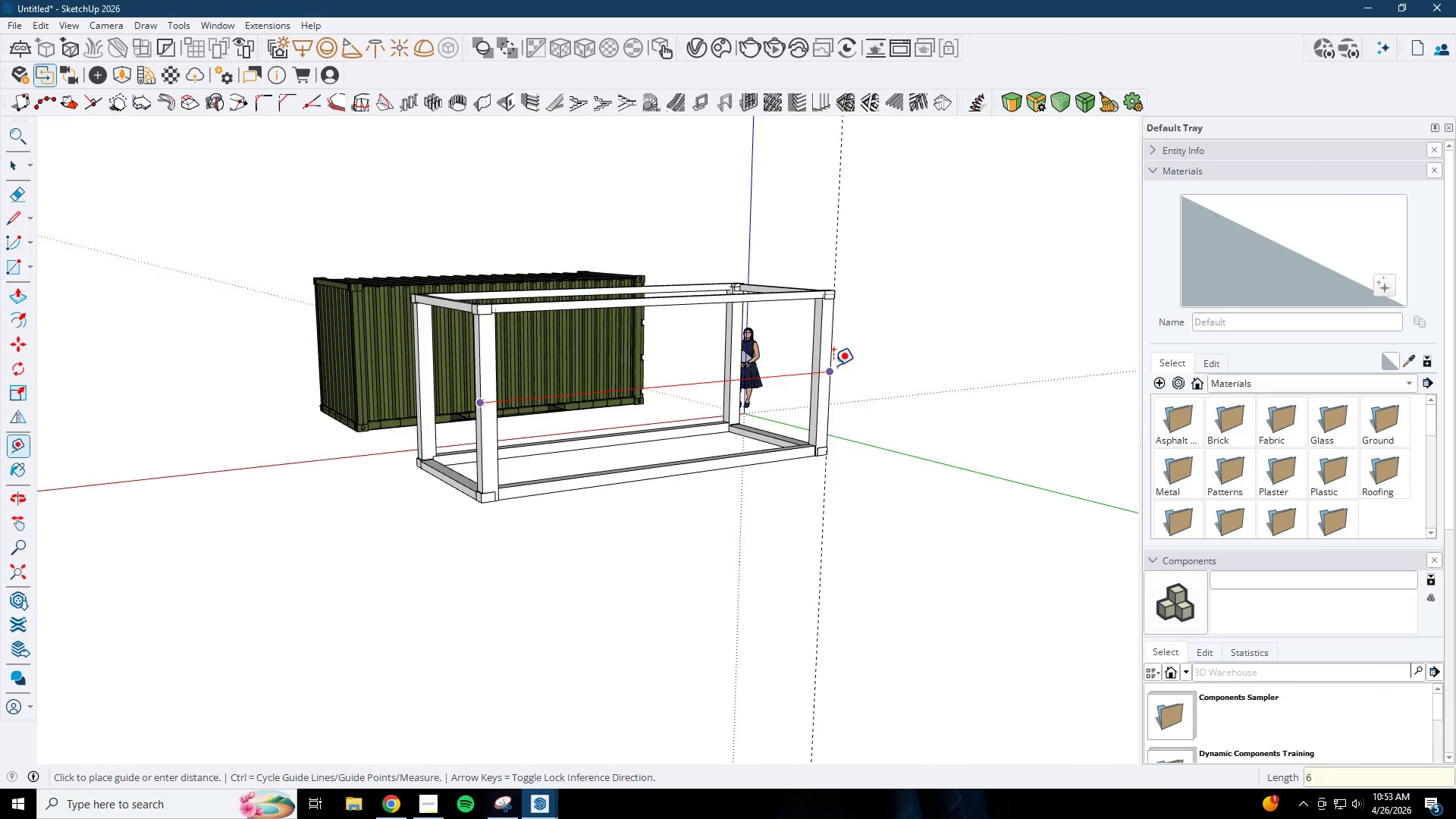 
key(Numpad0)
 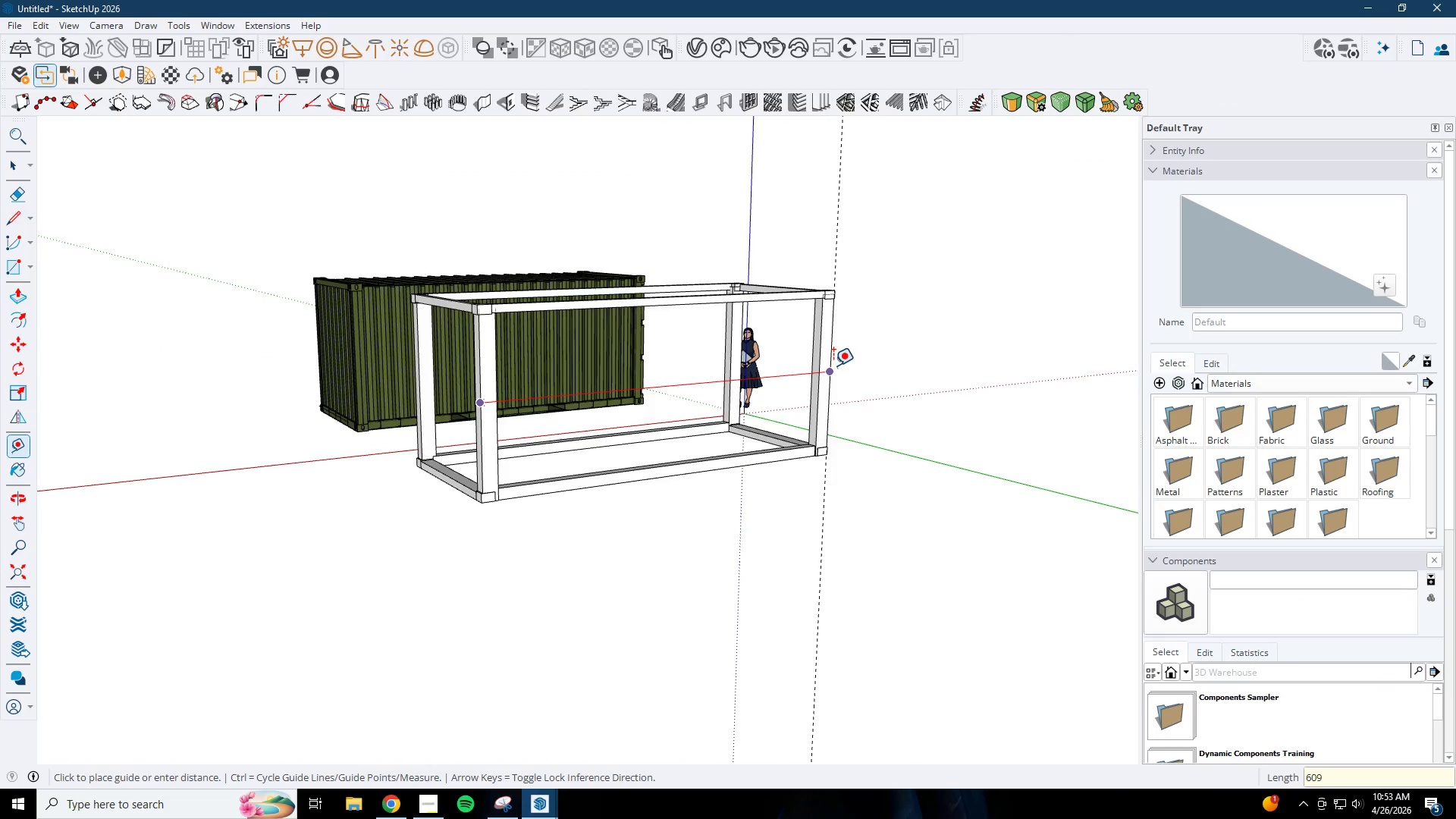 
key(Numpad9)
 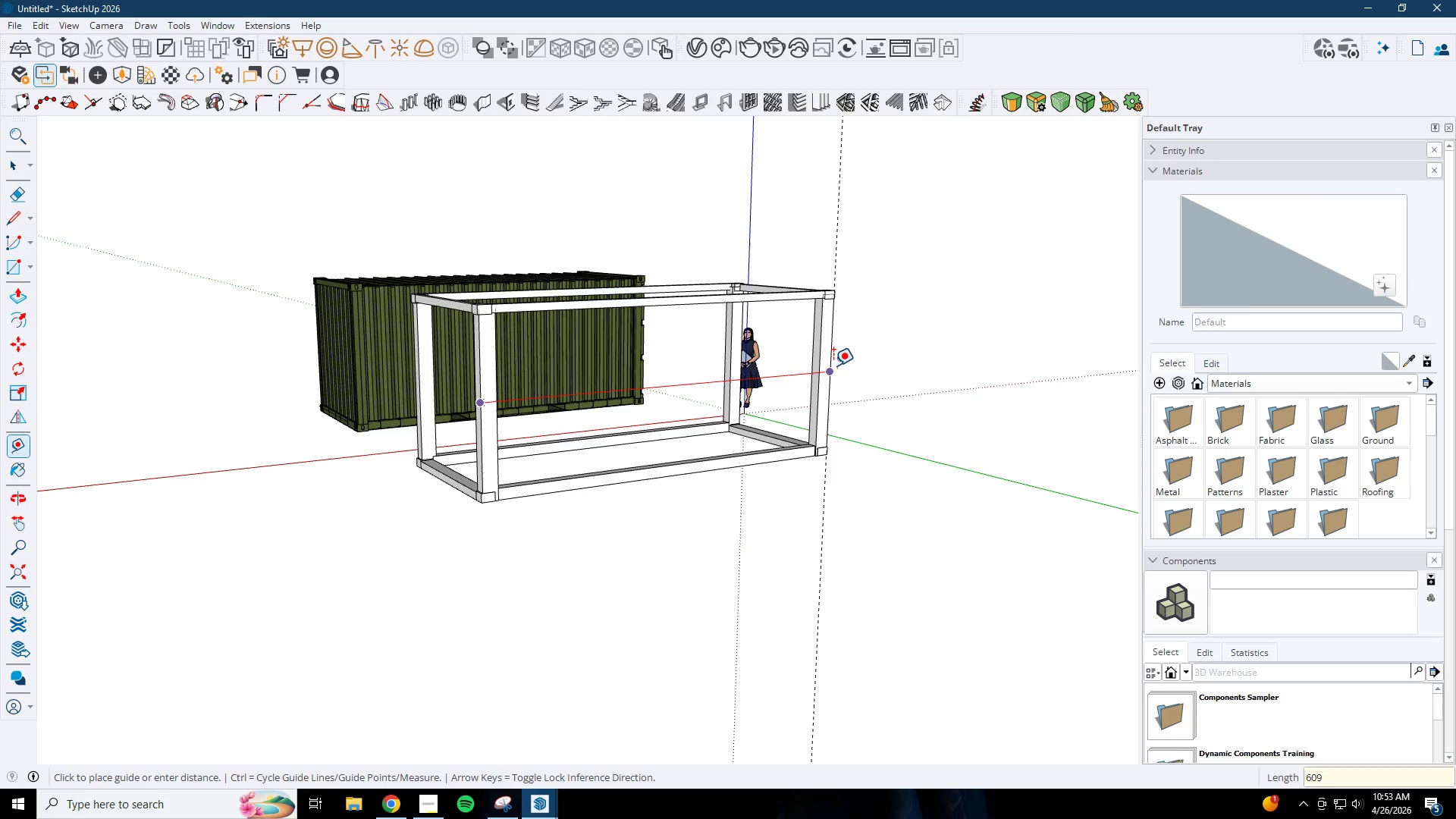 
key(Numpad6)
 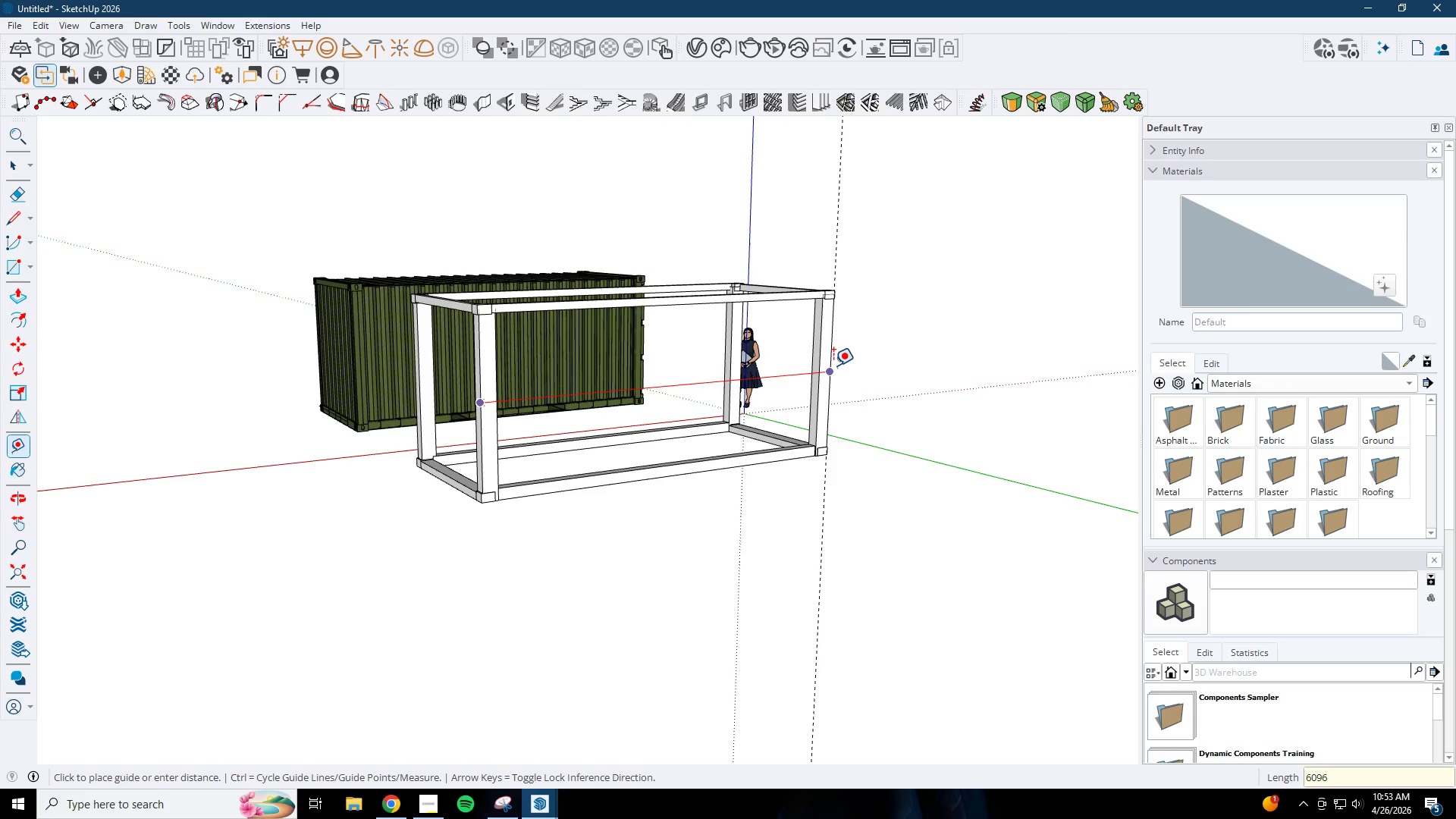 
key(NumpadEnter)
 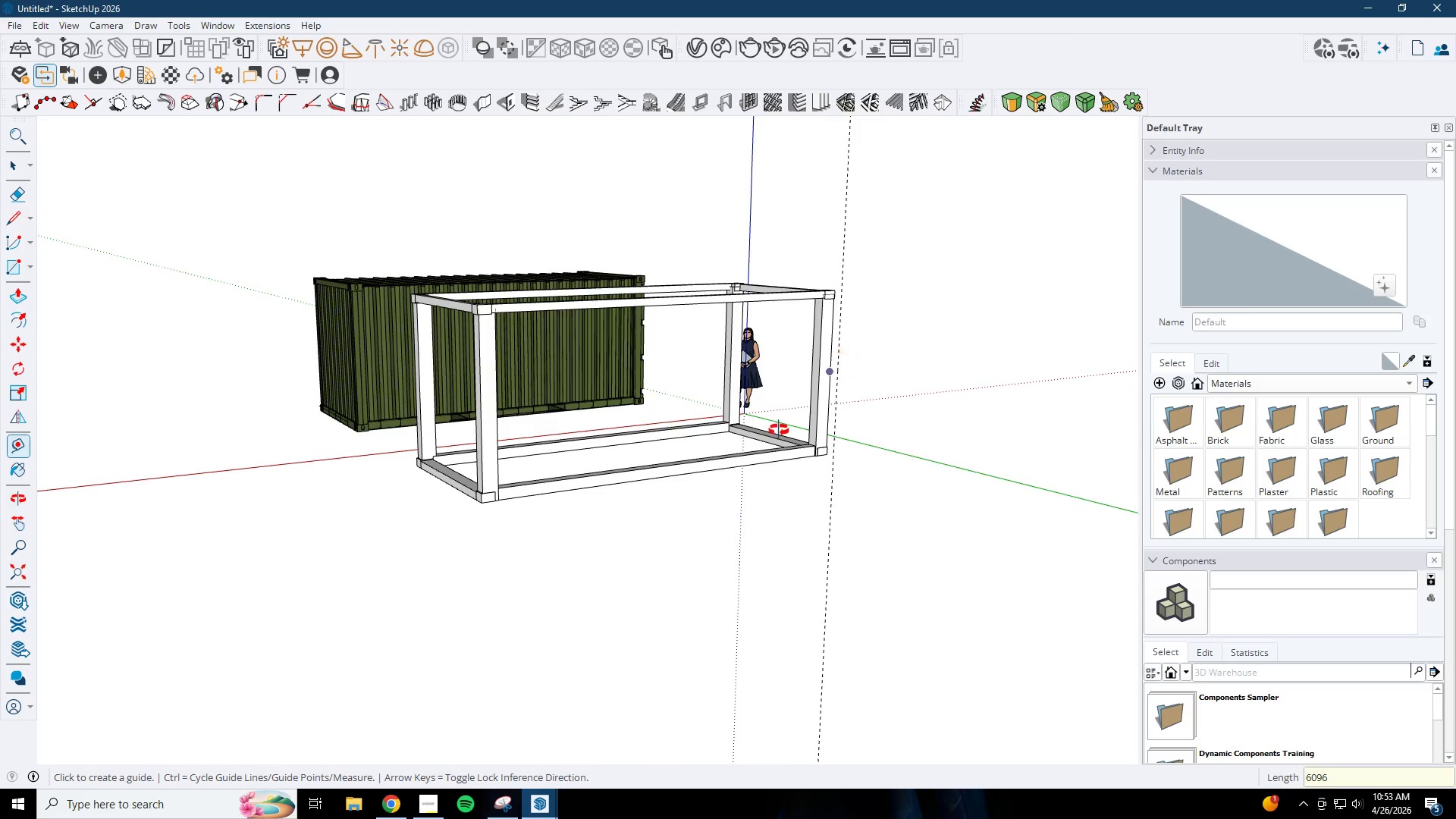 
scroll: coordinate [657, 552], scroll_direction: down, amount: 1.0
 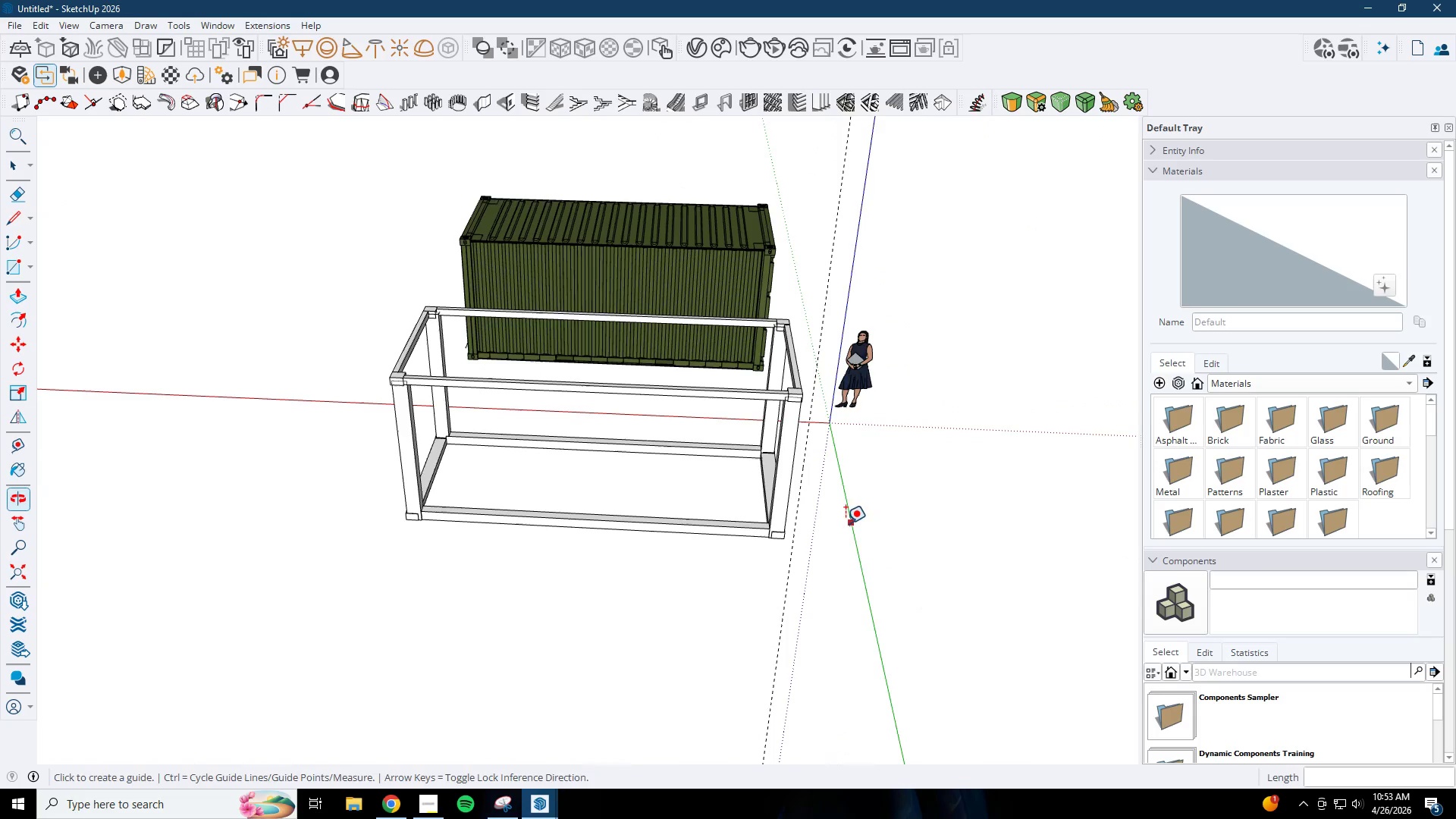 
key(Space)
 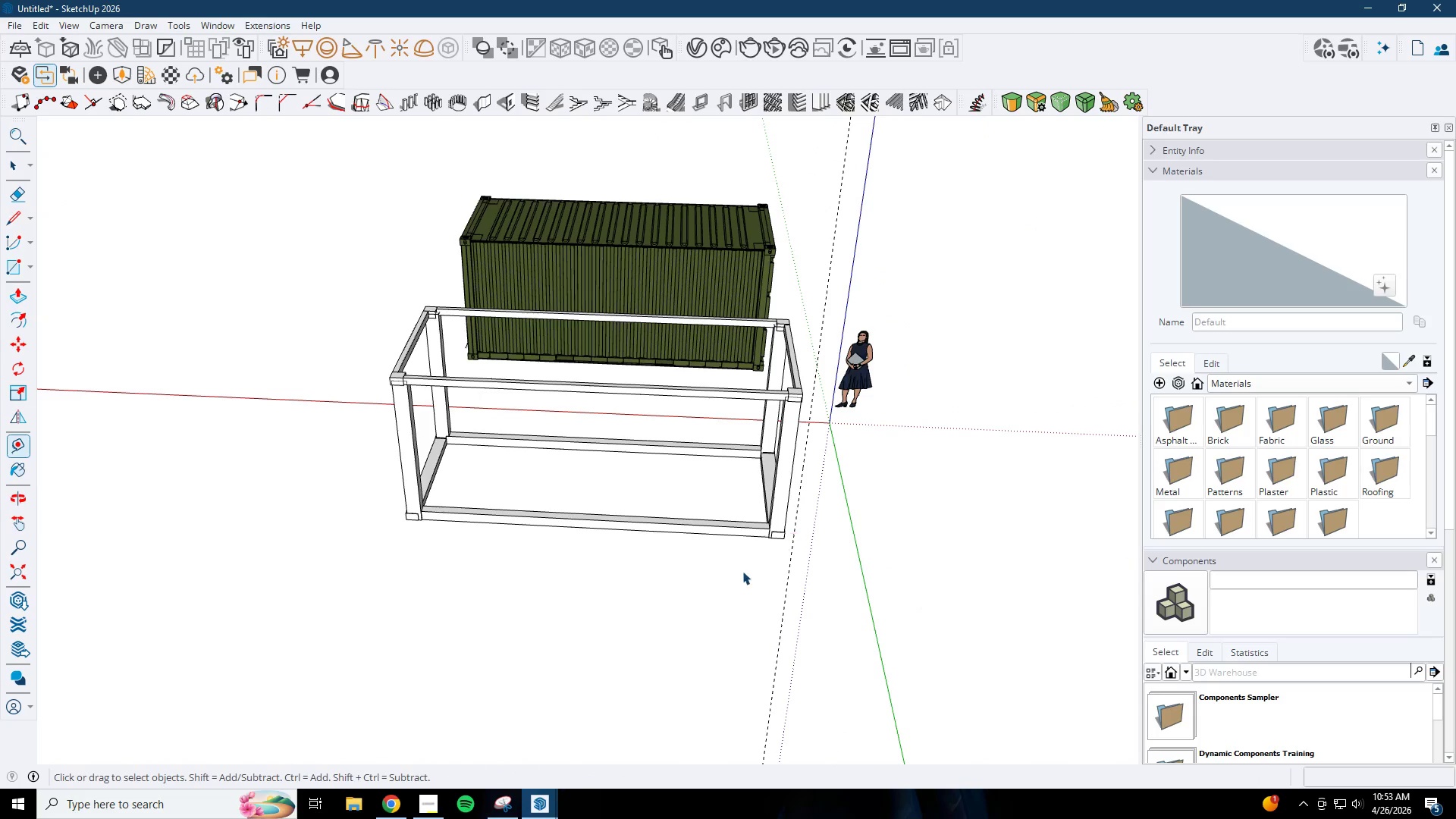 
left_click_drag(start_coordinate=[742, 571], to_coordinate=[835, 306])
 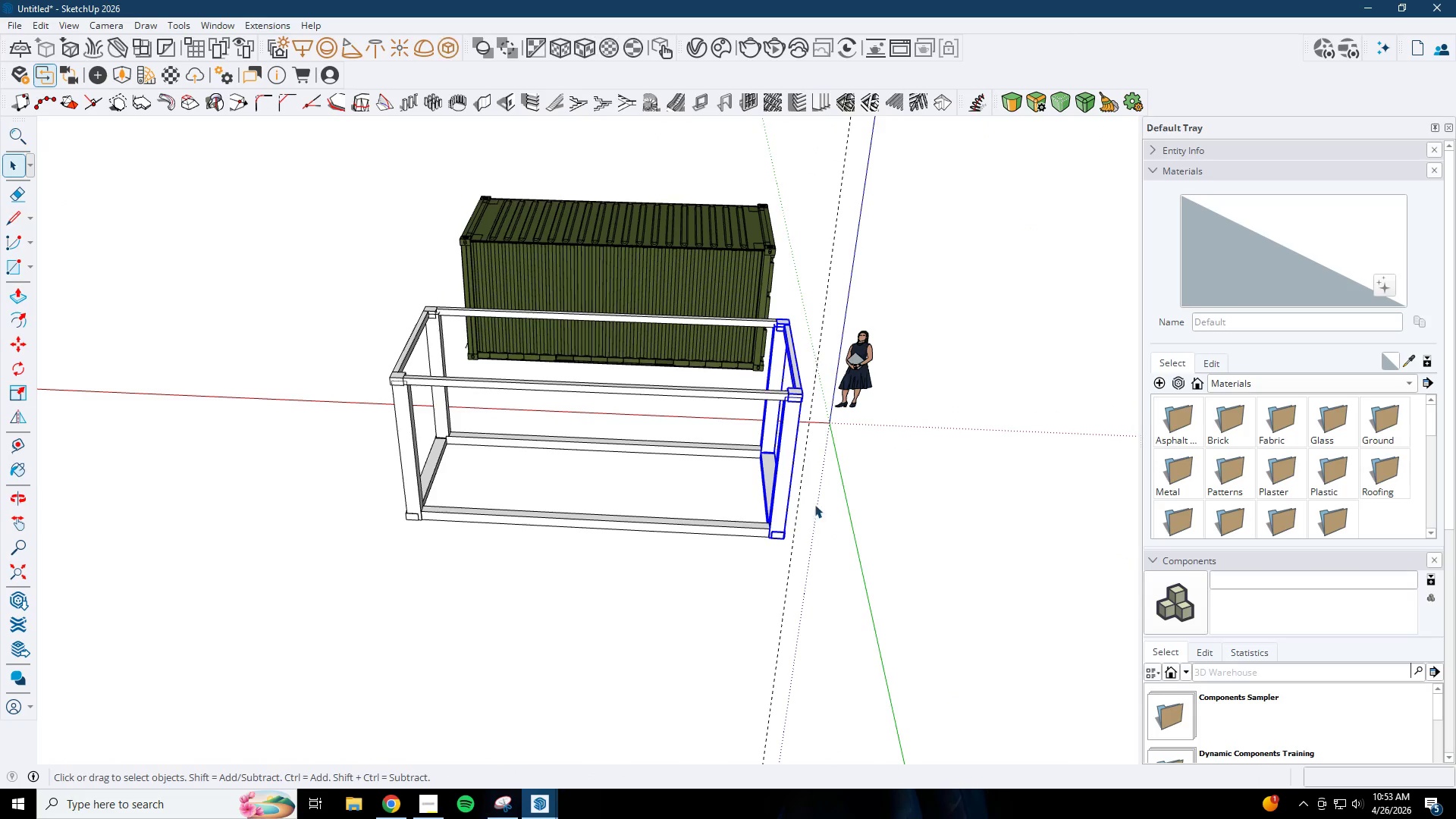 
key(Comma)
 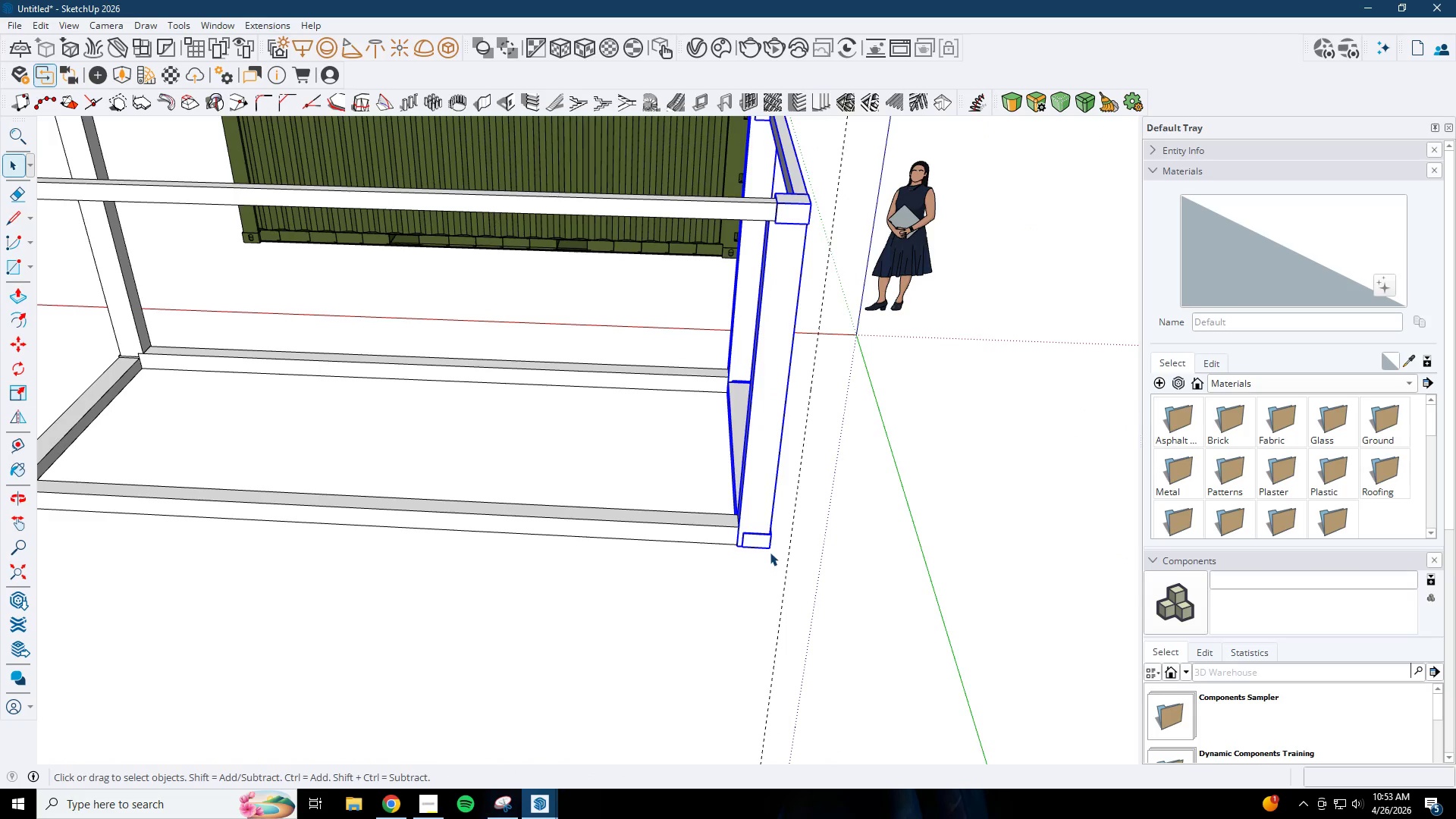 
scroll: coordinate [772, 541], scroll_direction: up, amount: 8.0
 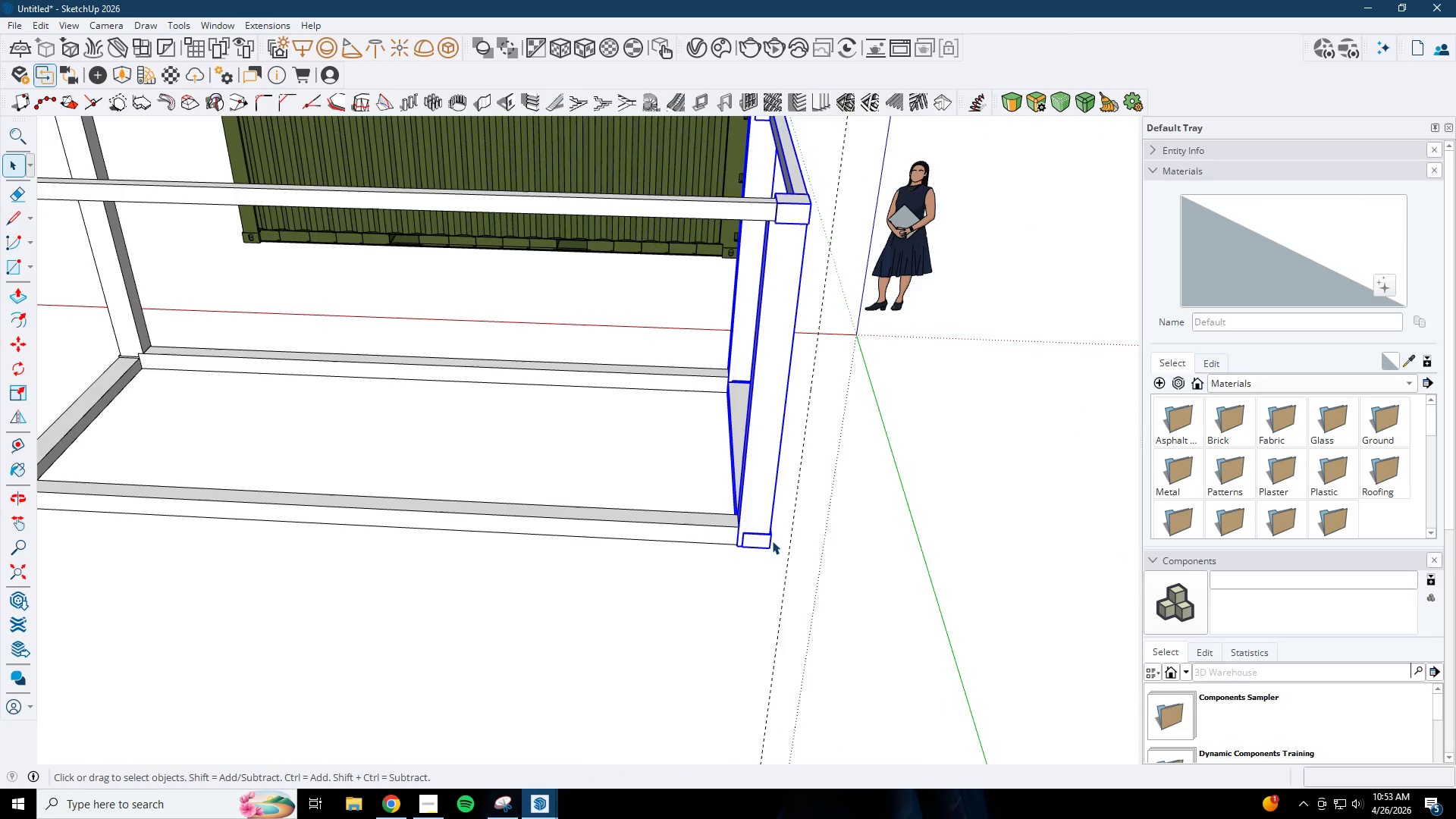 
key(M)
 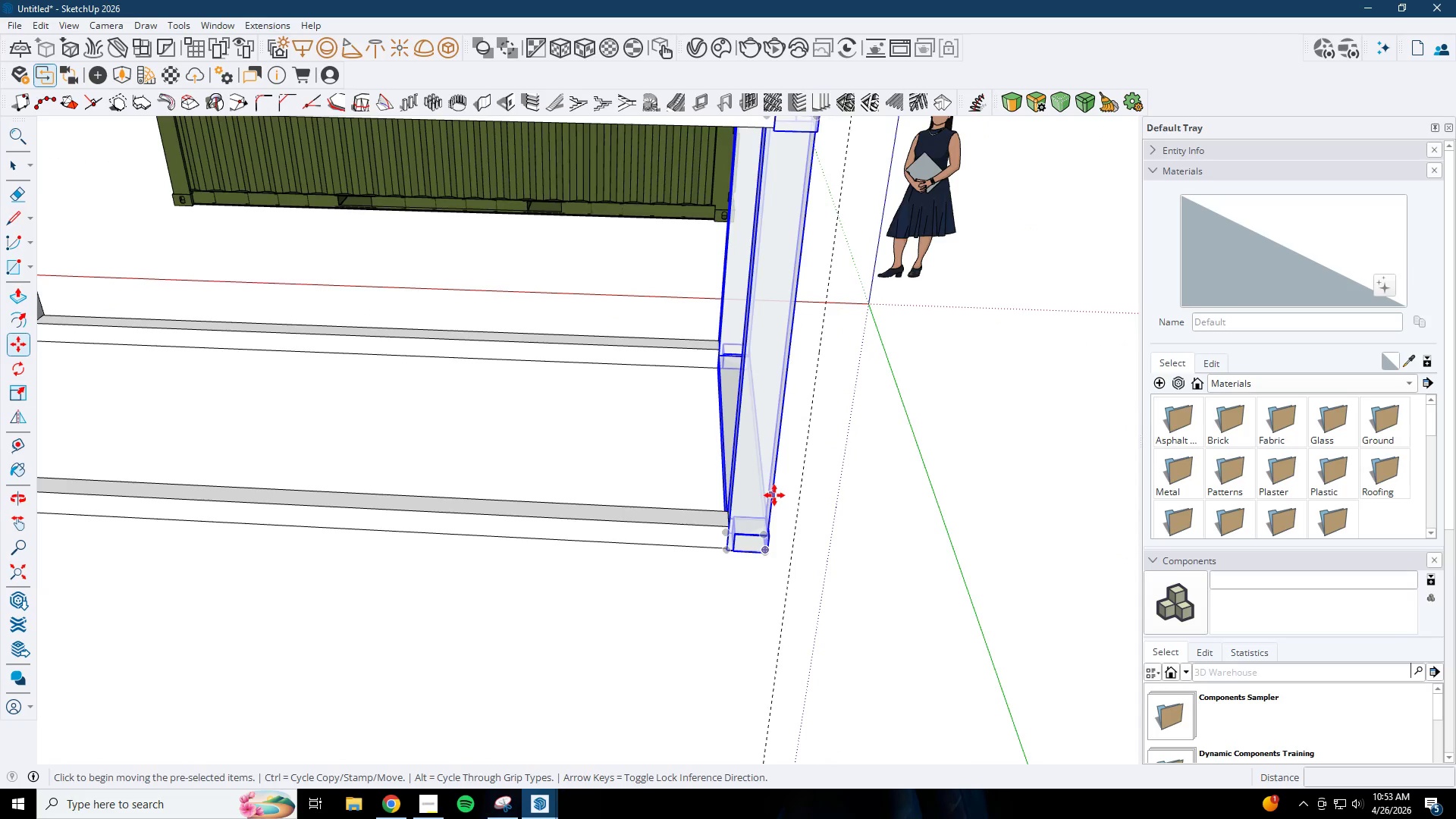 
left_click([774, 495])
 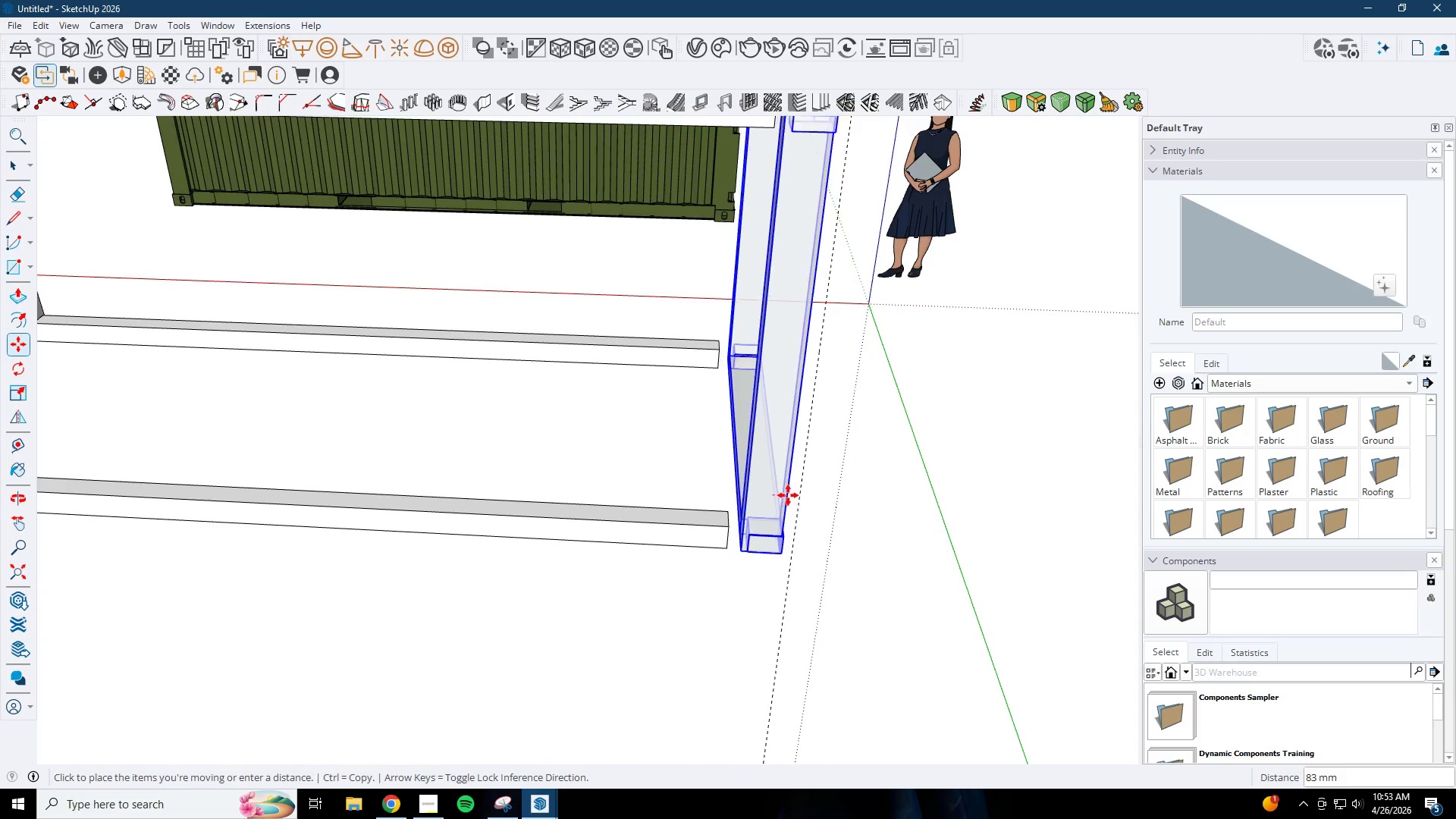 
scroll: coordinate [780, 527], scroll_direction: up, amount: 2.0
 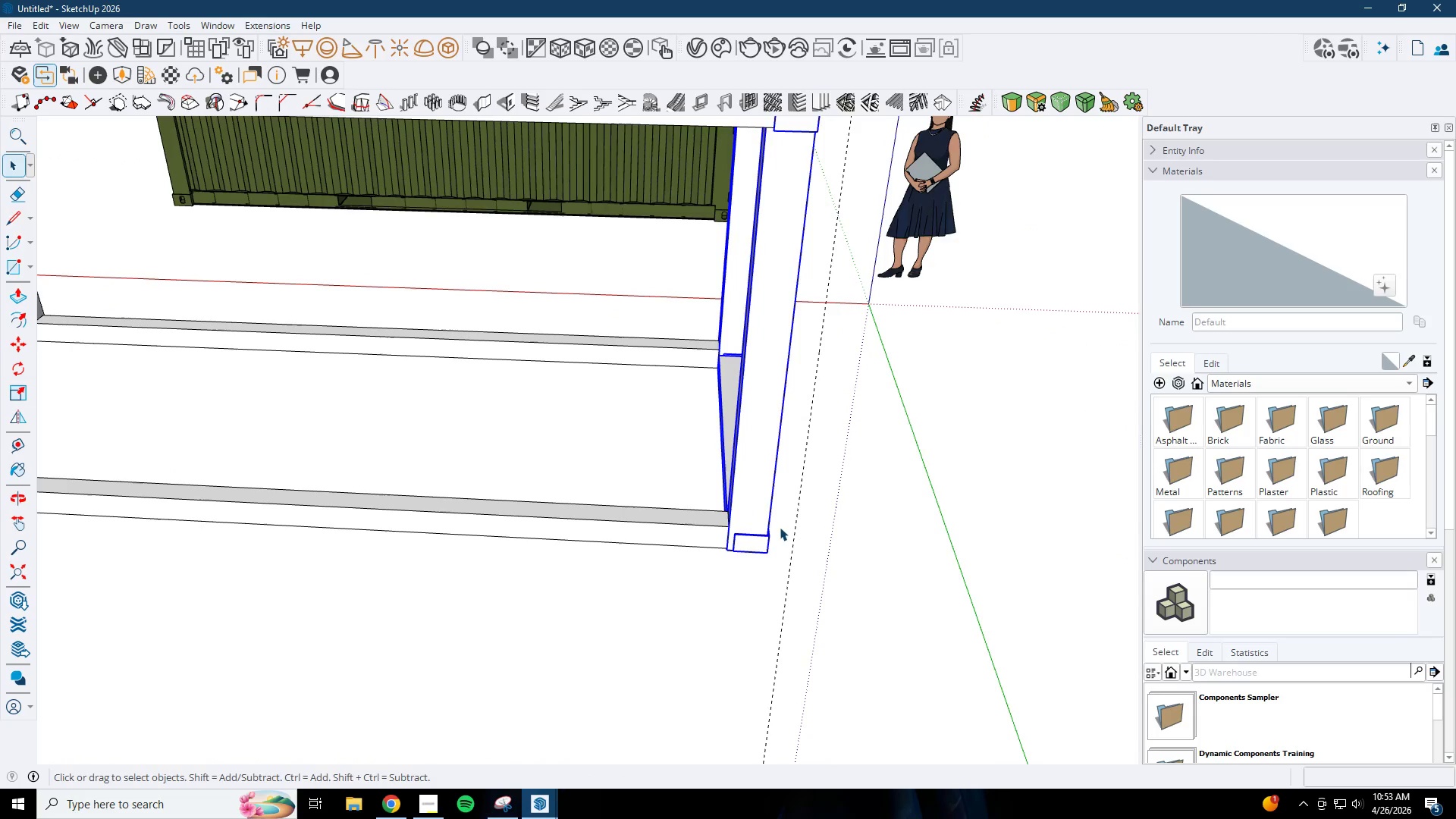 
hold_key(key=ShiftLeft, duration=0.78)
 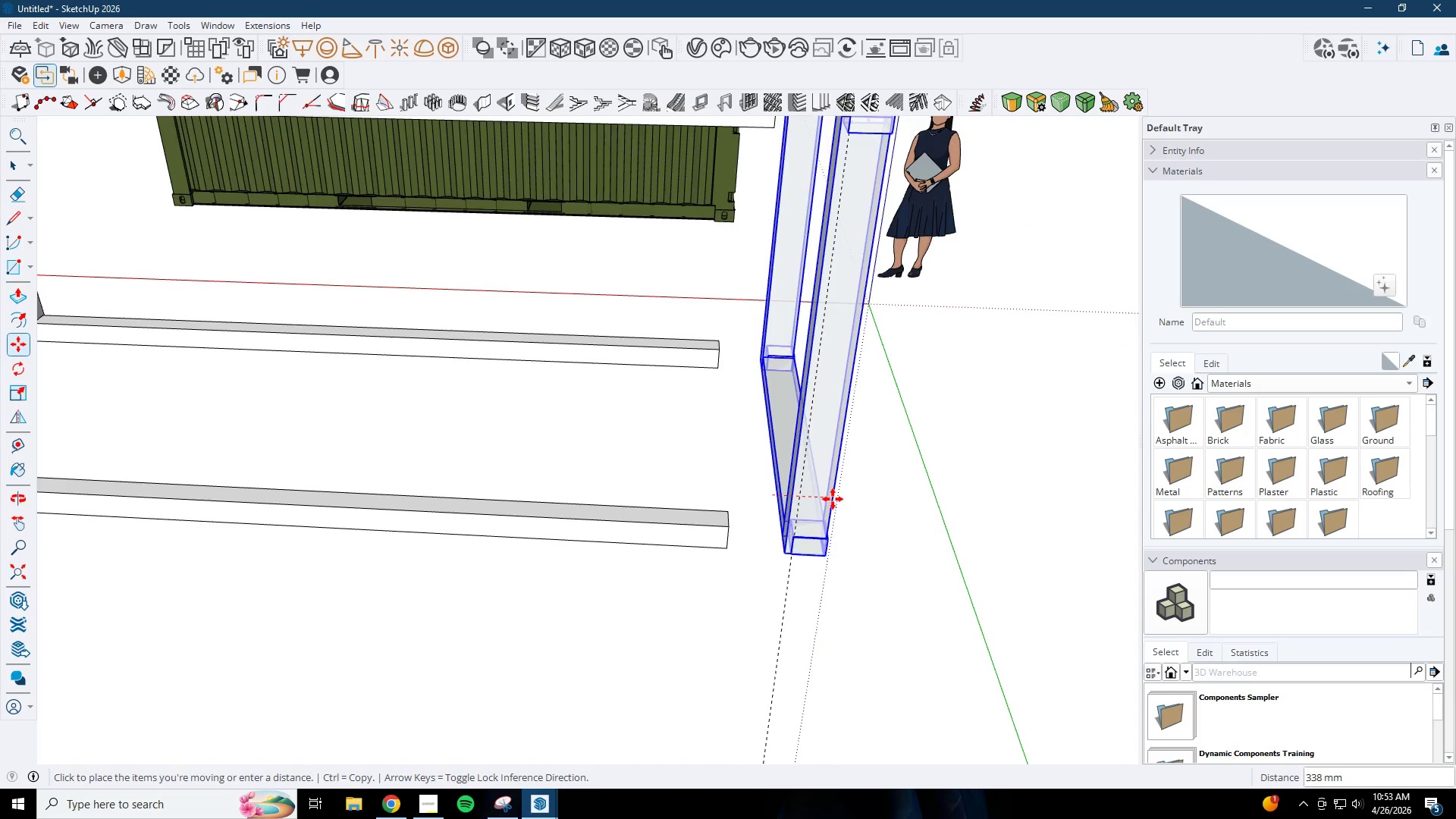 
hold_key(key=ShiftLeft, duration=1.19)
left_click([802, 491])
 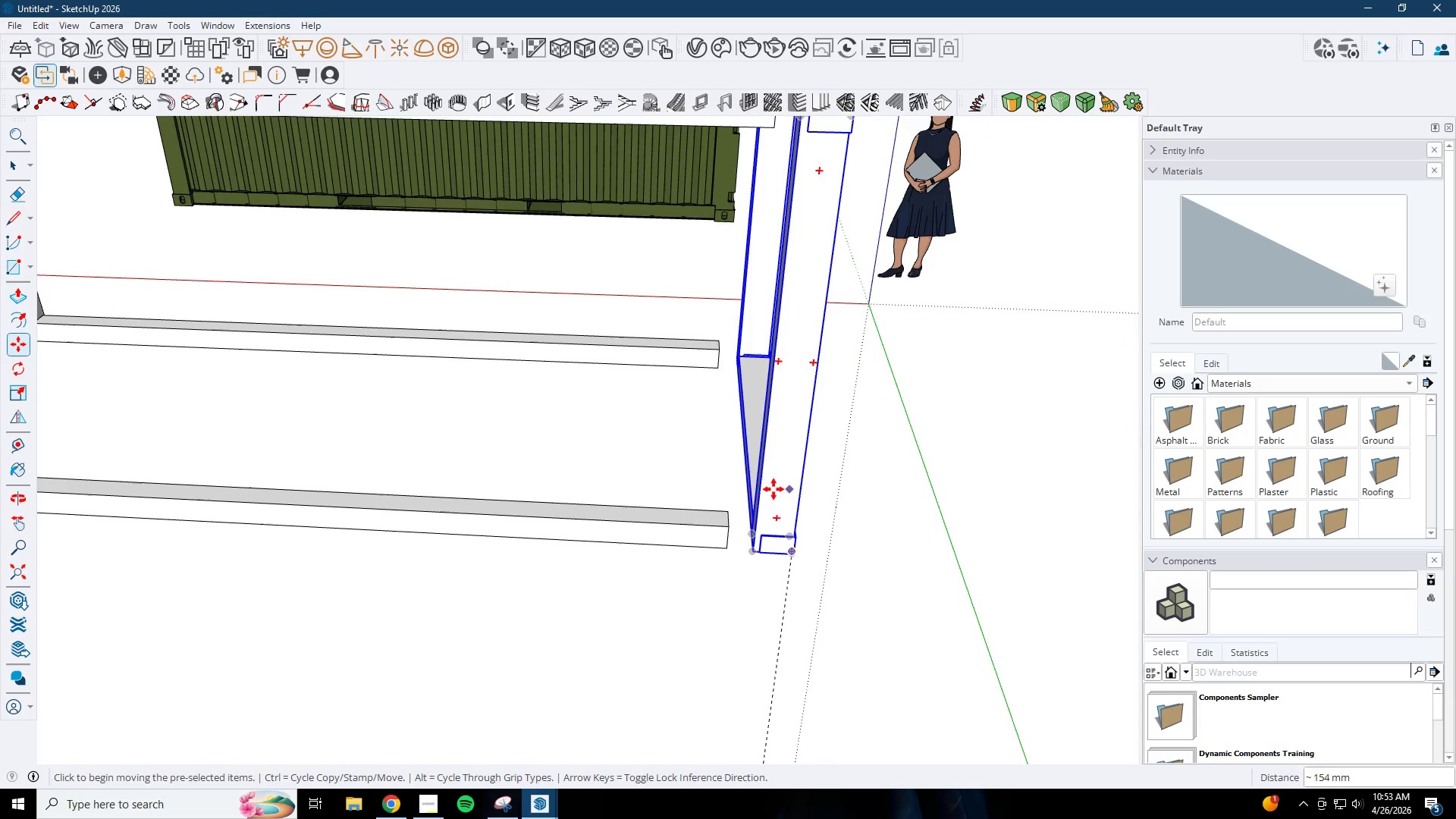 
key(Space)
 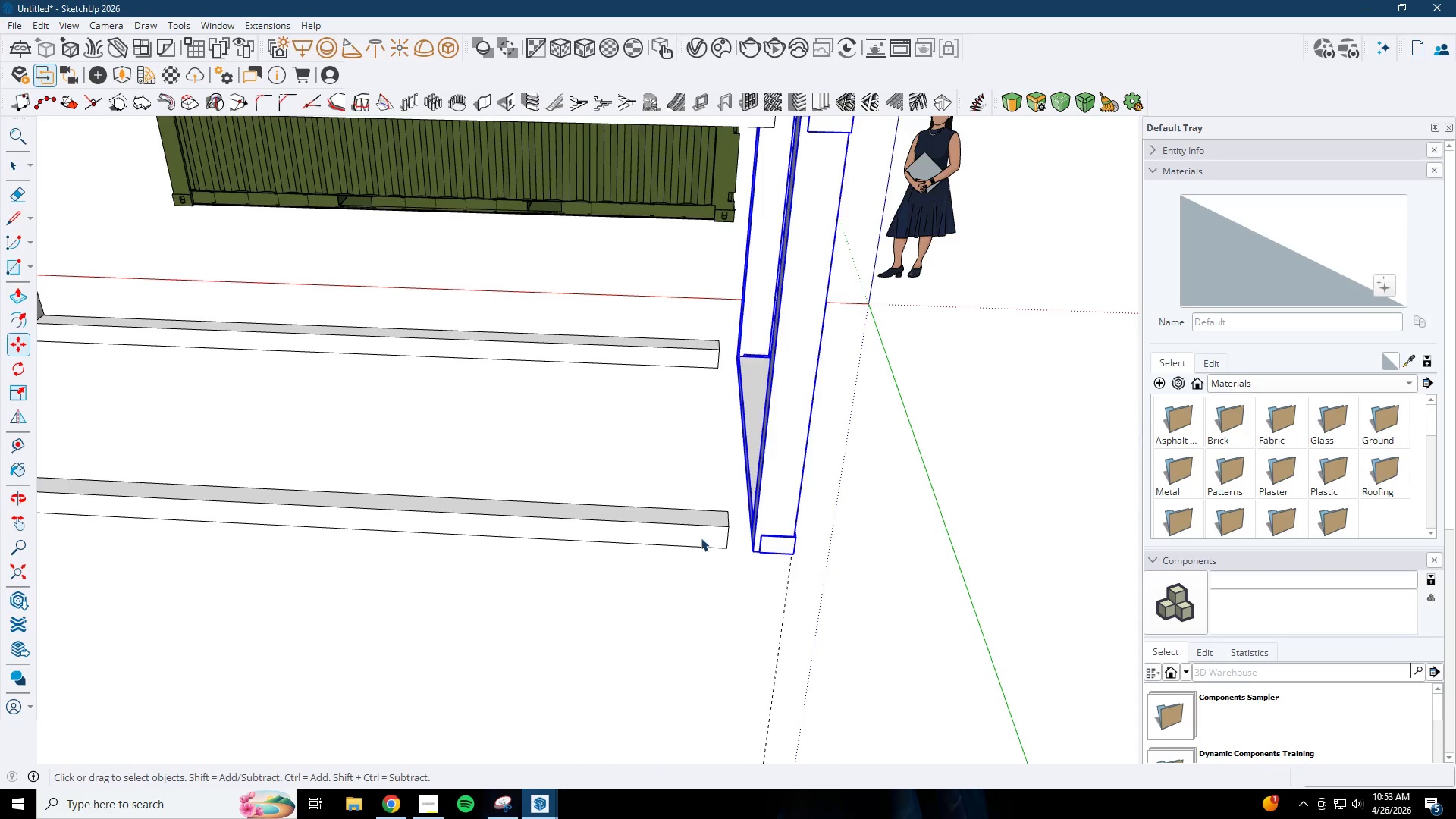 
left_click_drag(start_coordinate=[699, 538], to_coordinate=[703, 538])
 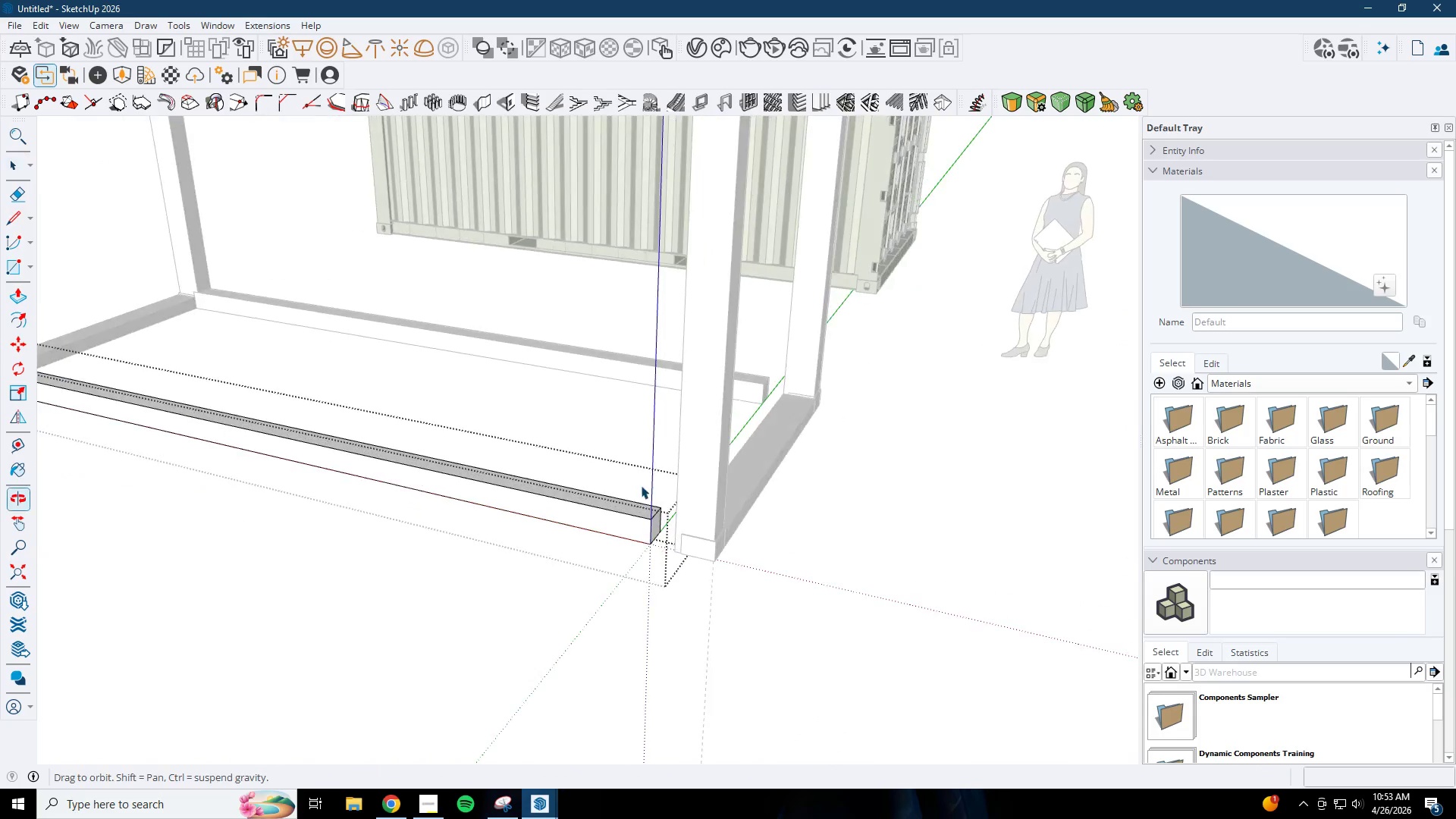 
key(P)
 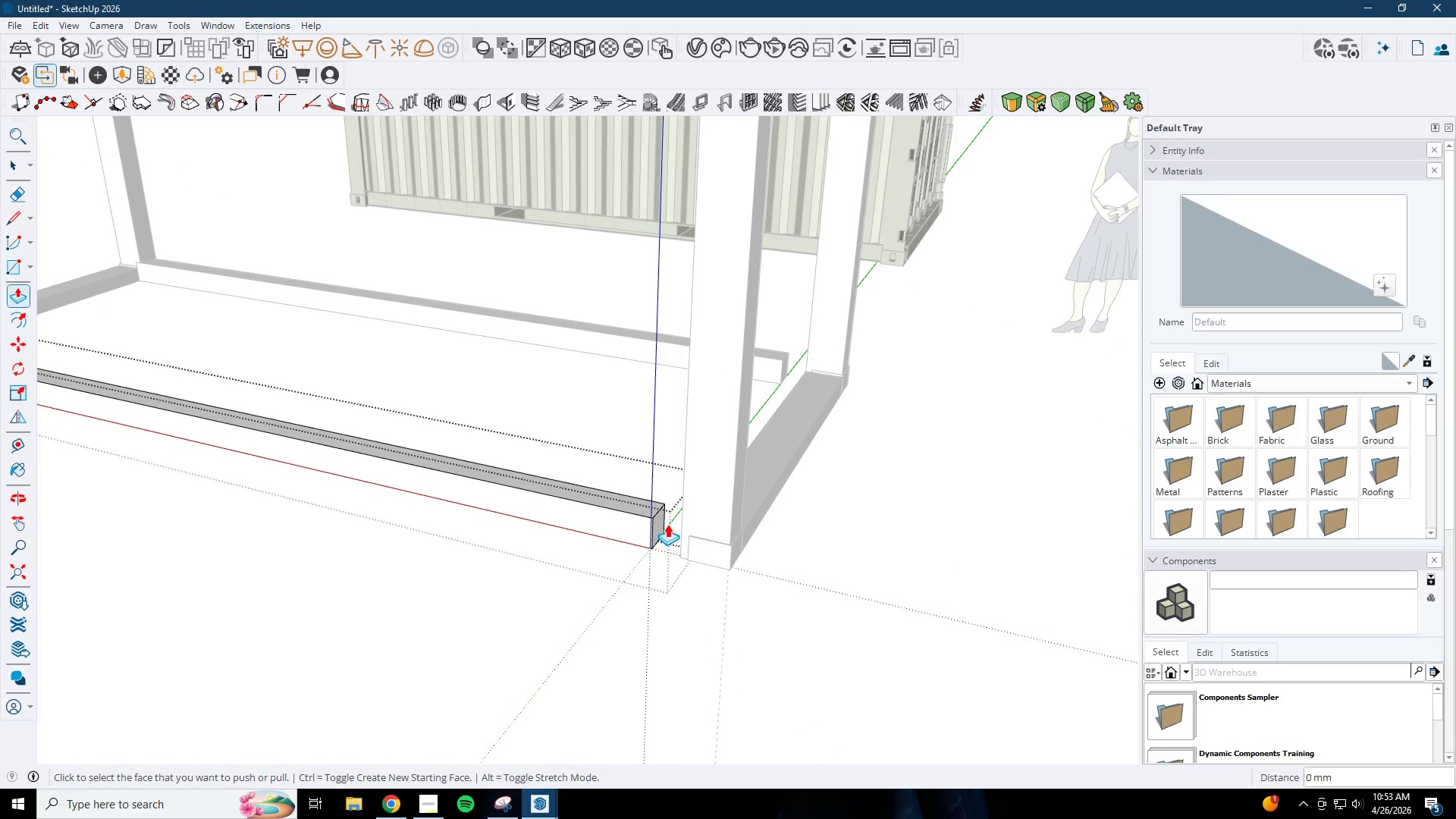 
scroll: coordinate [651, 526], scroll_direction: up, amount: 2.0
 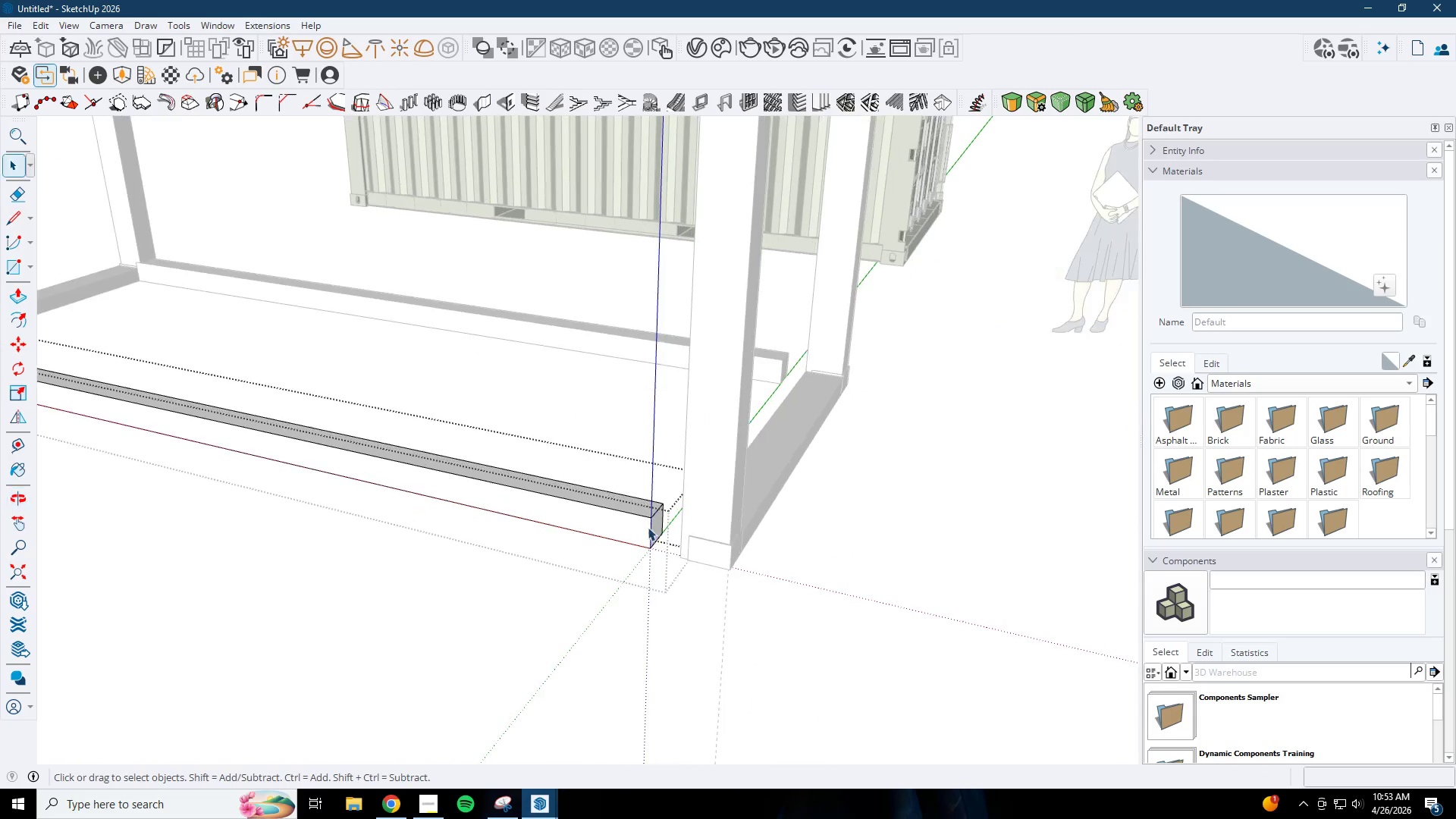 
left_click([663, 514])
 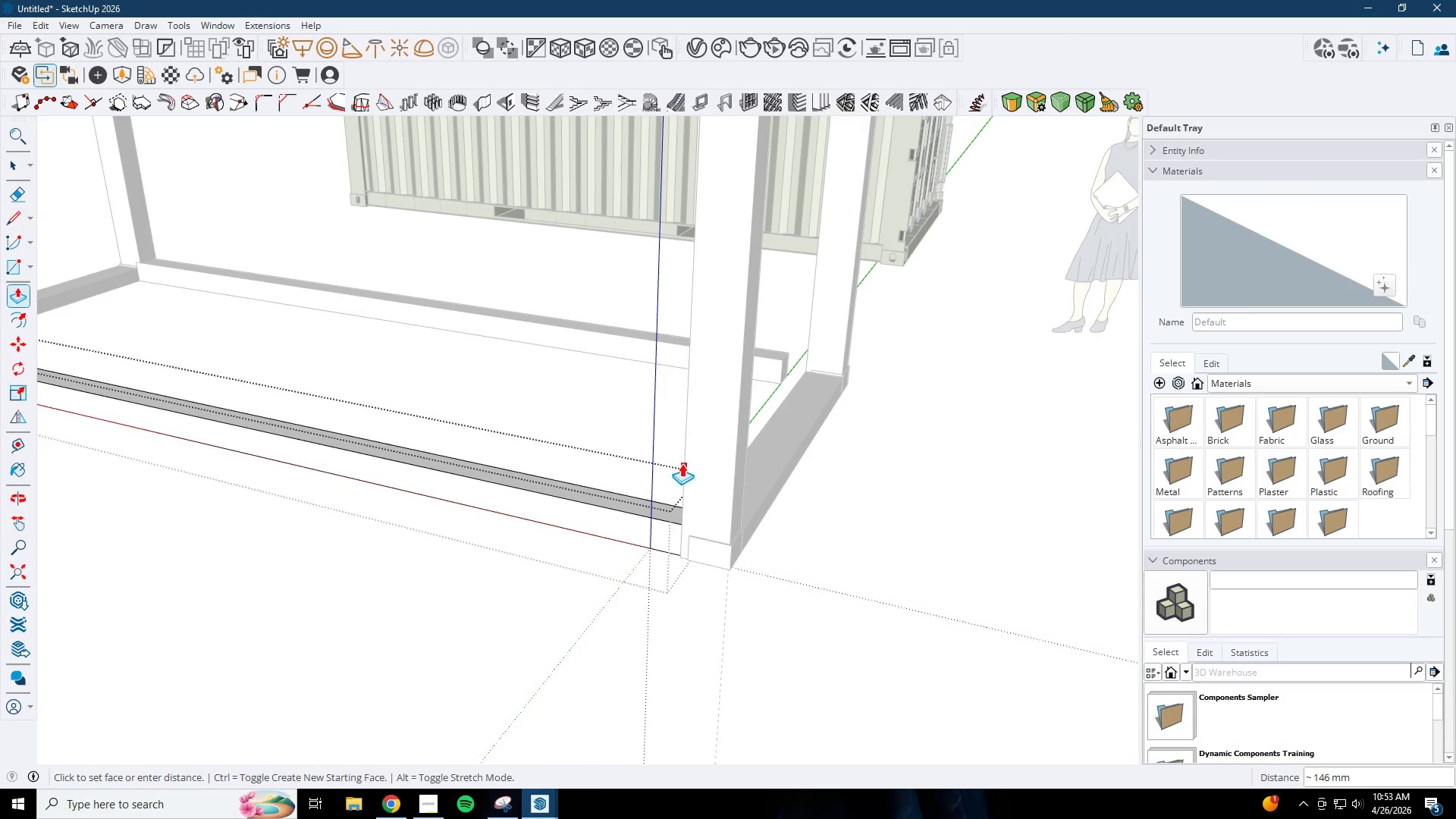 
left_click([682, 462])
 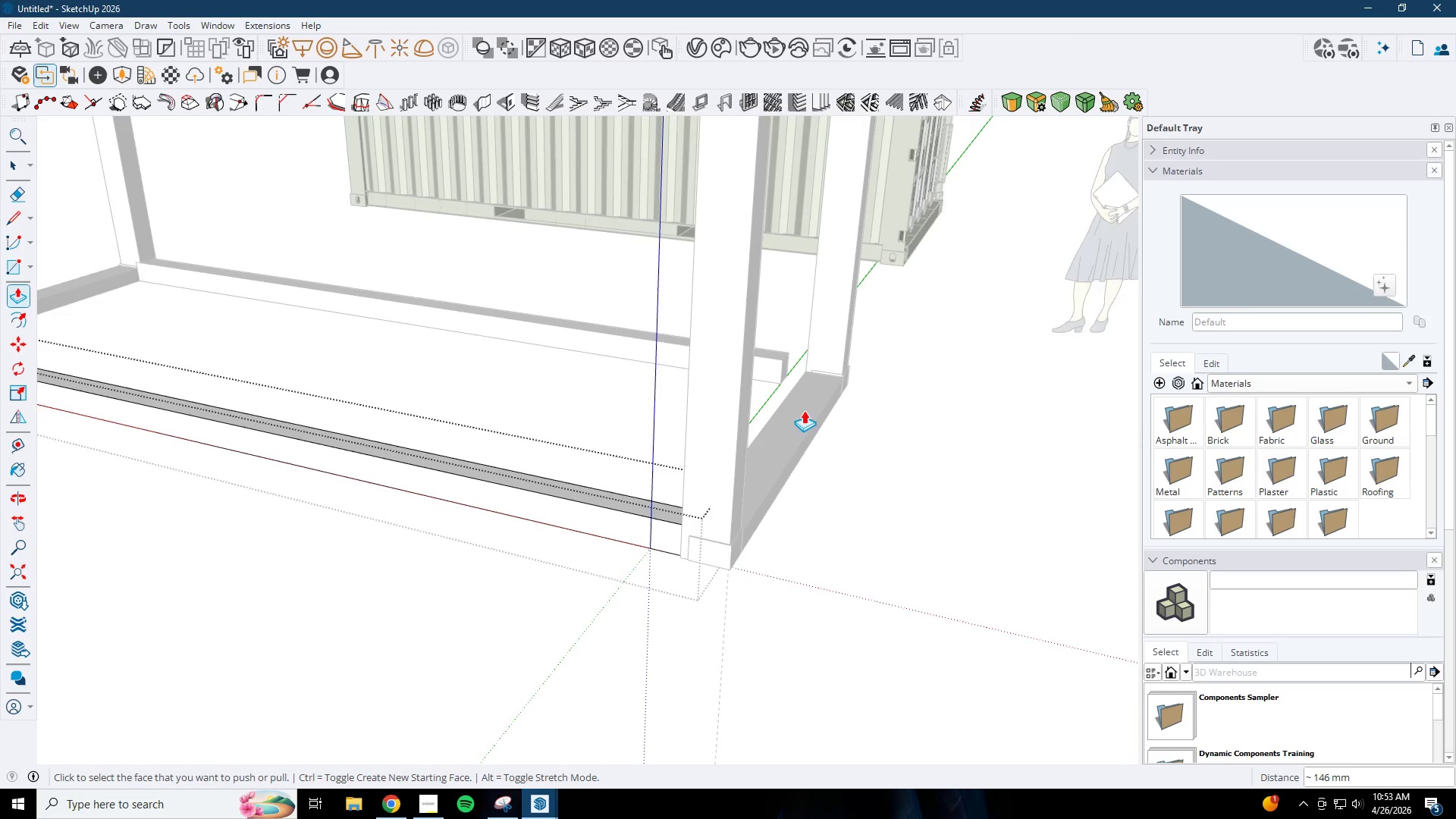 
key(Space)
 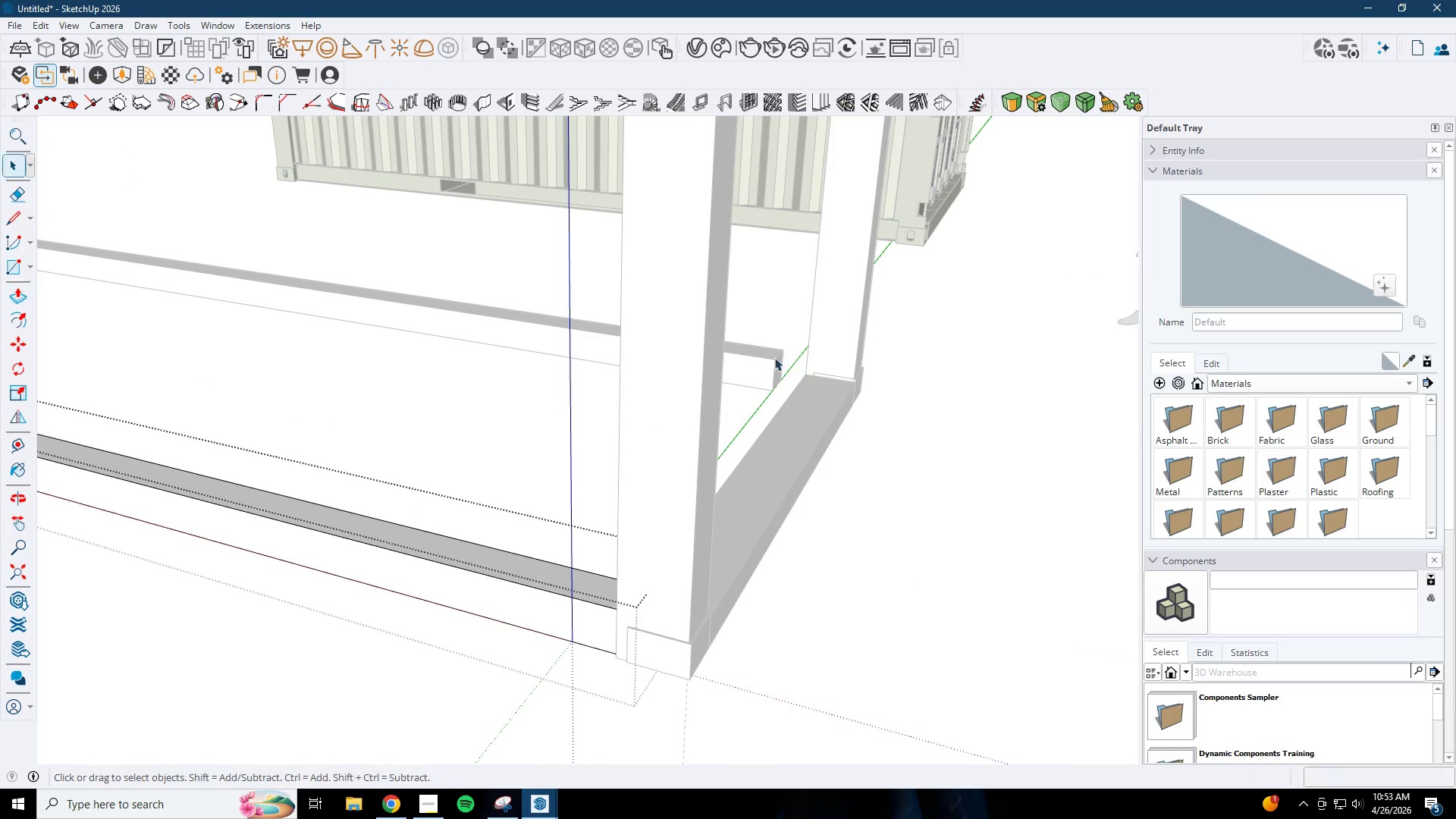 
left_click([774, 357])
 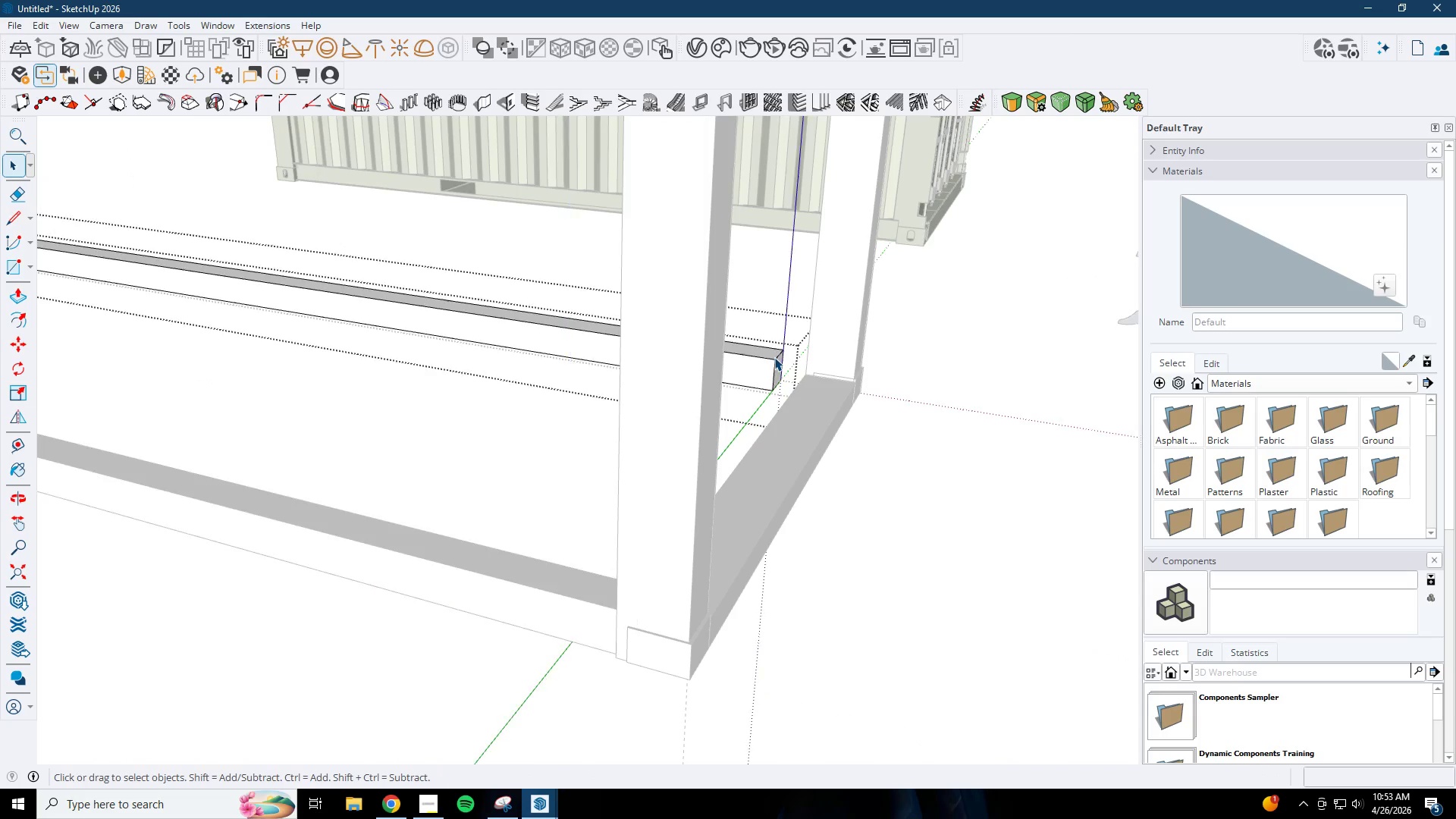 
key(P)
 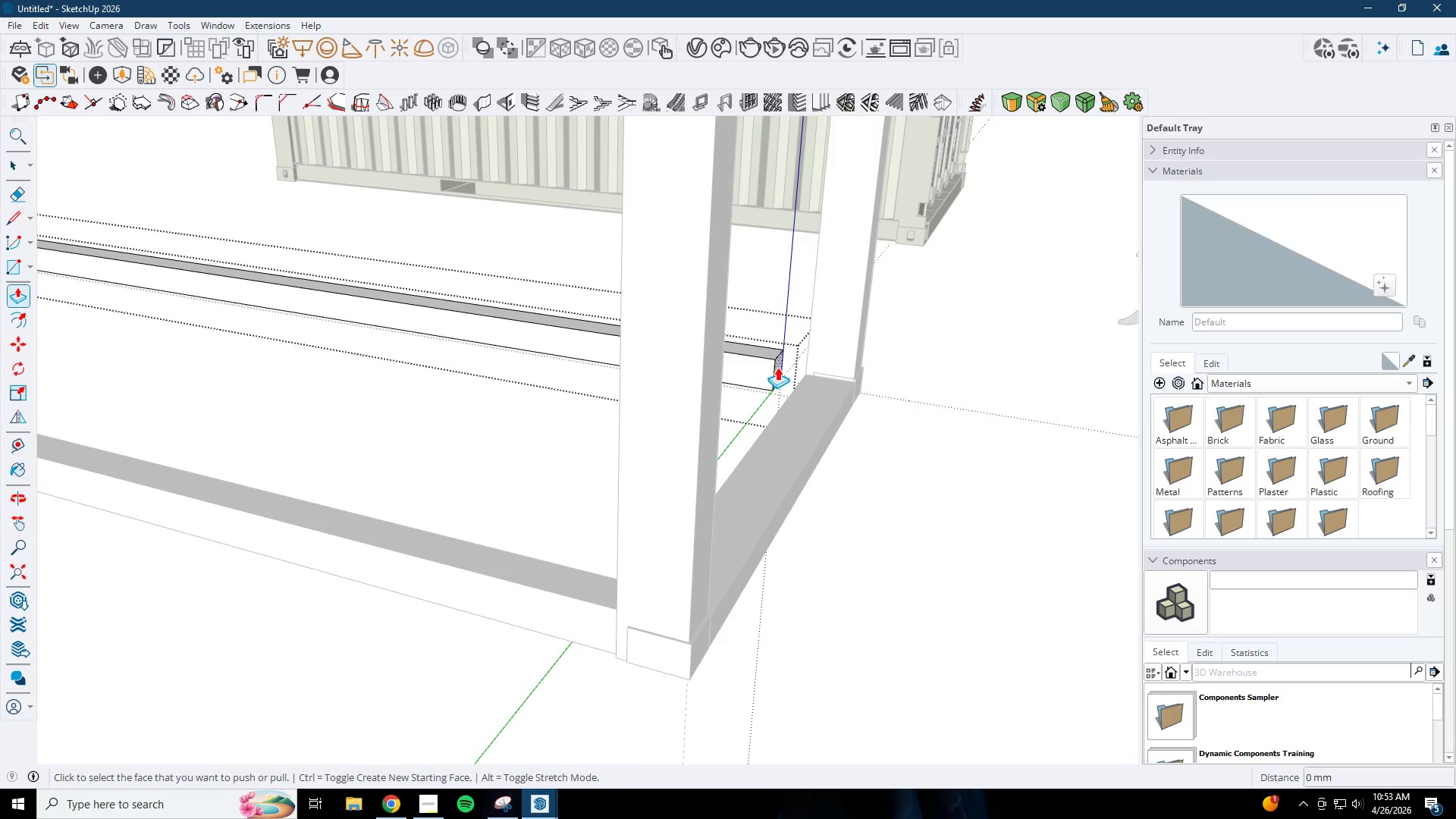 
scroll: coordinate [797, 359], scroll_direction: up, amount: 3.0
 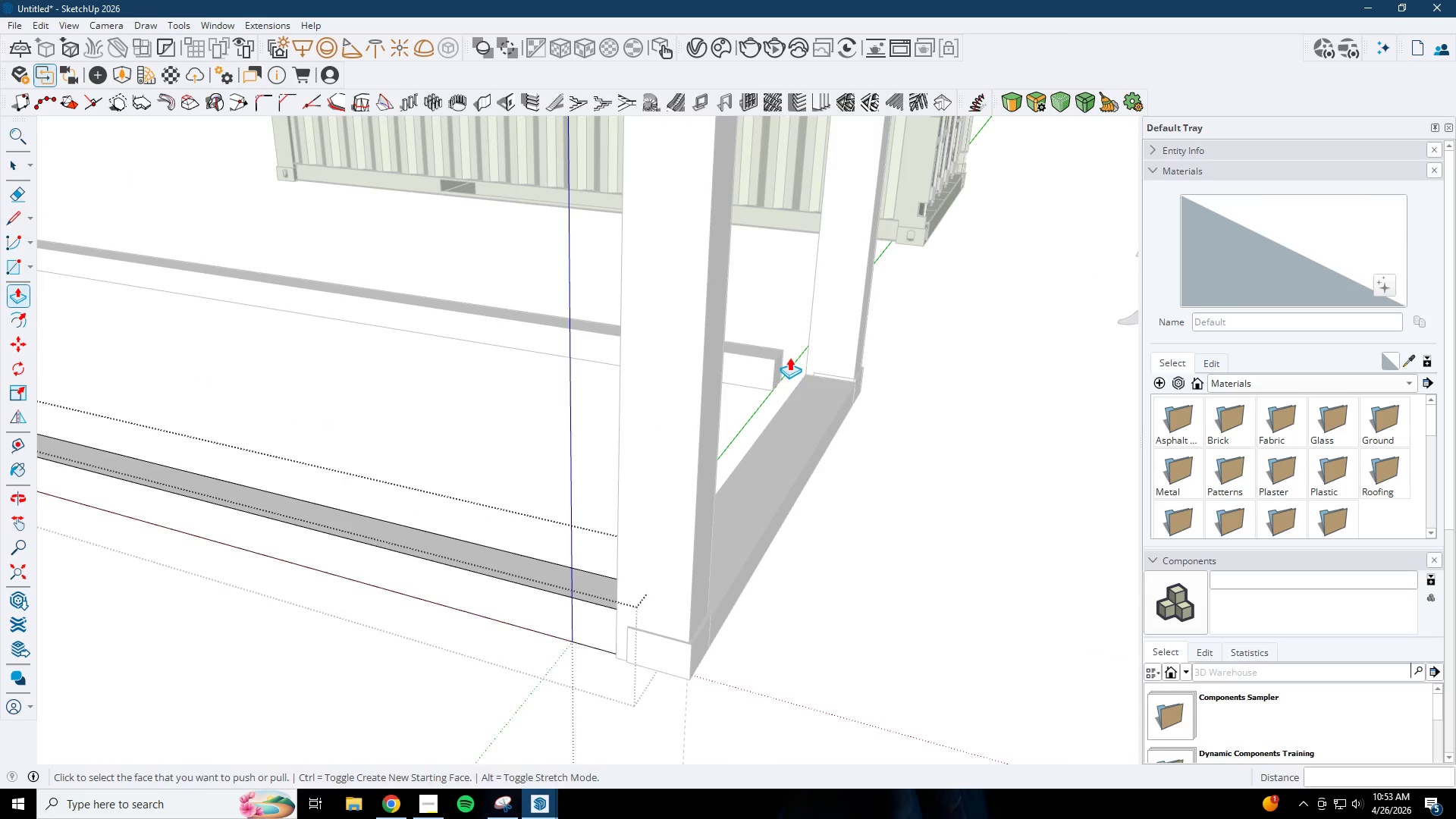 
left_click([779, 368])
 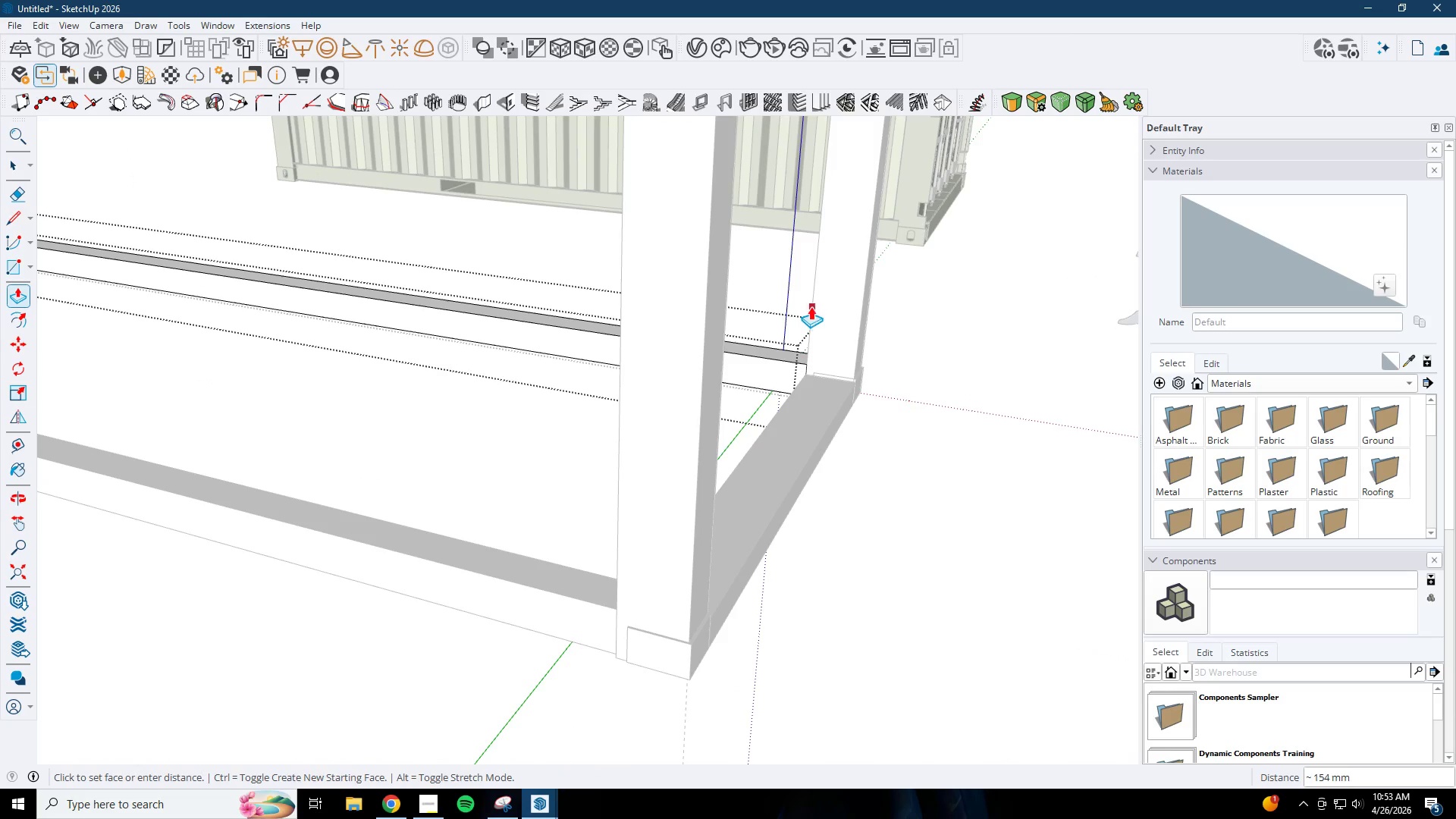 
left_click([810, 305])
 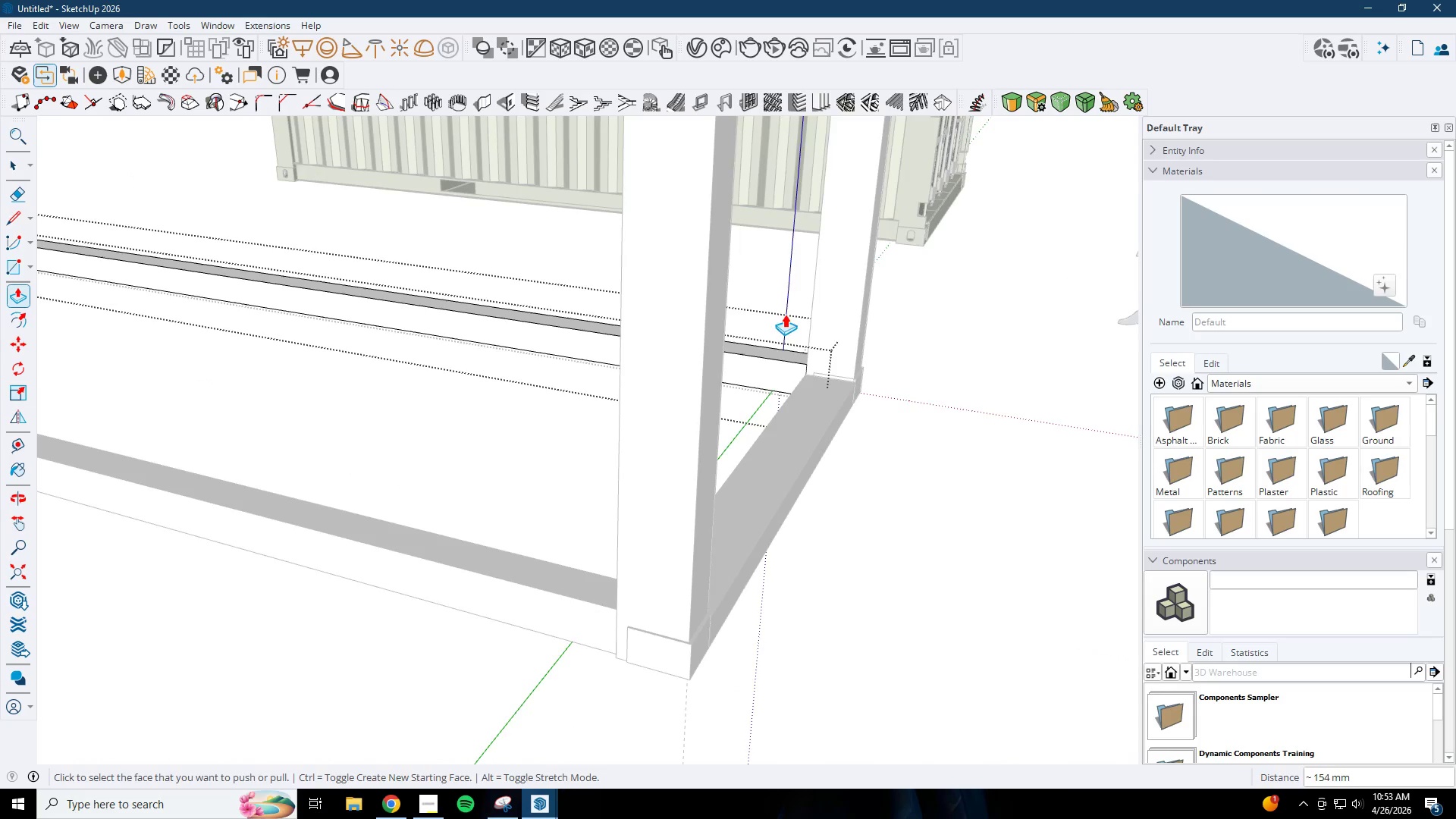 
key(Space)
 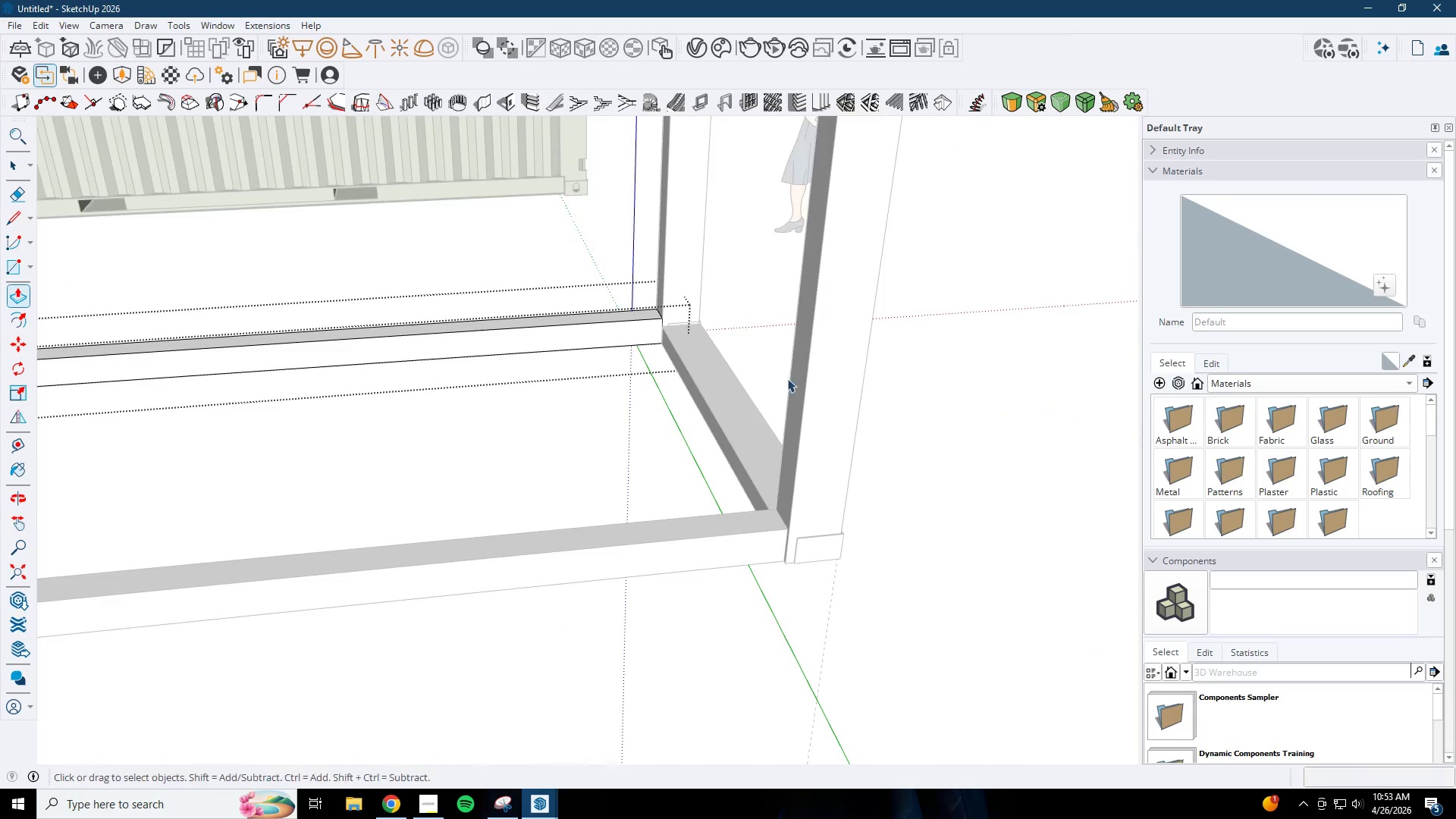 
key(Escape)
 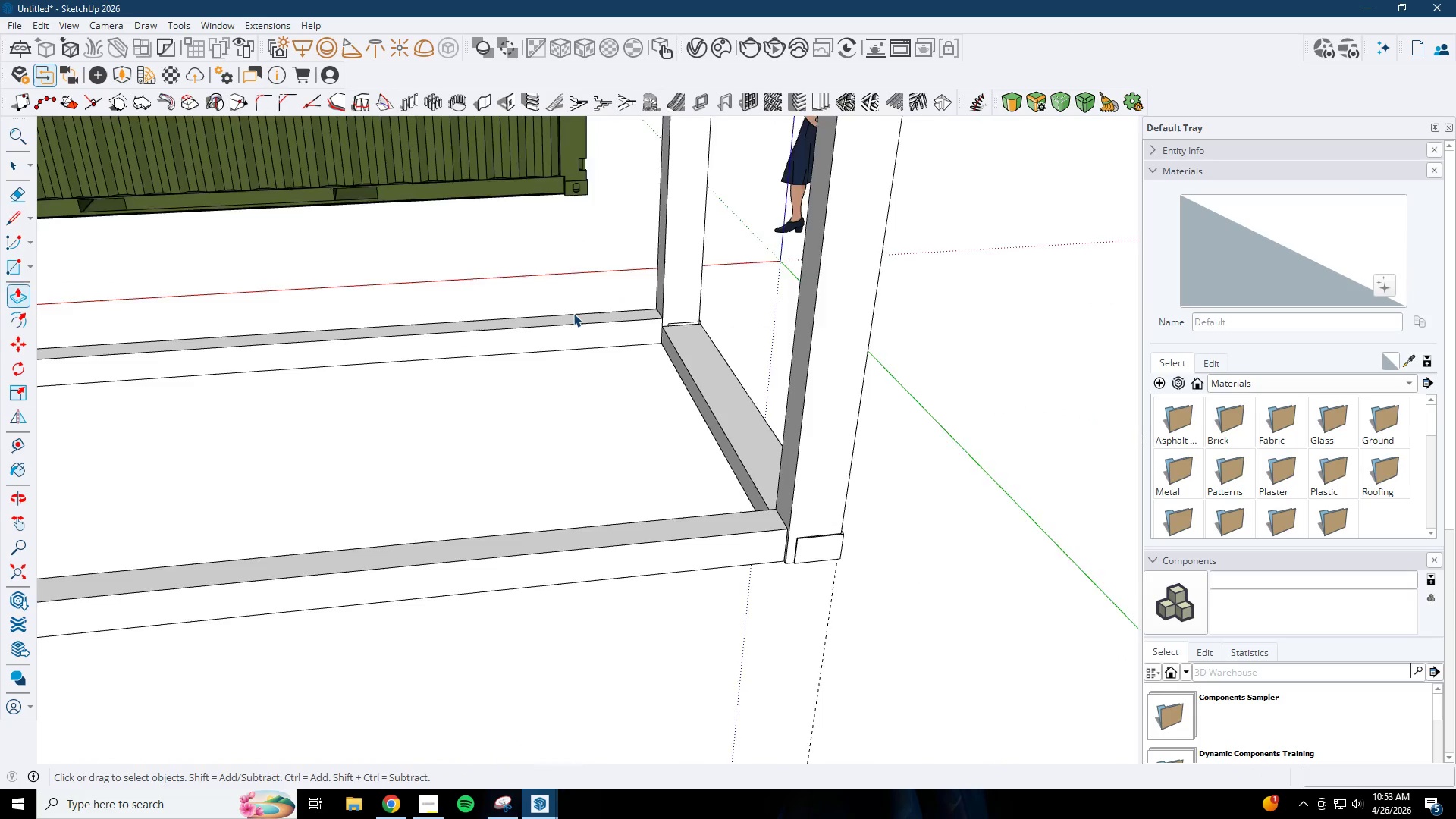 
key(Escape)
 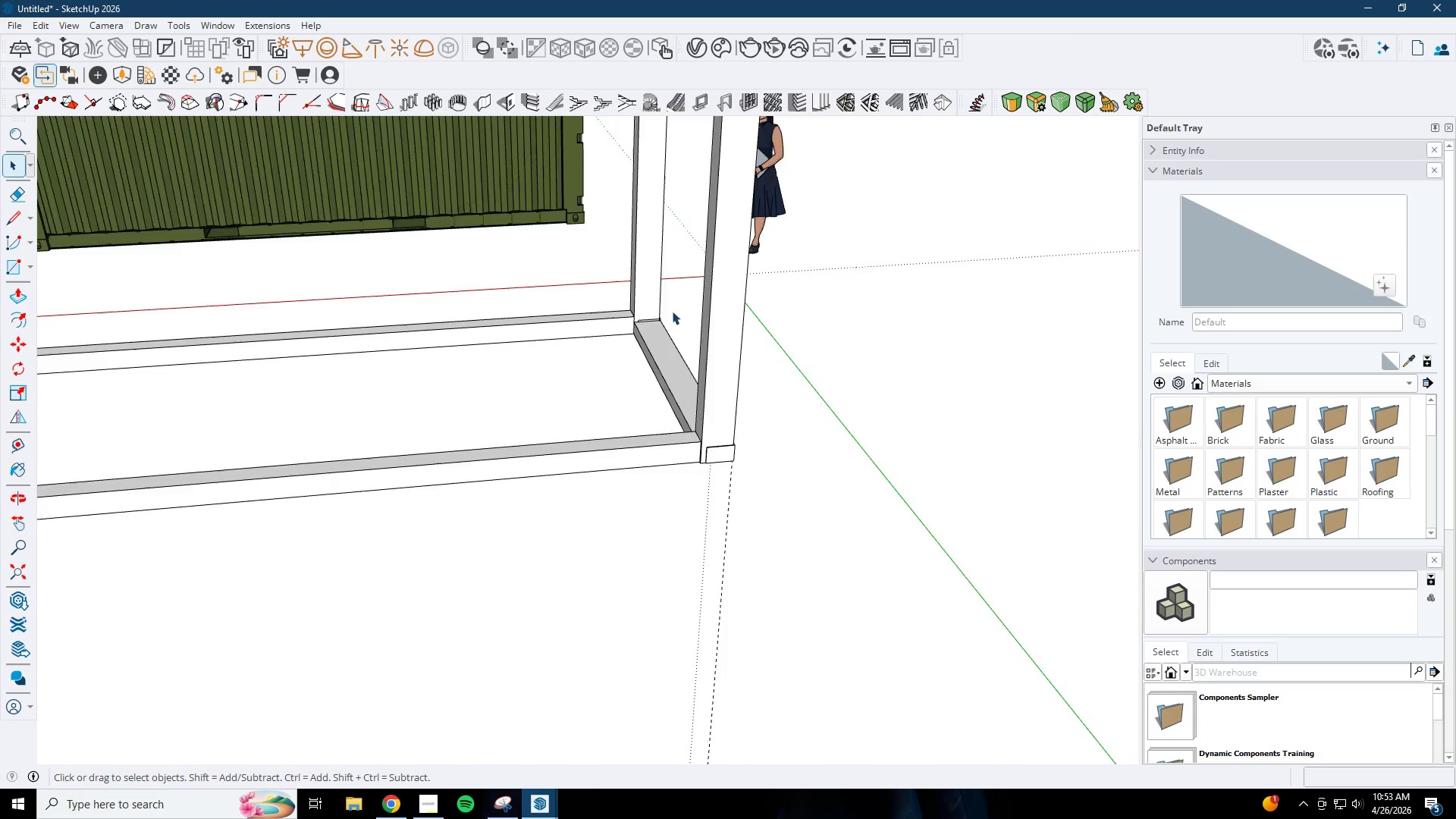 
key(Escape)
 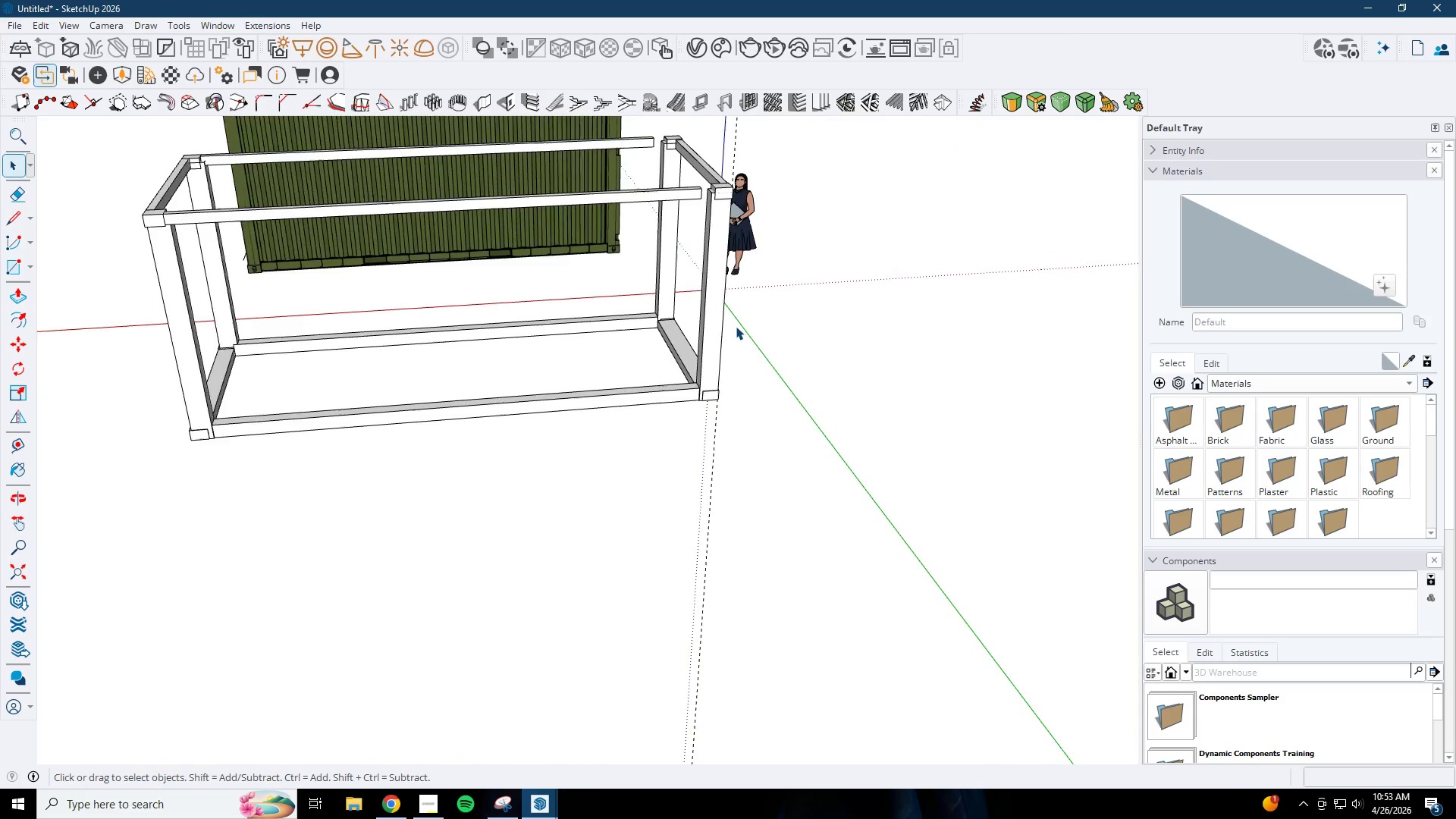 
key(Escape)
 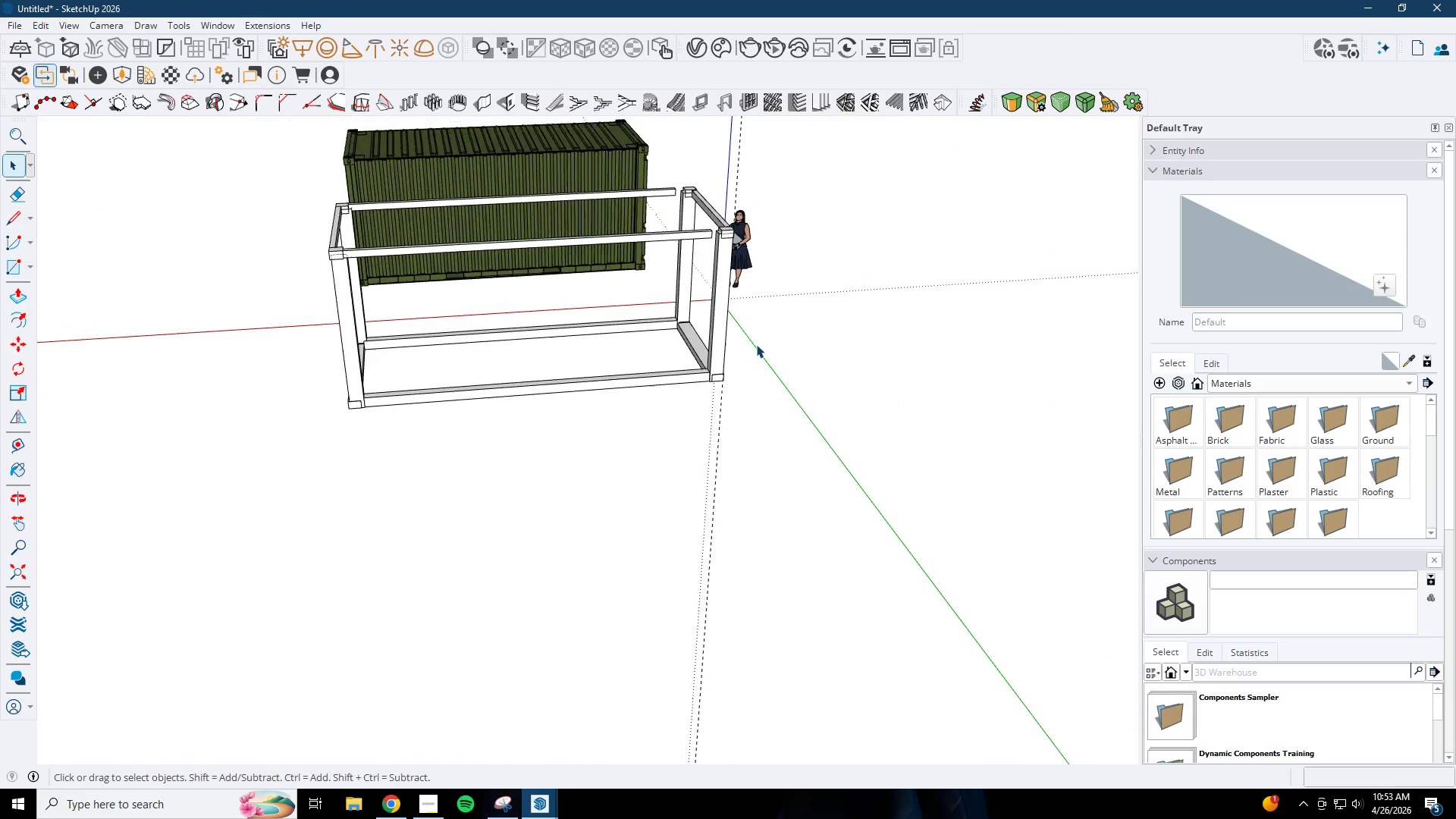 
key(Escape)
 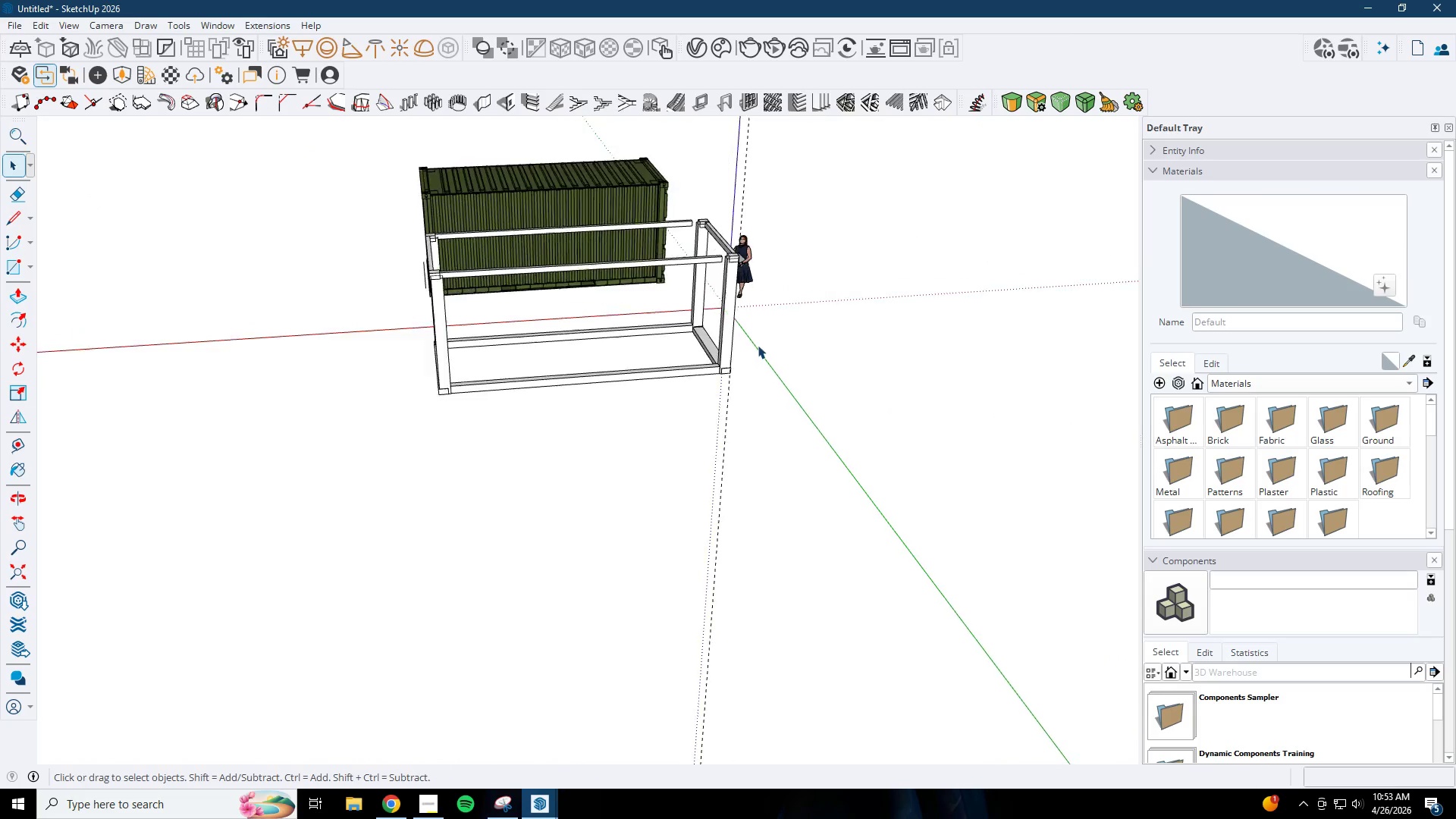 
key(Escape)
 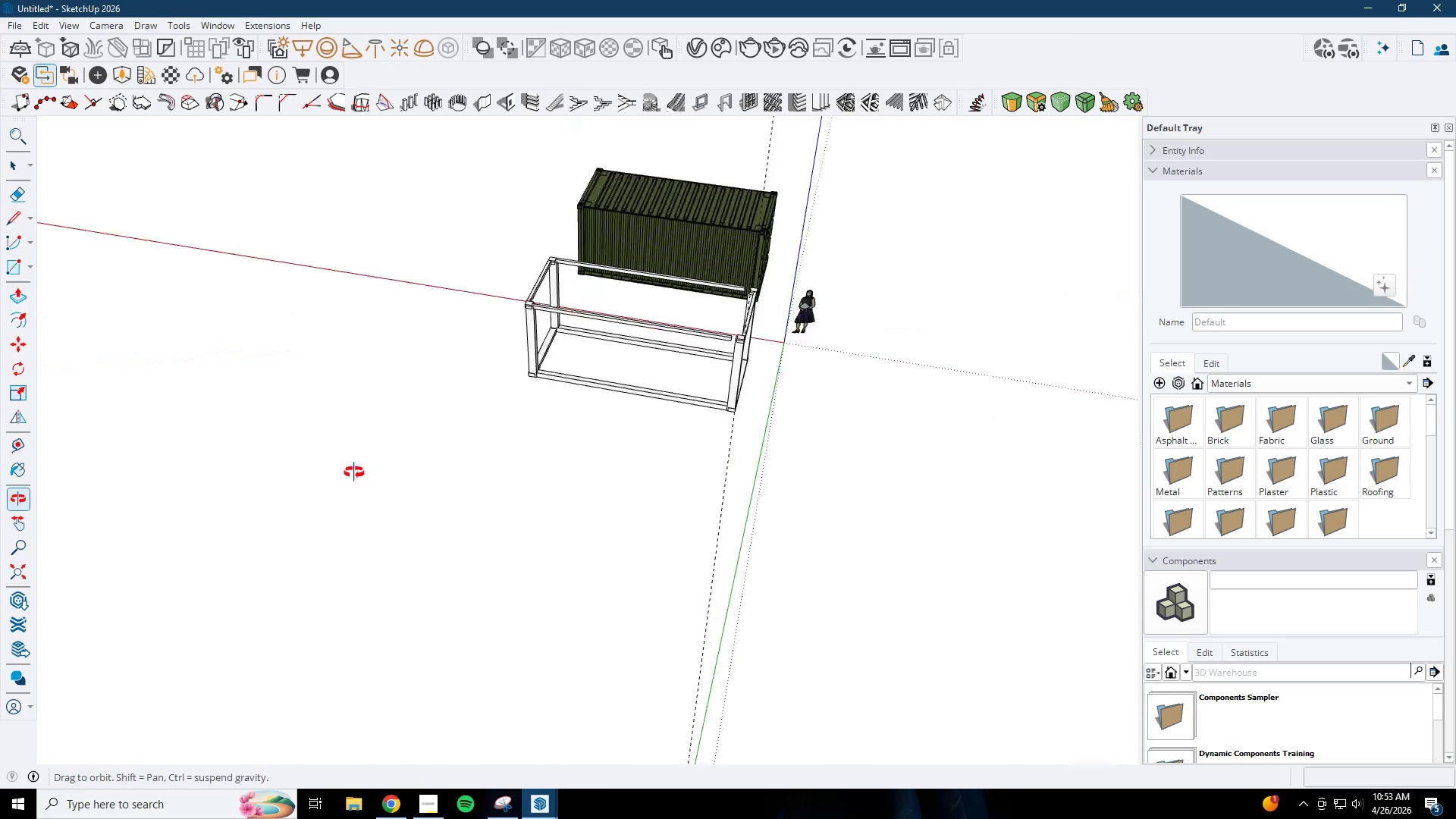 
scroll: coordinate [704, 359], scroll_direction: down, amount: 23.0
 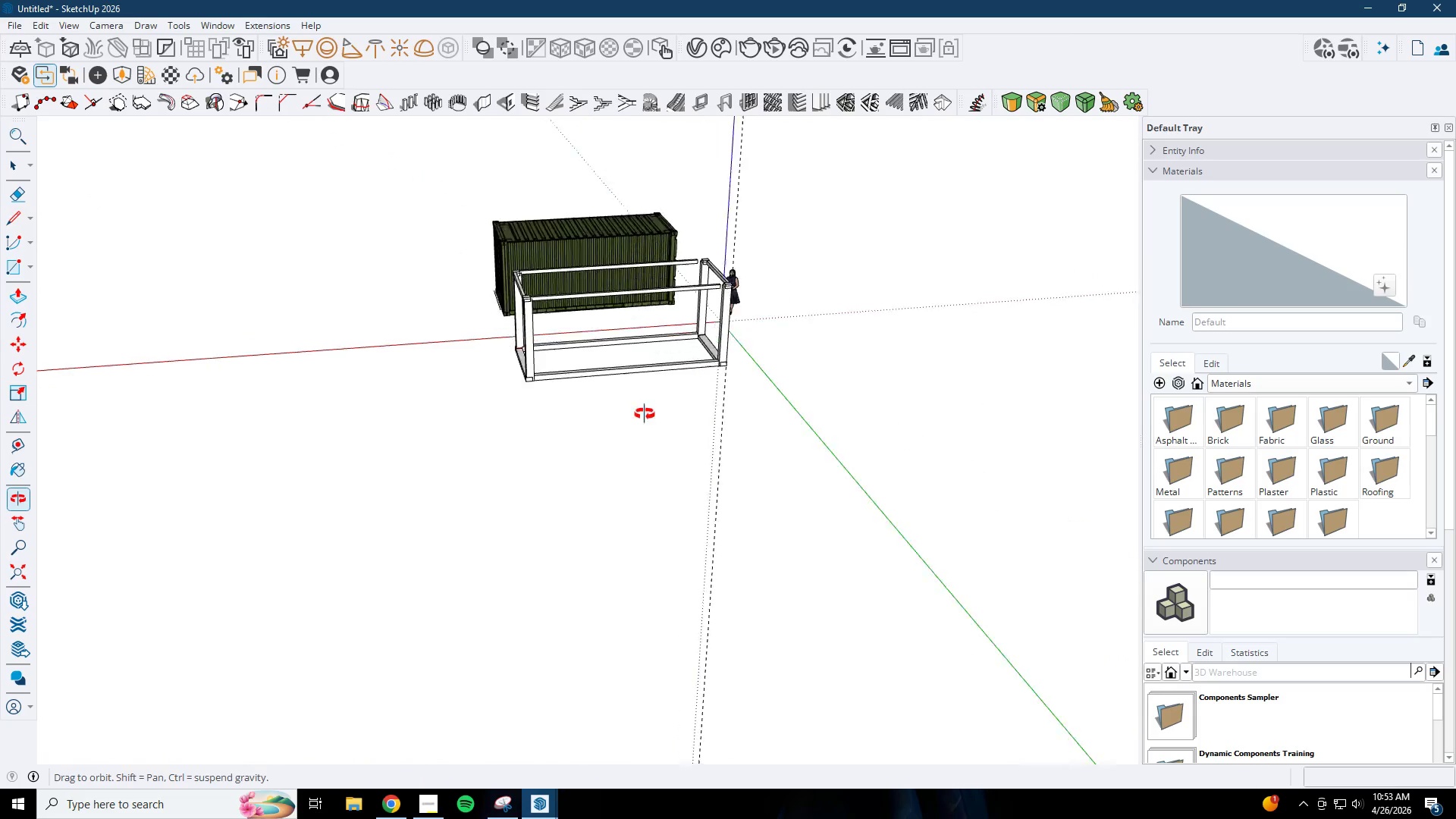 
double_click([592, 394])
 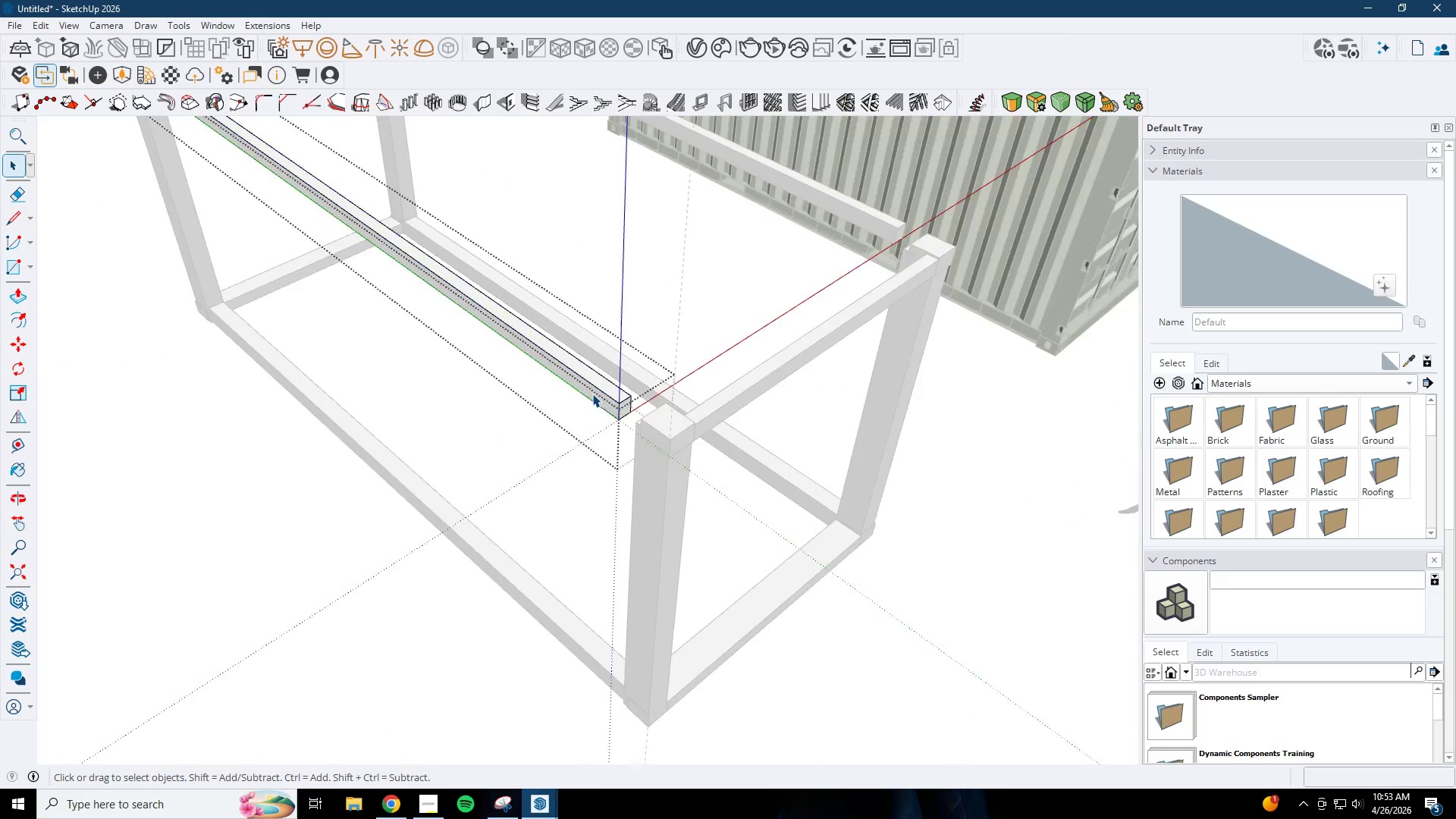 
scroll: coordinate [526, 424], scroll_direction: up, amount: 14.0
 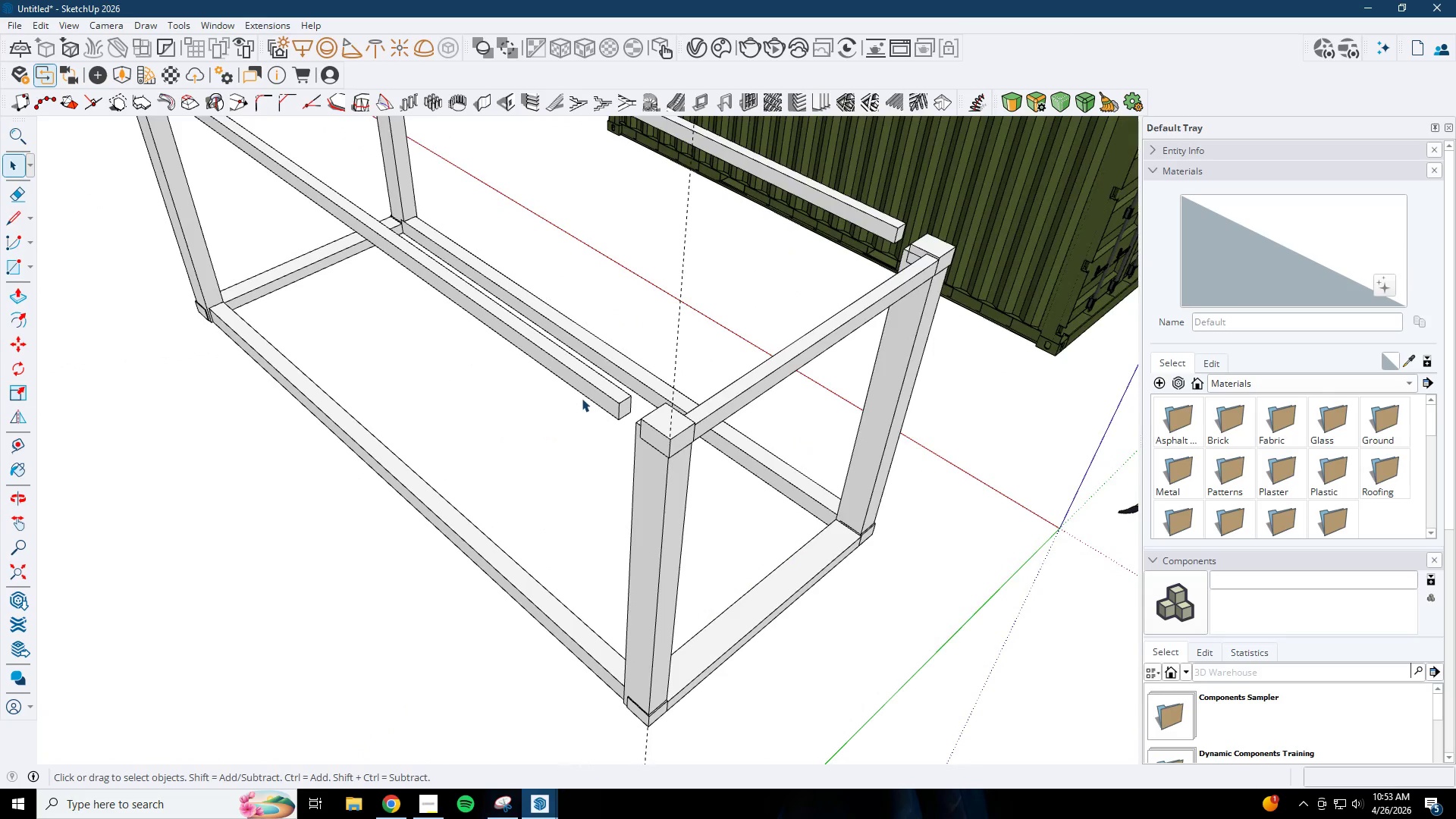 
key(BracketLeft)
 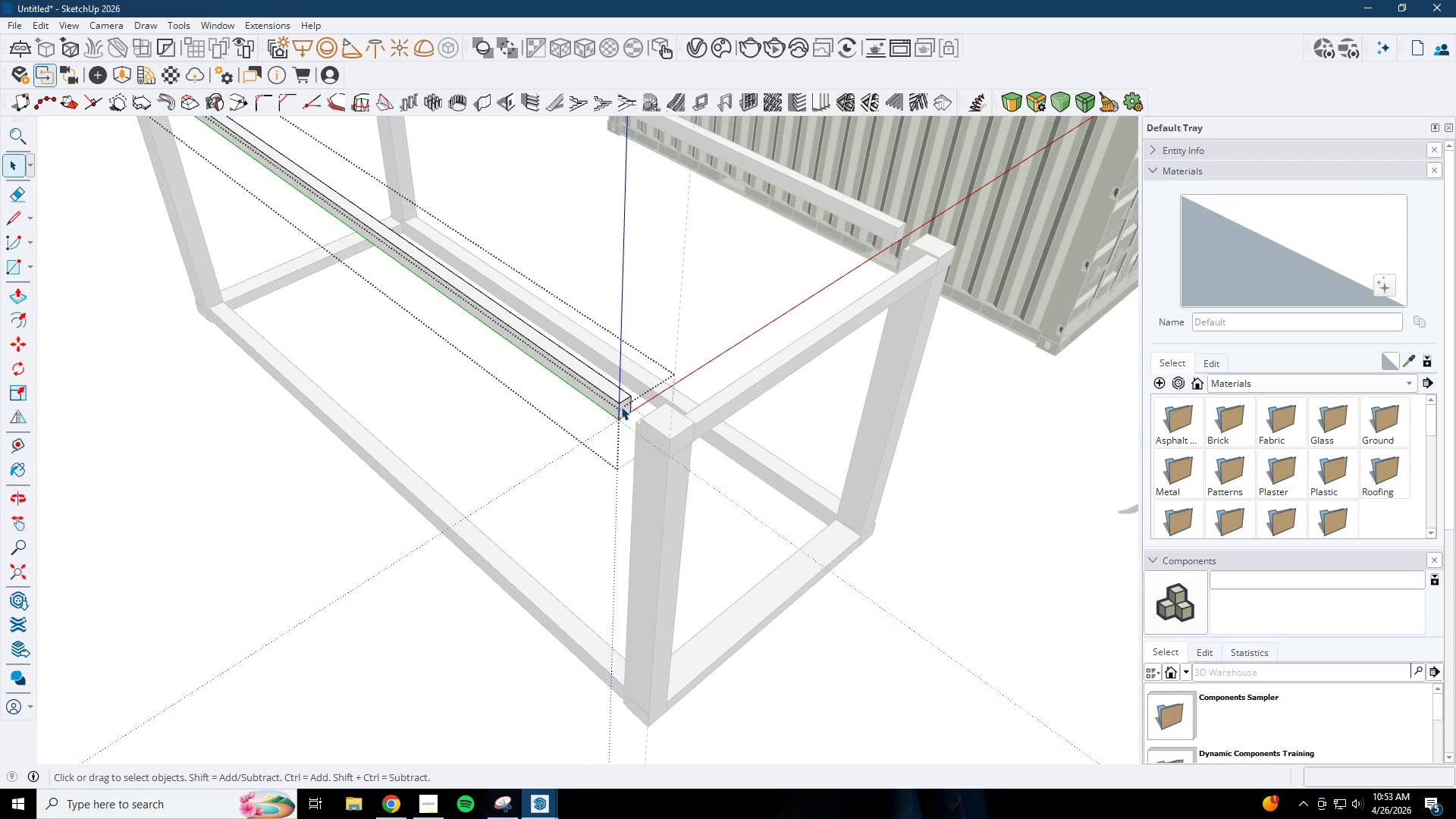 
key(P)
 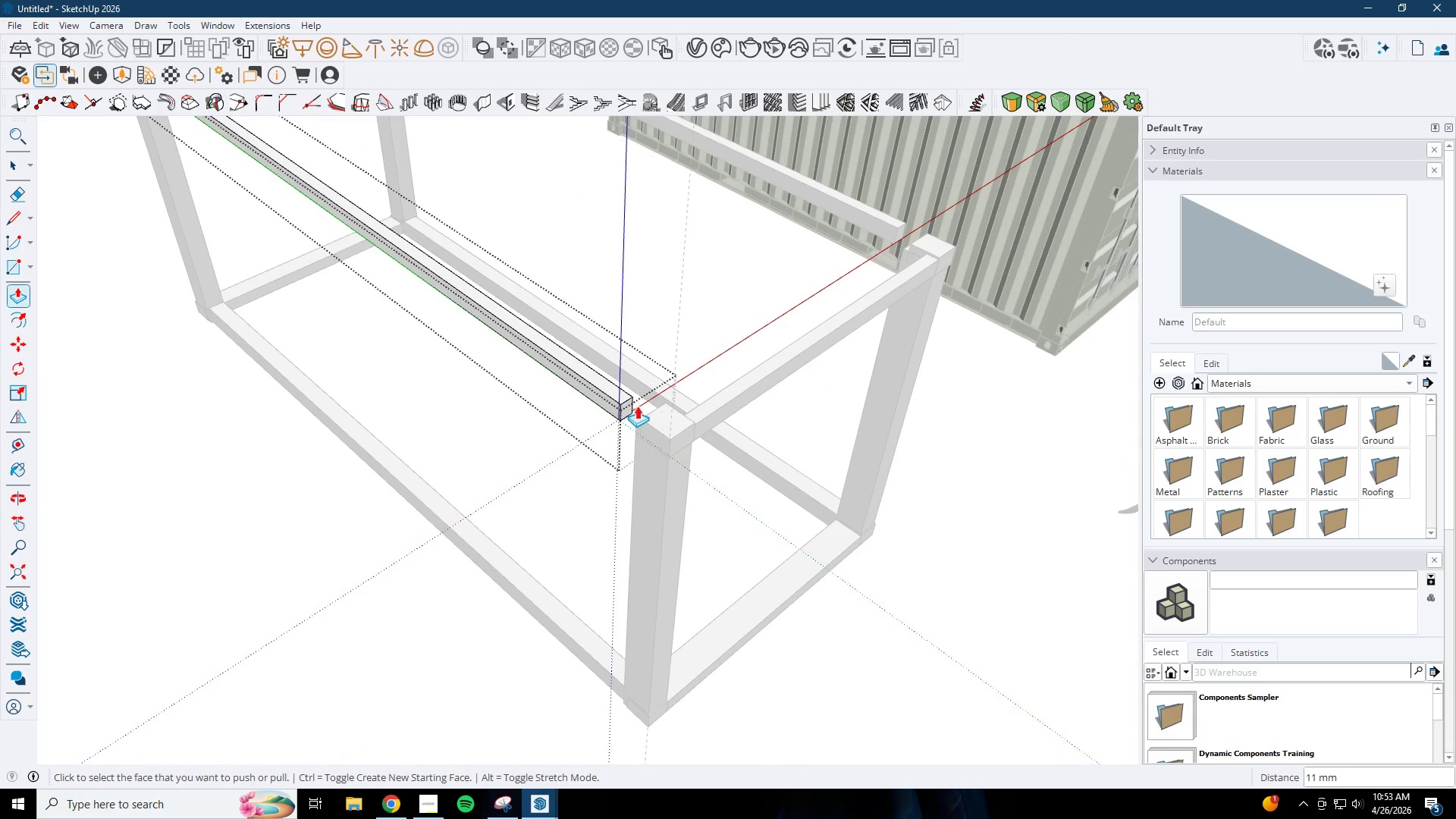 
left_click([629, 406])
 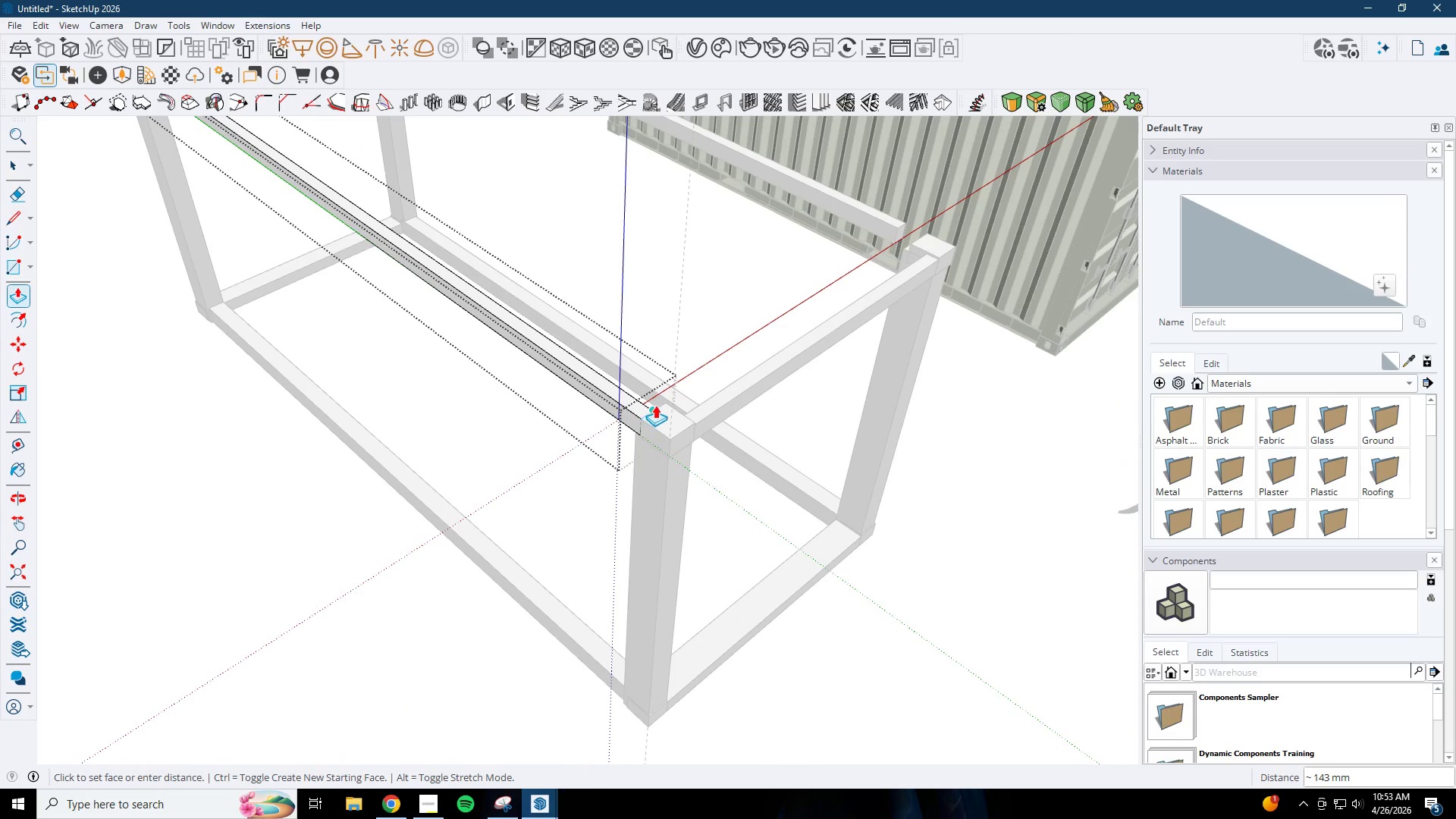 
left_click([663, 403])
 